 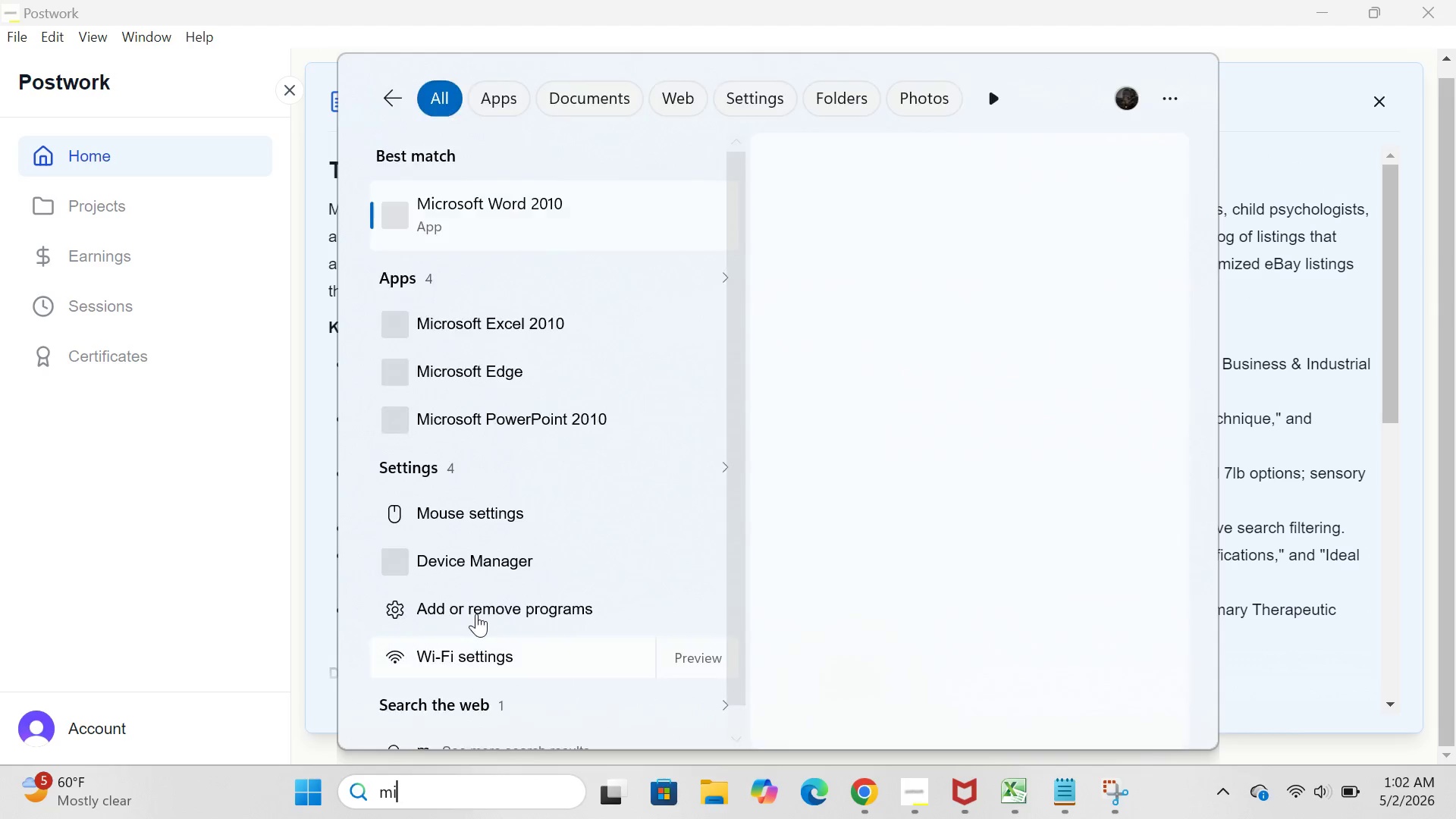 
left_click([505, 328])
 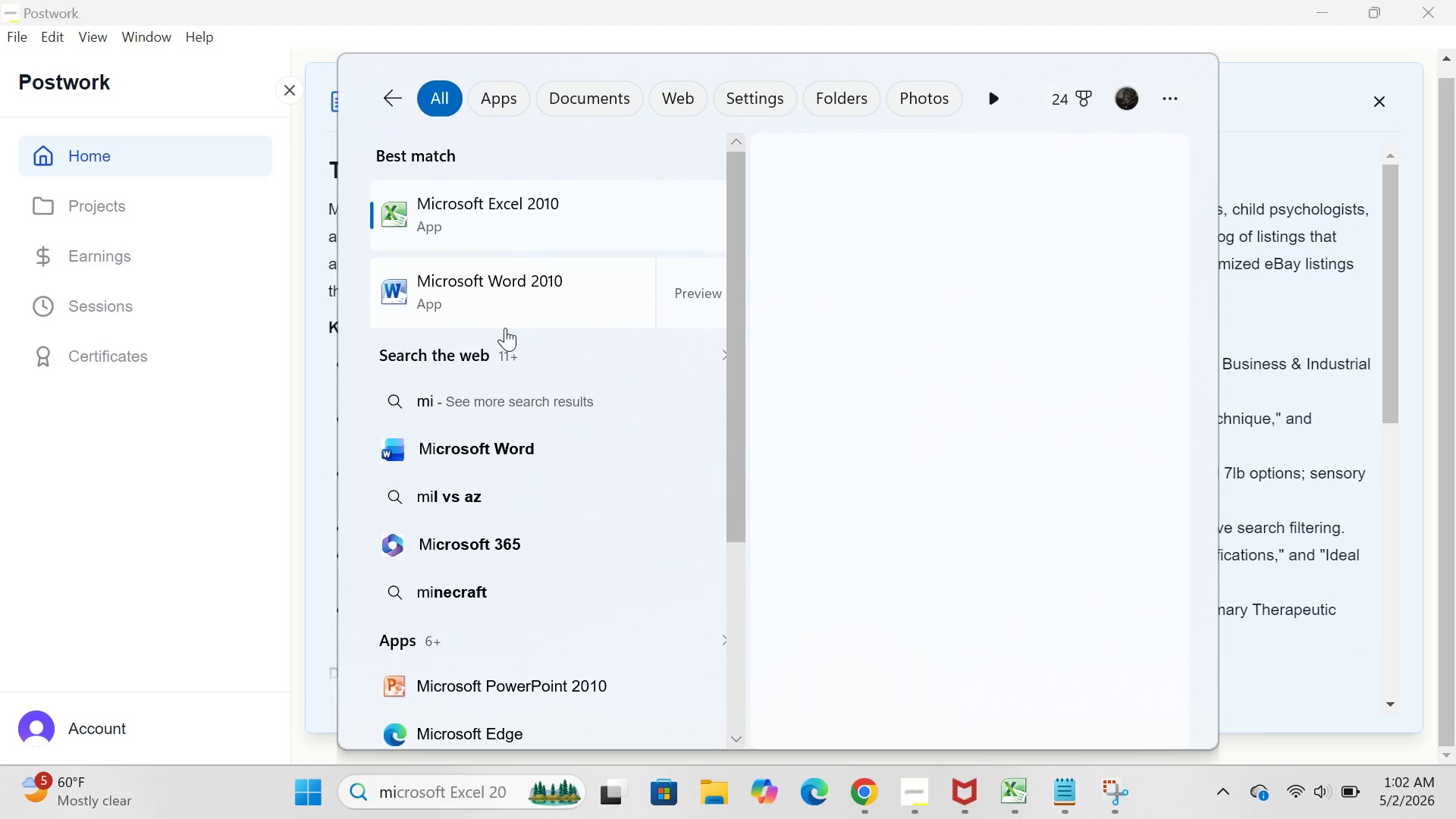 
left_click([505, 328])
 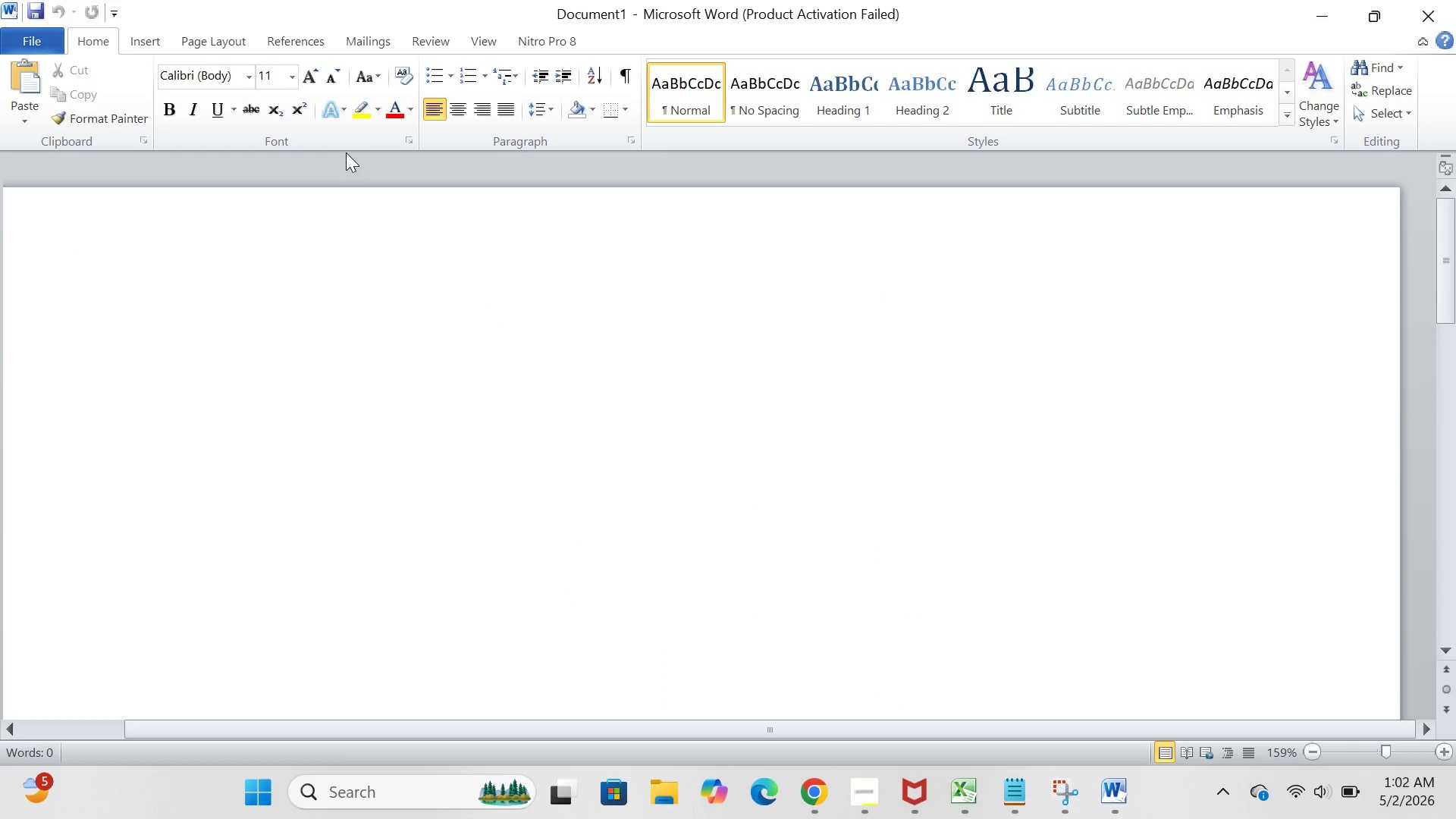 
left_click([133, 32])
 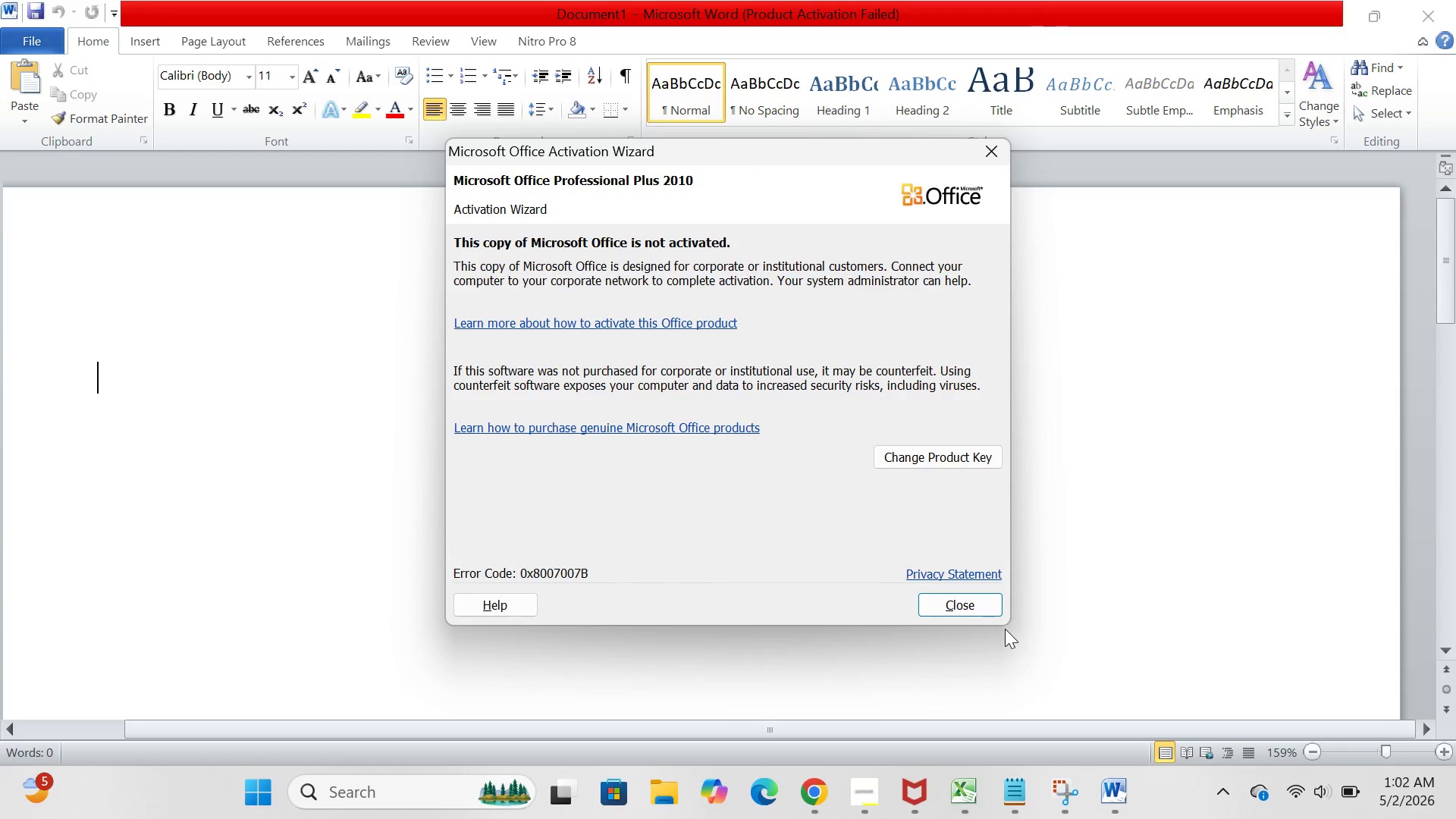 
left_click([974, 617])
 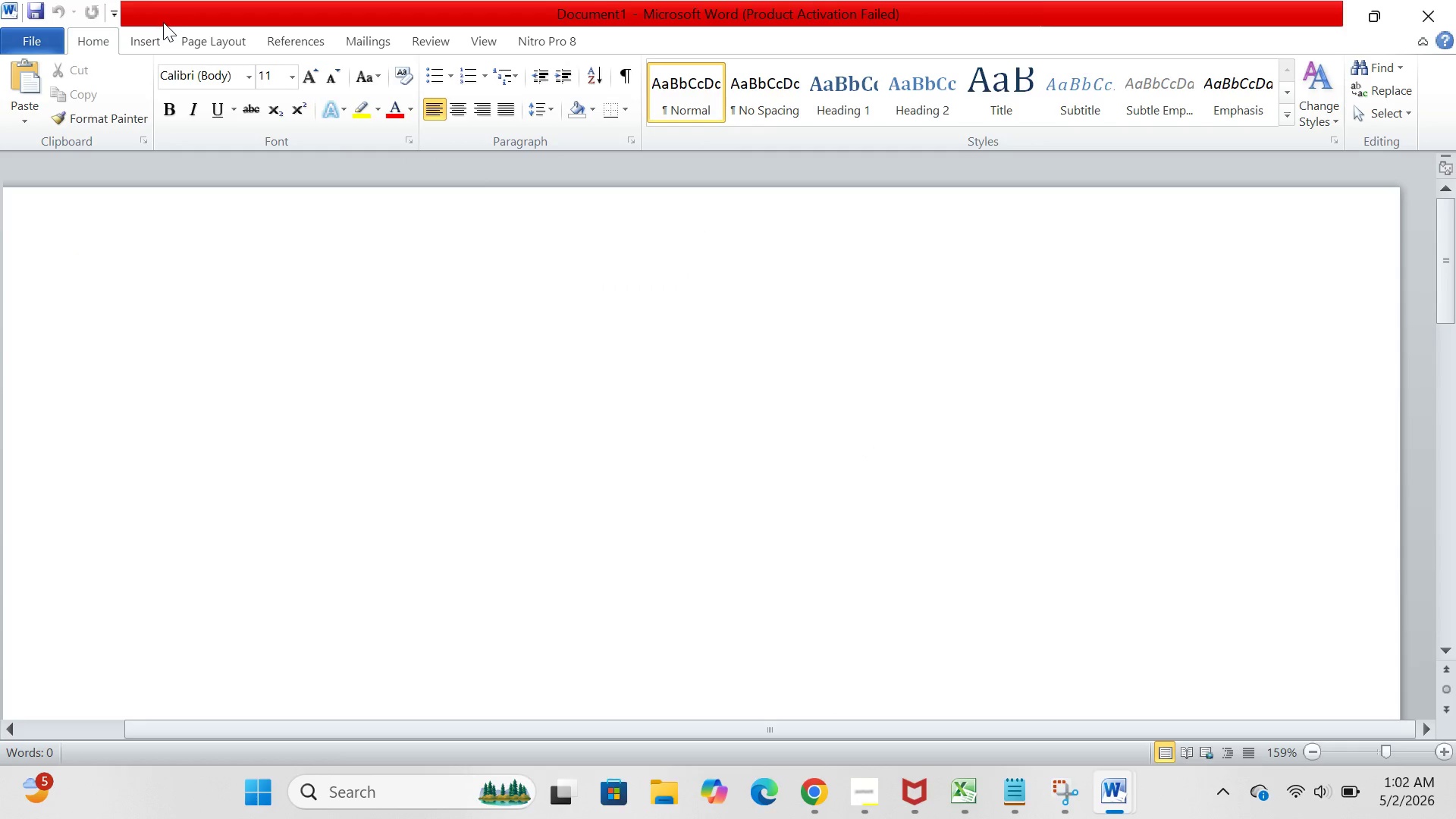 
left_click([157, 30])
 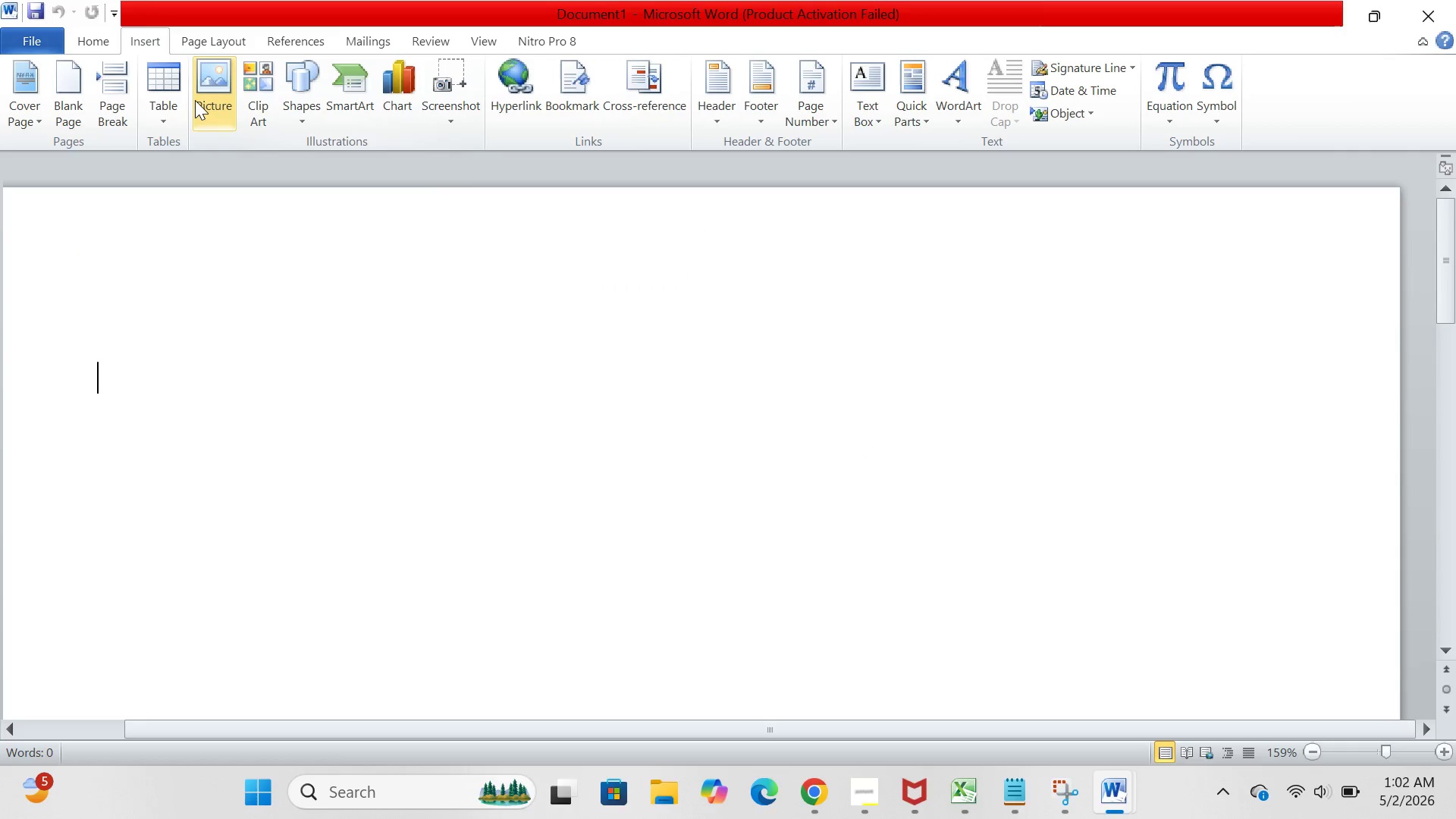 
left_click([194, 100])
 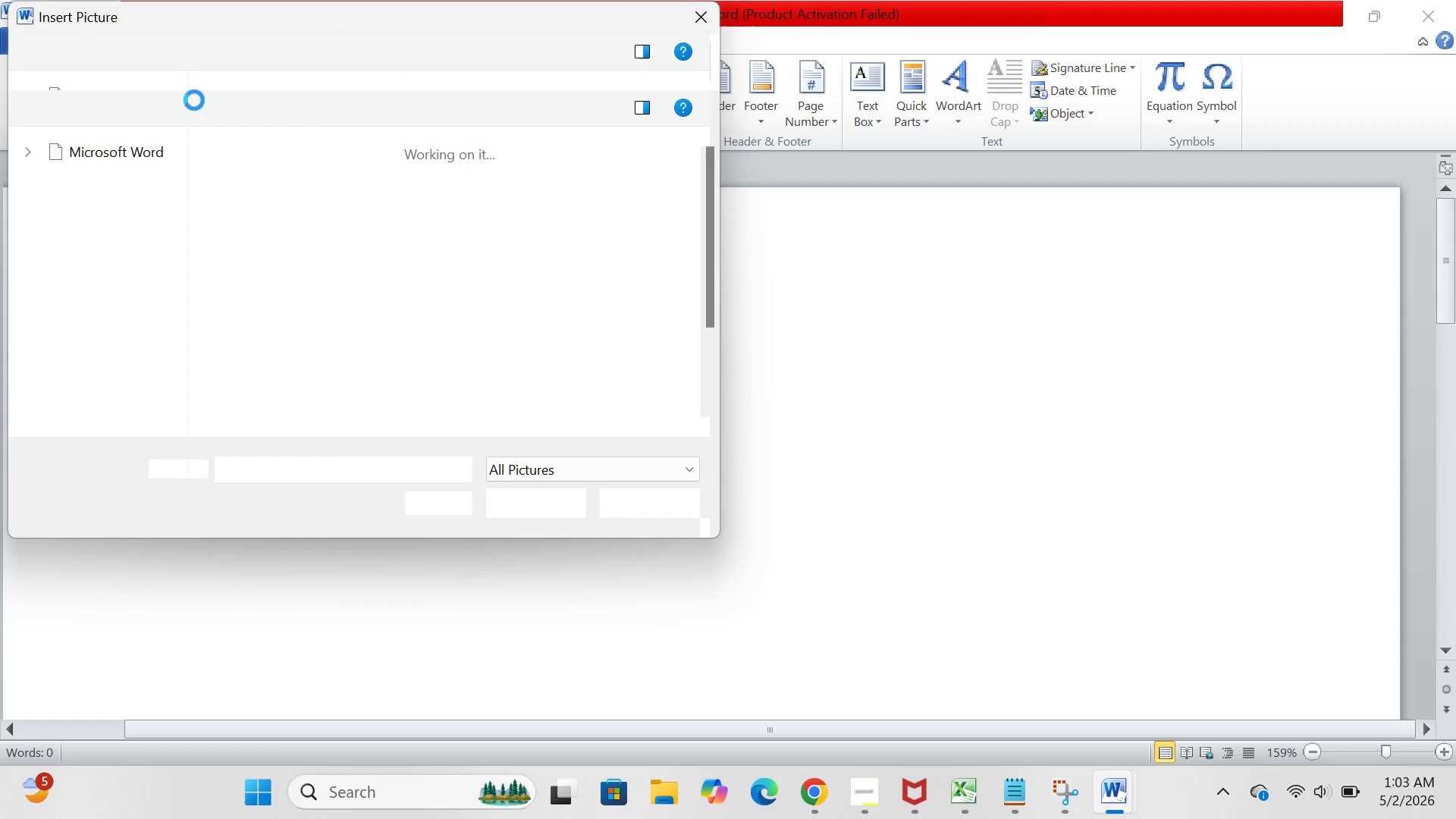 
scroll: coordinate [366, 228], scroll_direction: down, amount: 3.0
 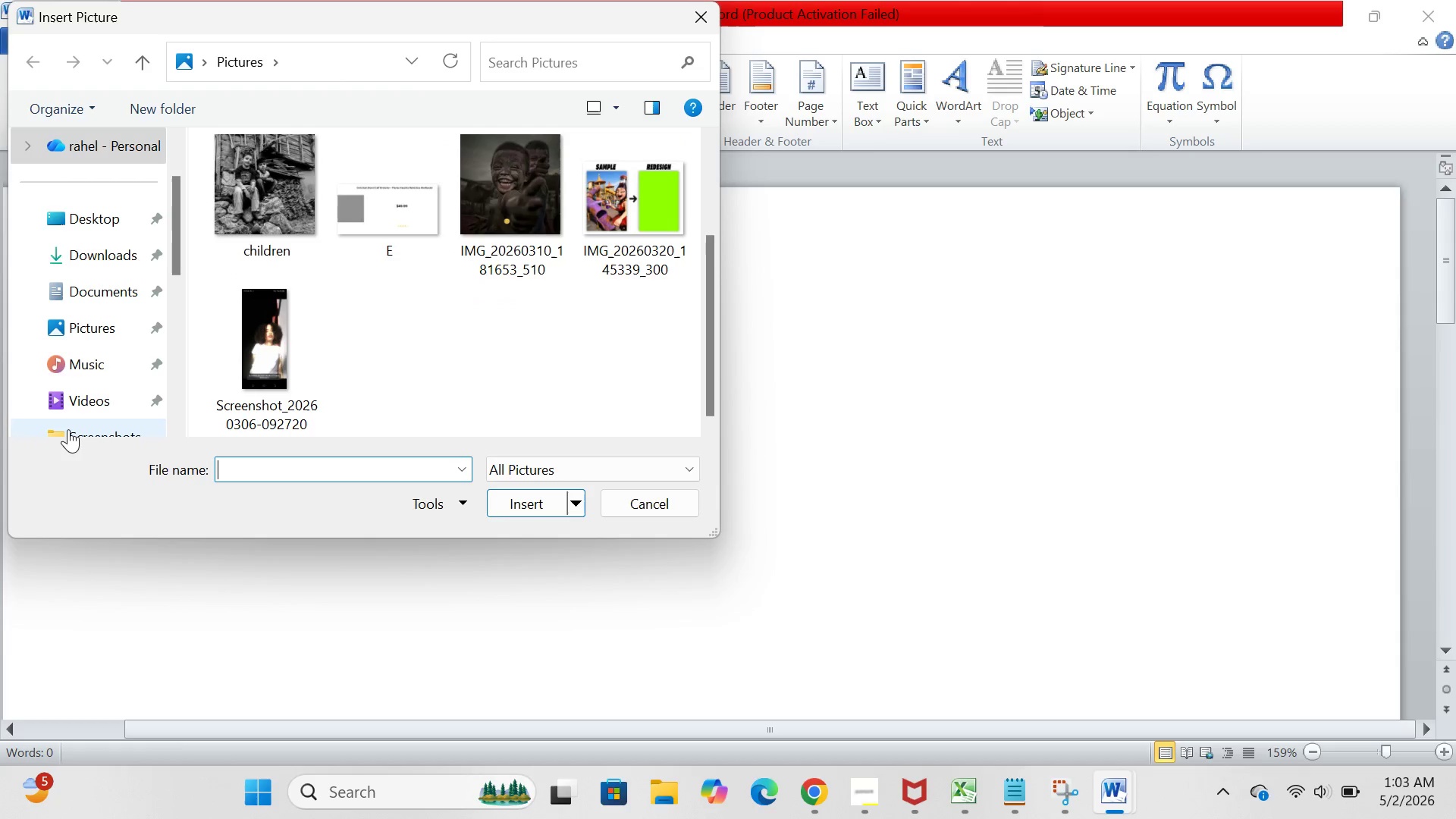 
double_click([68, 429])
 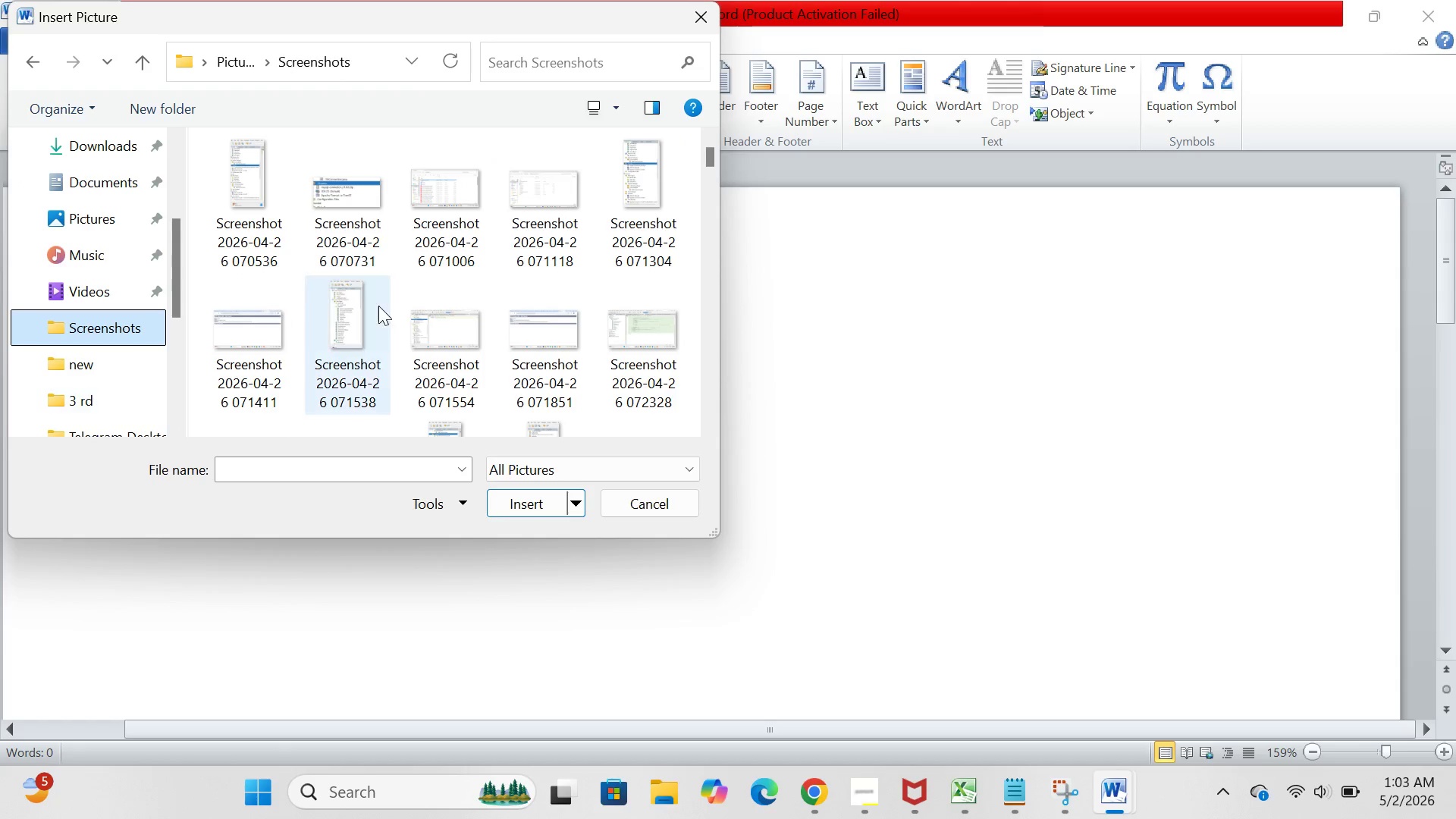 
scroll: coordinate [396, 325], scroll_direction: down, amount: 148.0
 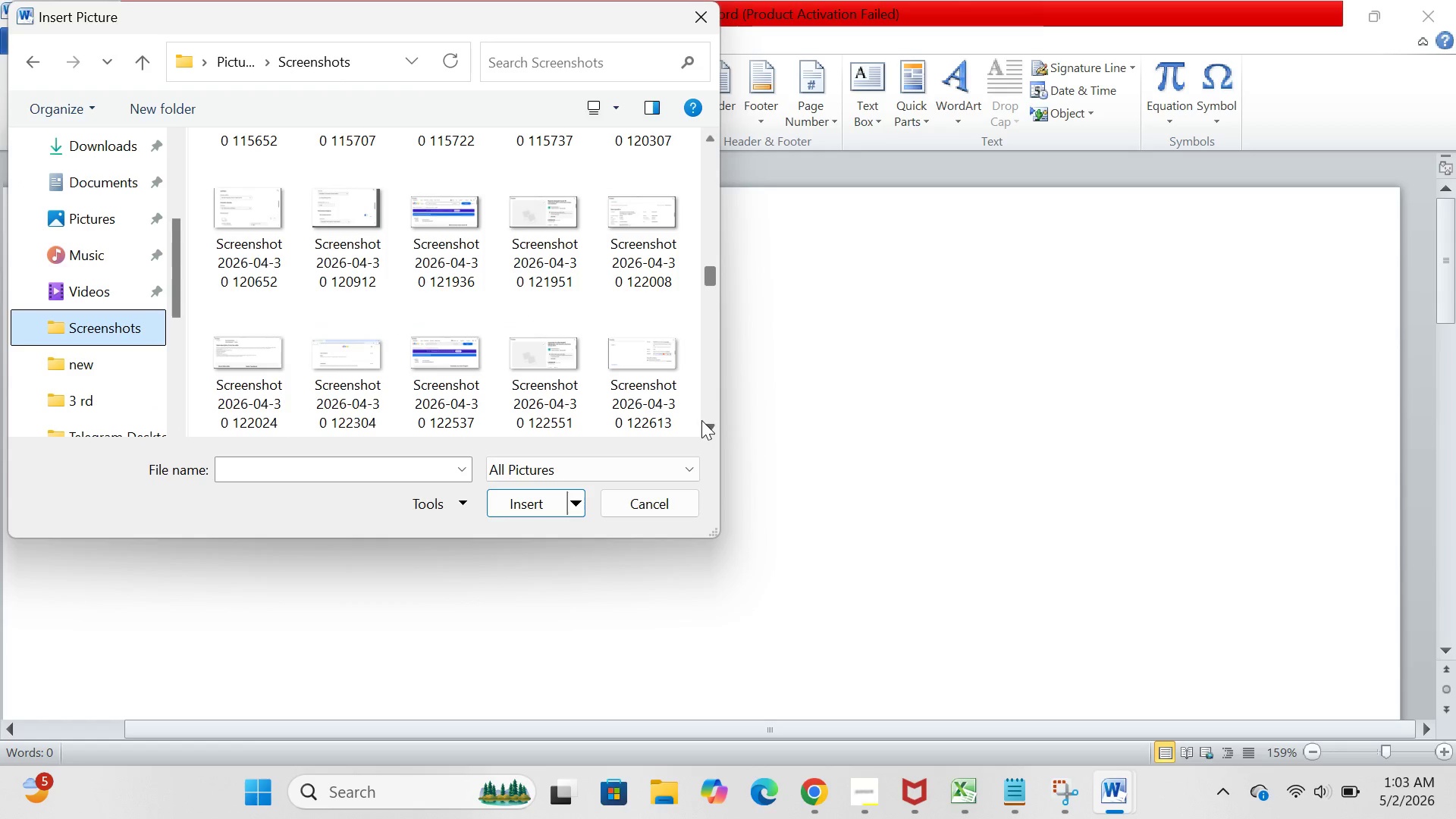 
double_click([701, 420])
 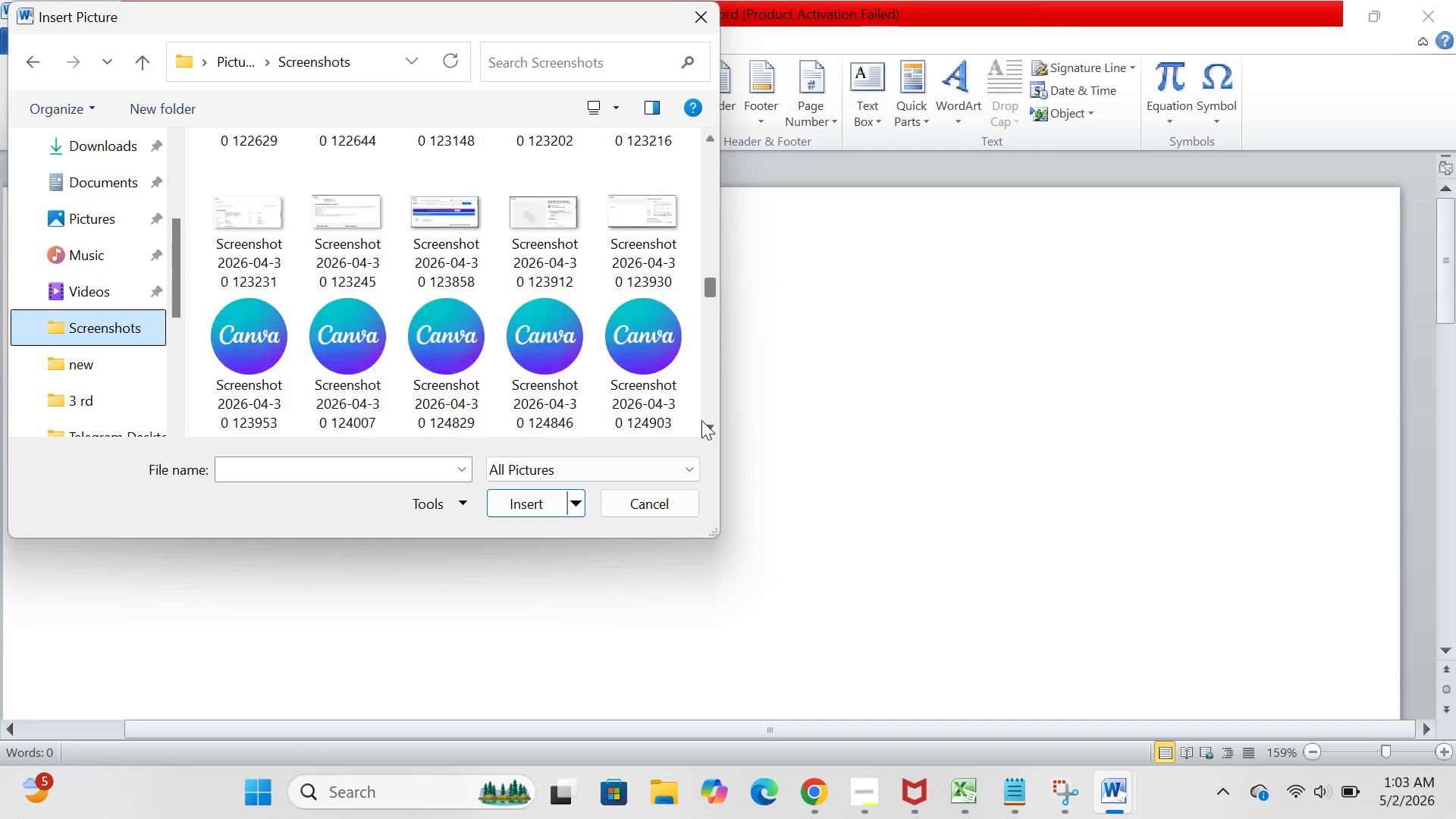 
triple_click([701, 420])
 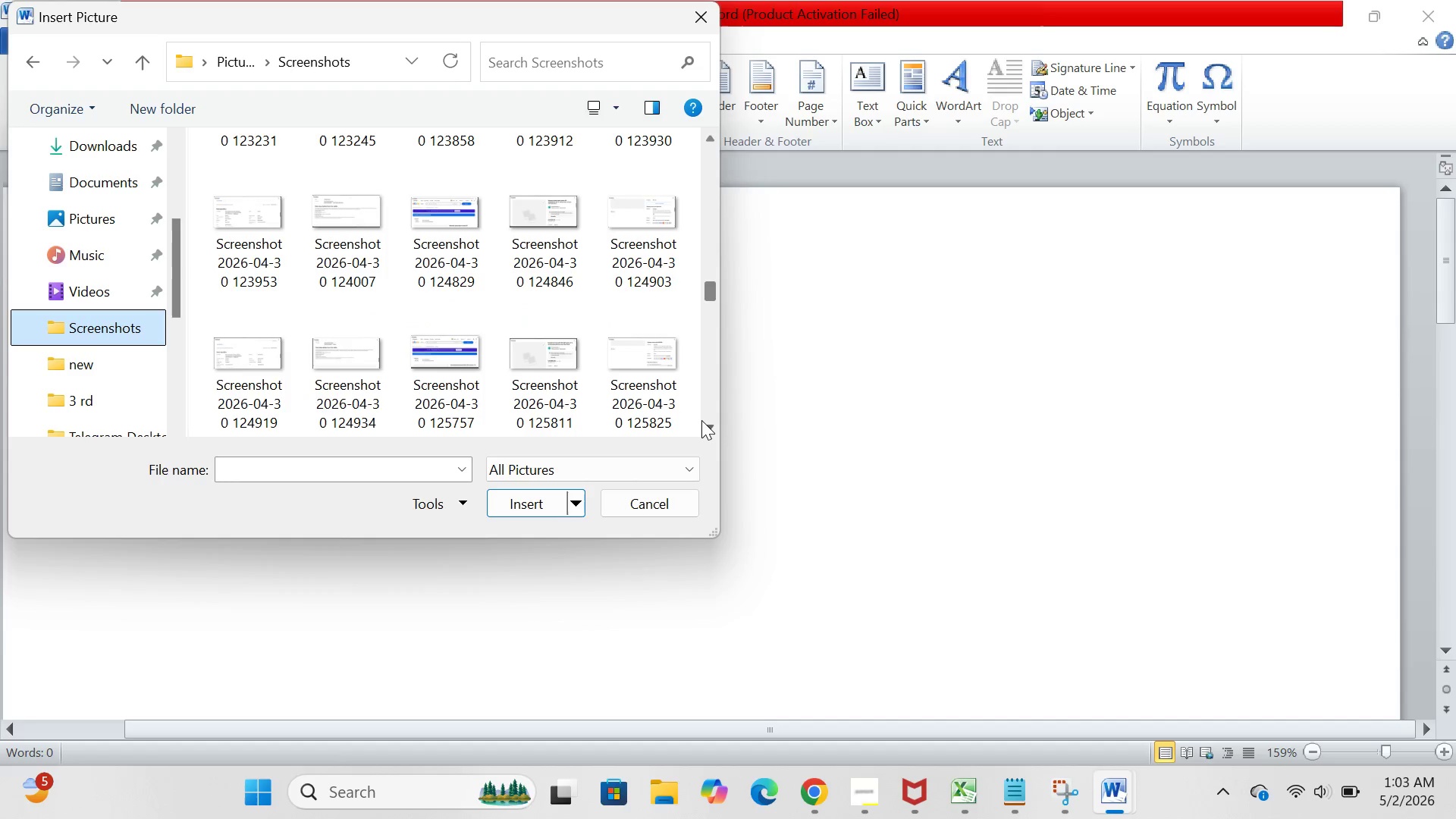 
triple_click([701, 420])
 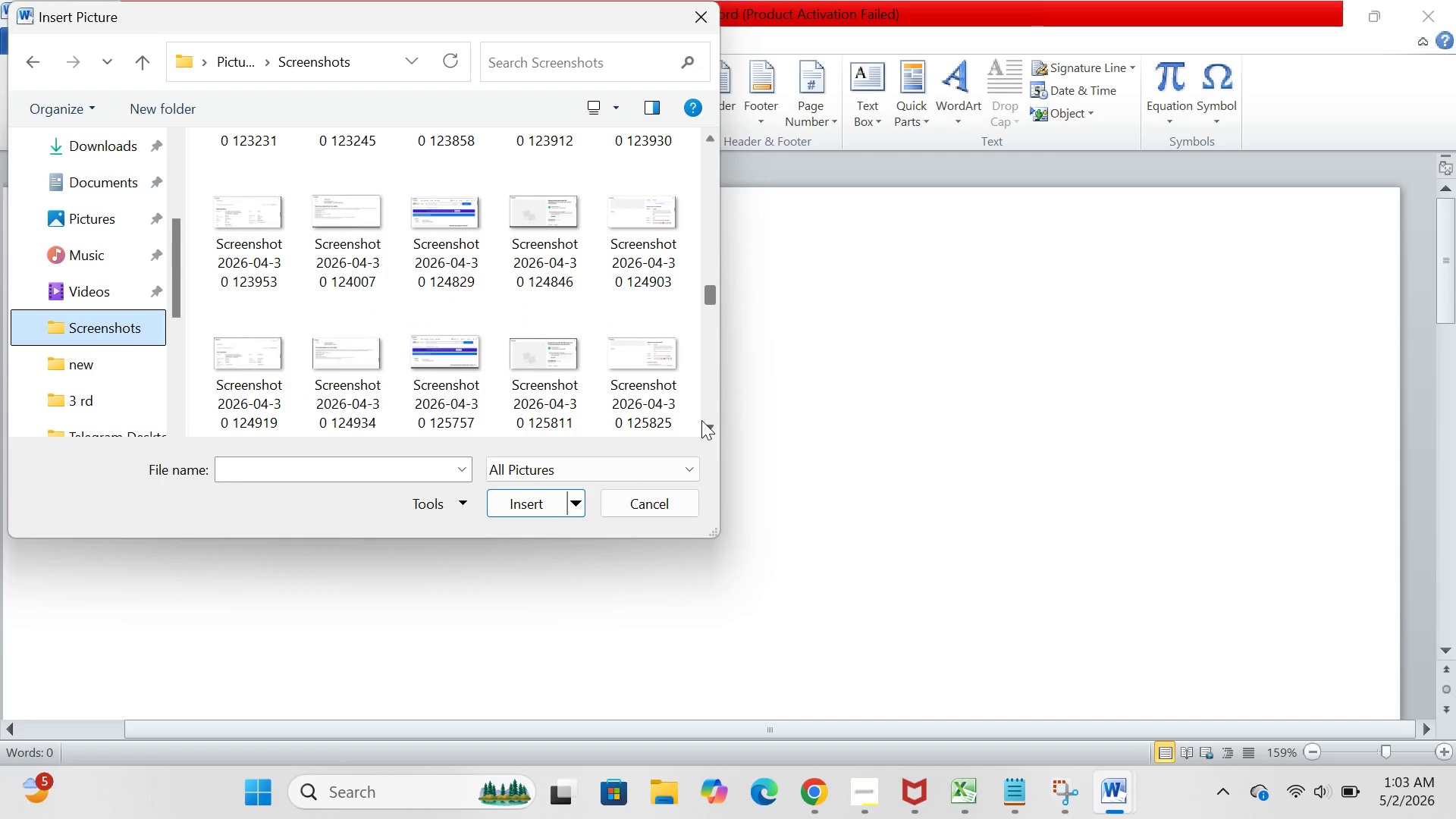 
triple_click([701, 420])
 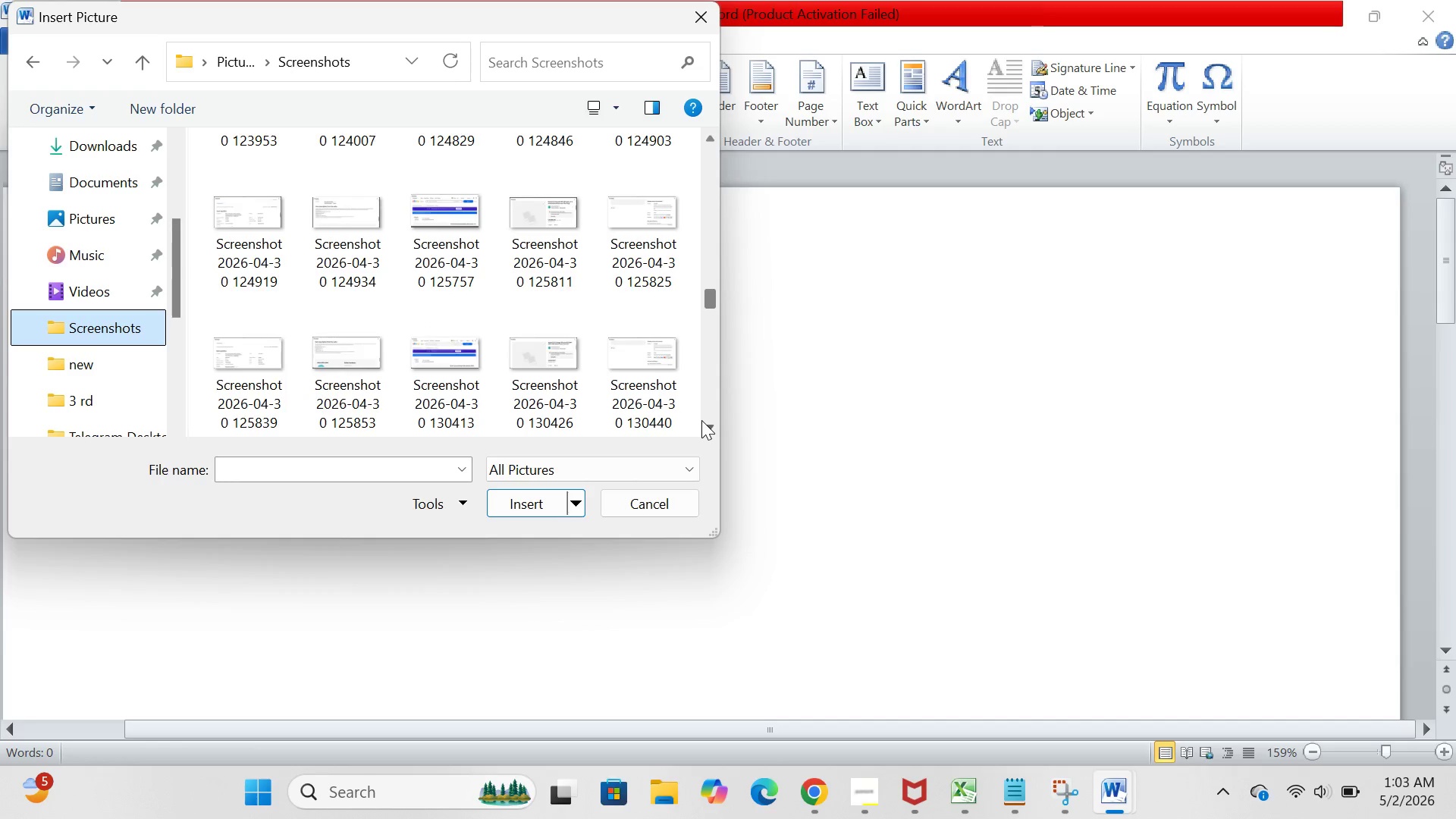 
triple_click([701, 420])
 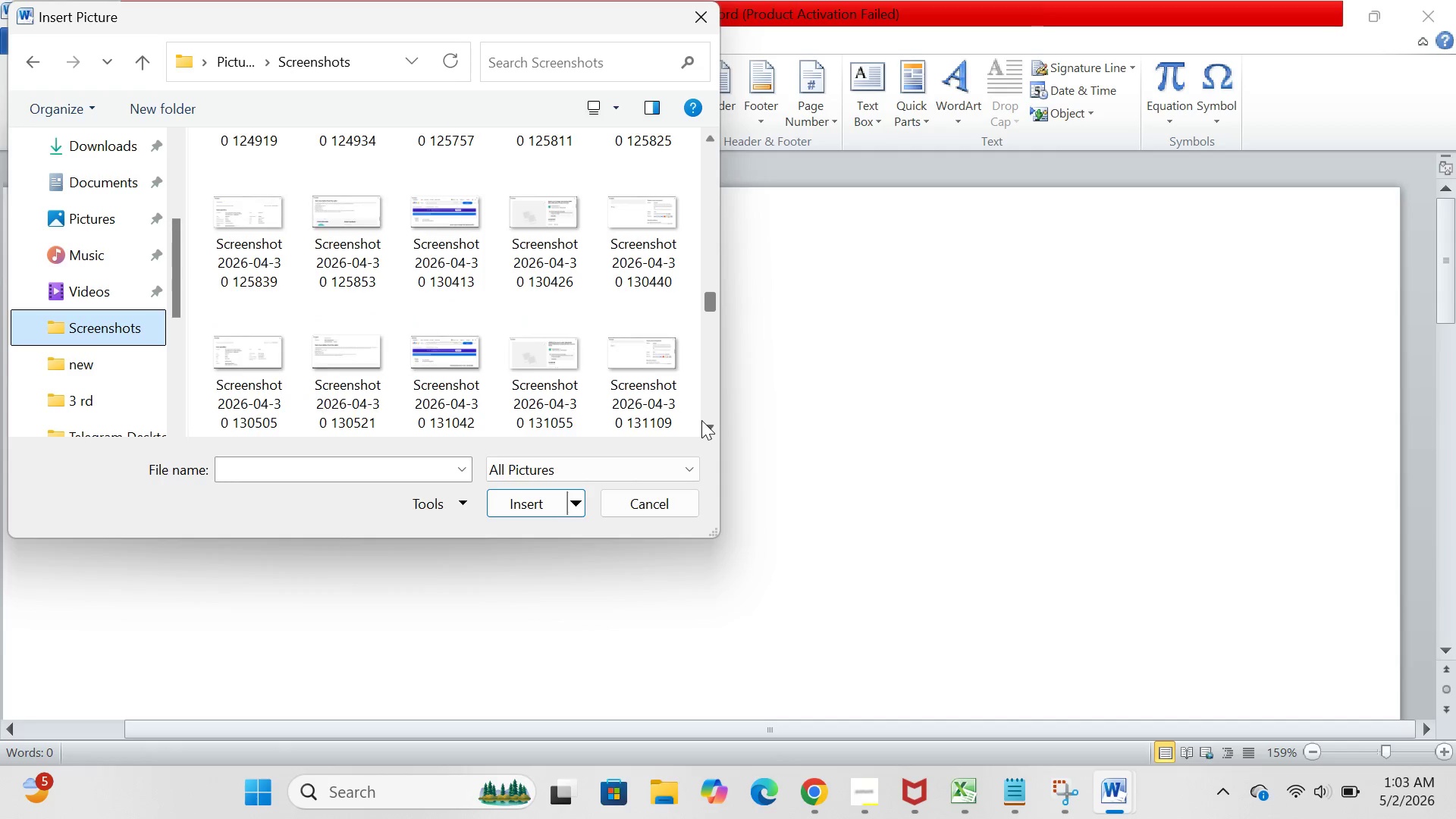 
triple_click([701, 420])
 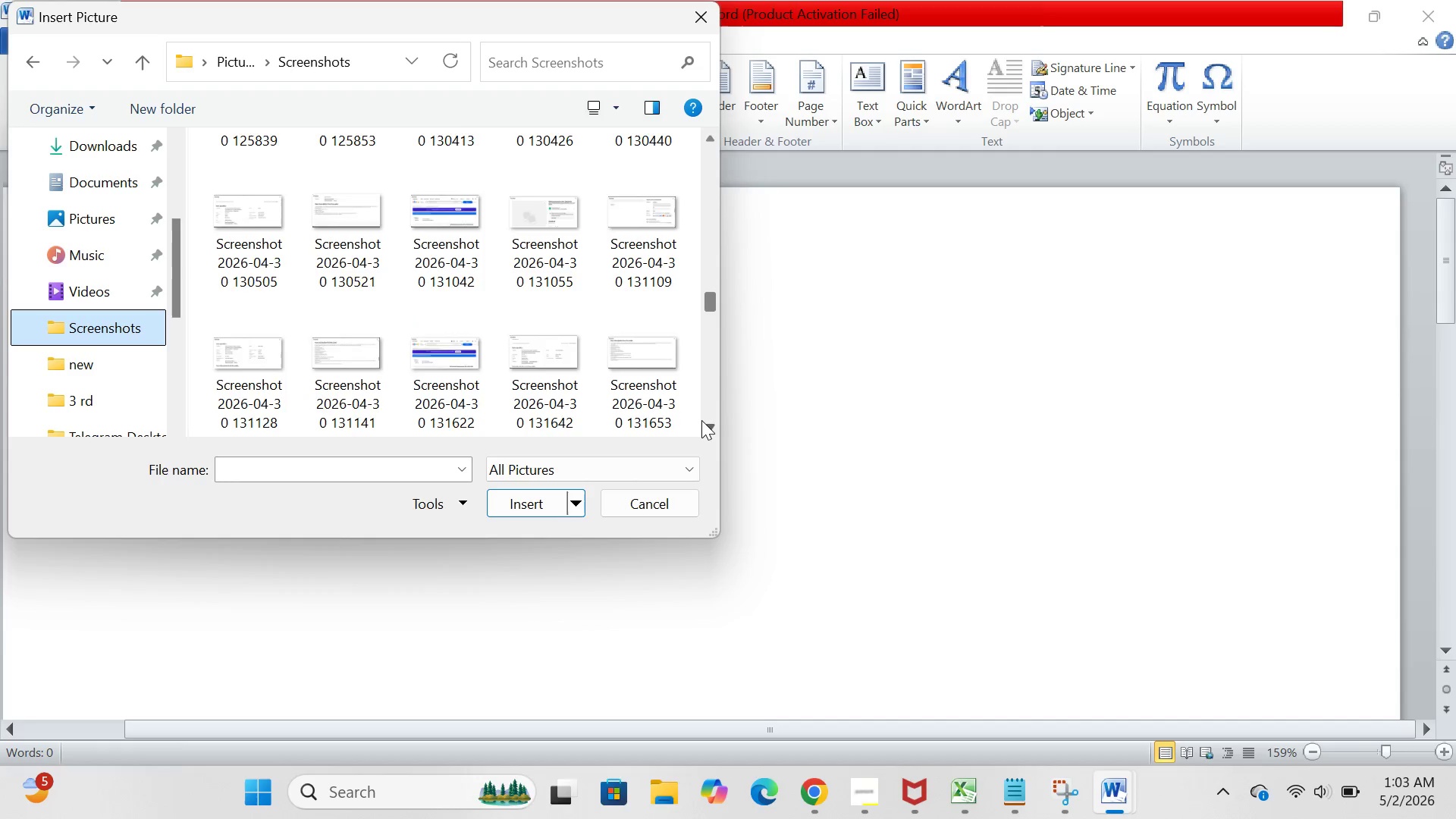 
triple_click([701, 420])
 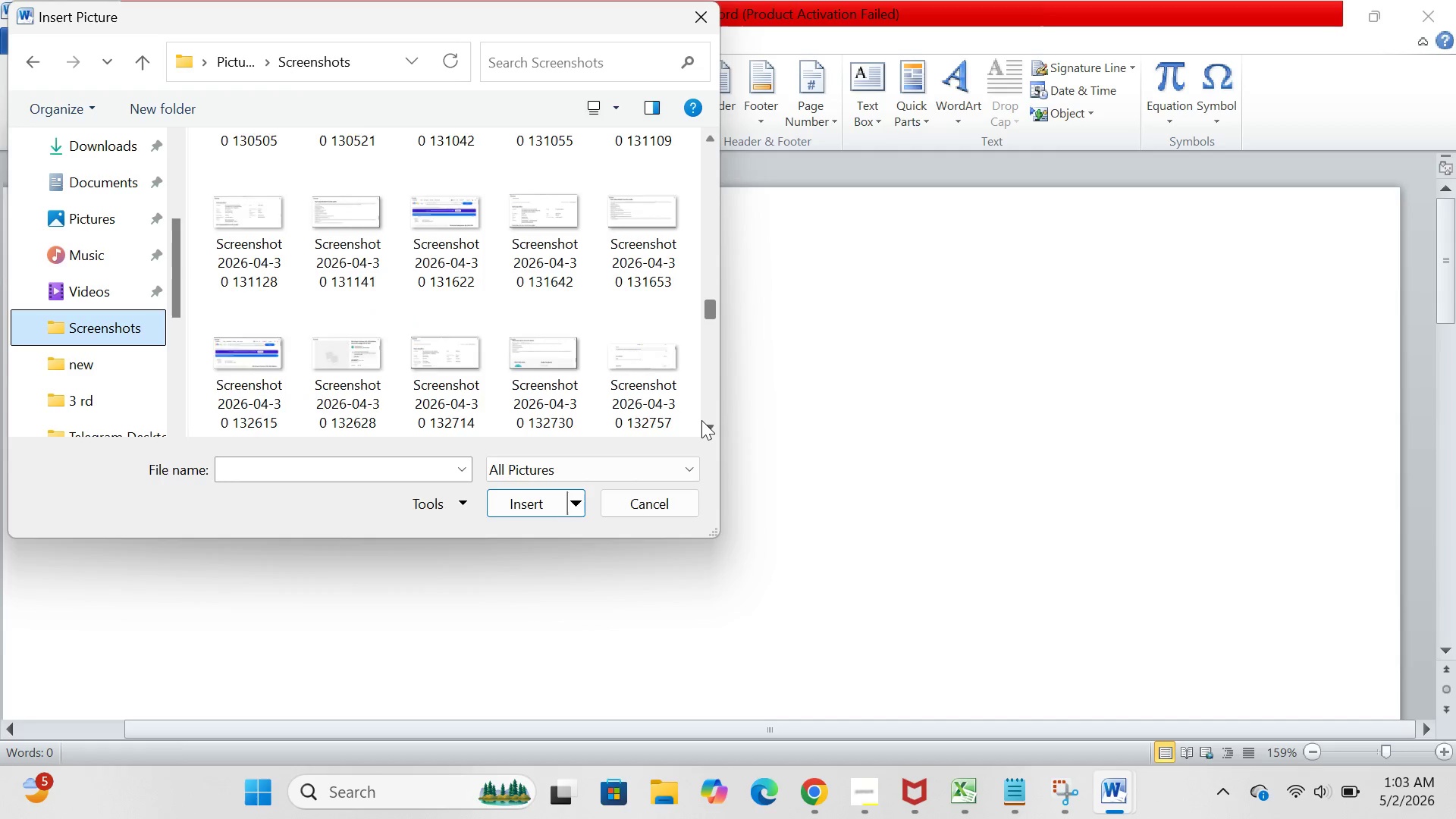 
triple_click([701, 420])
 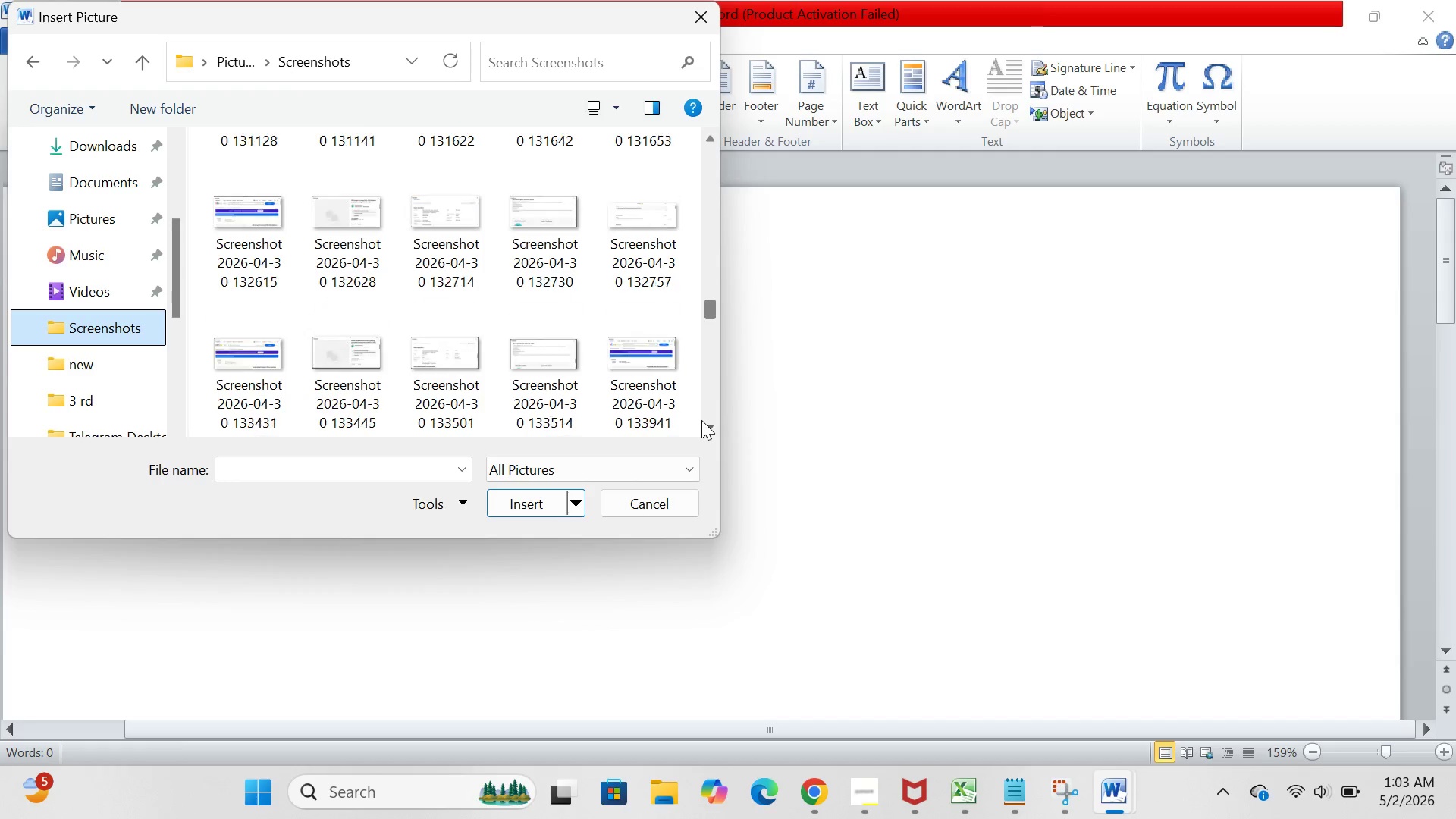 
triple_click([701, 420])
 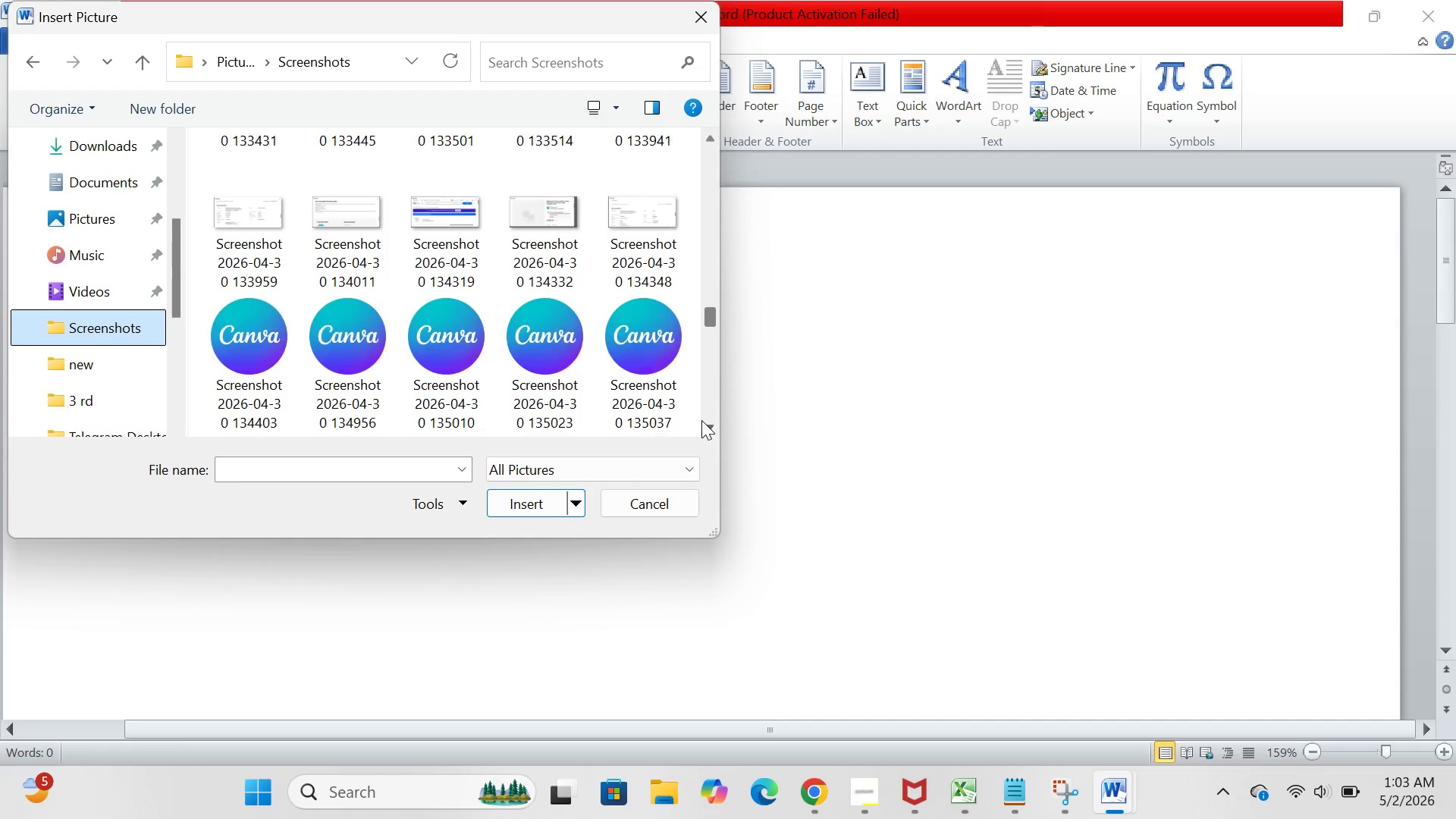 
triple_click([701, 420])
 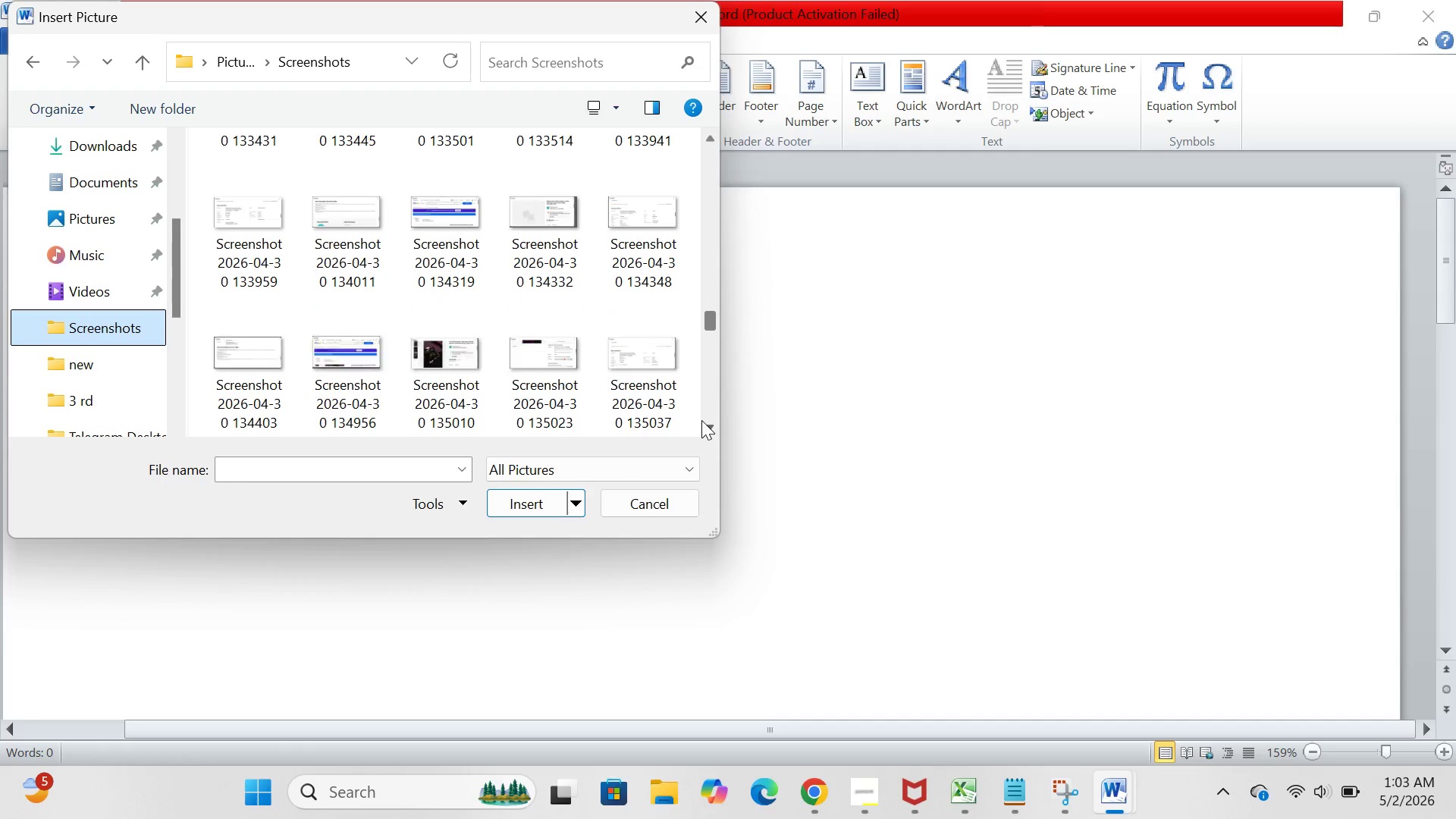 
triple_click([701, 420])
 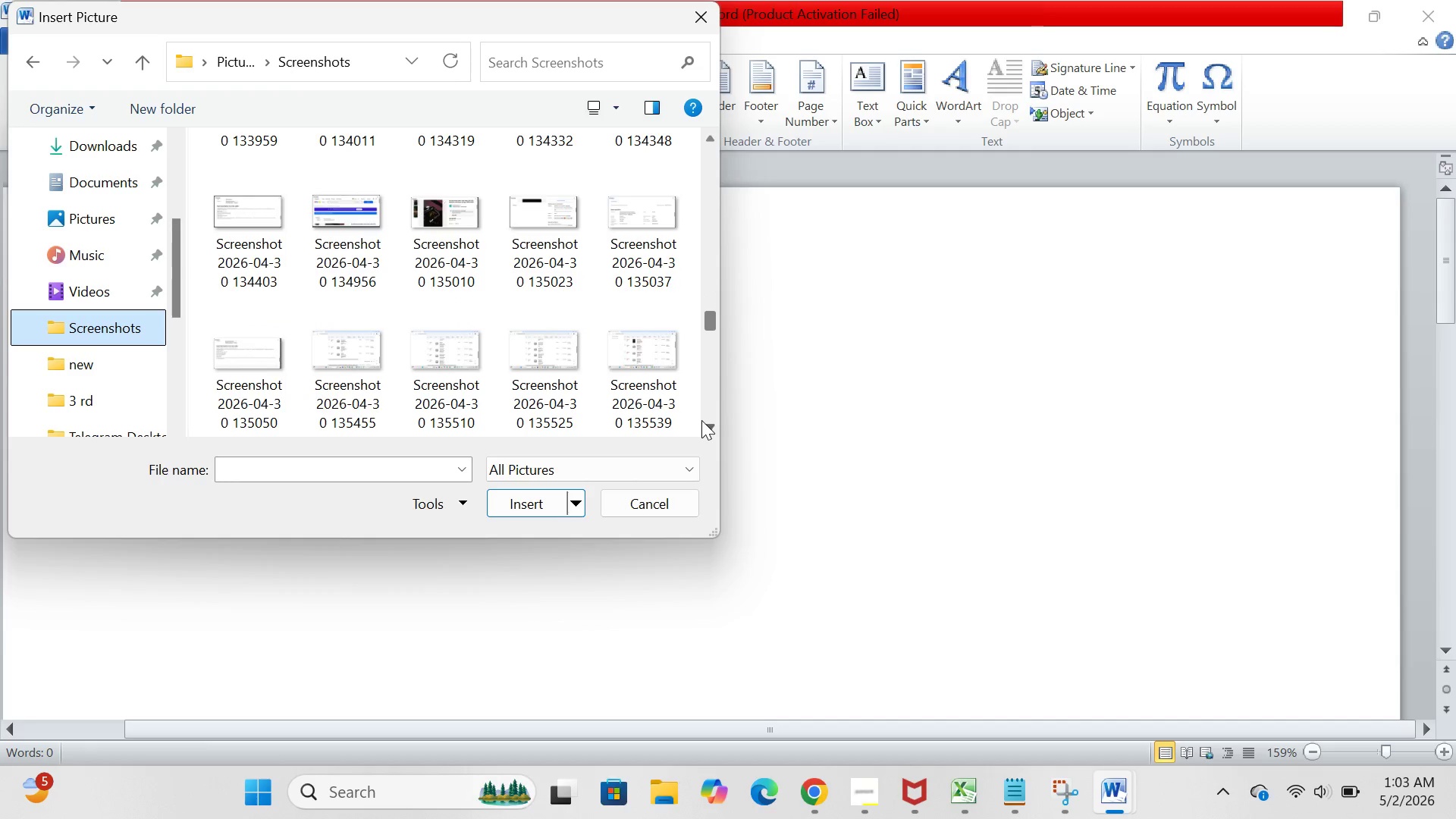 
triple_click([701, 420])
 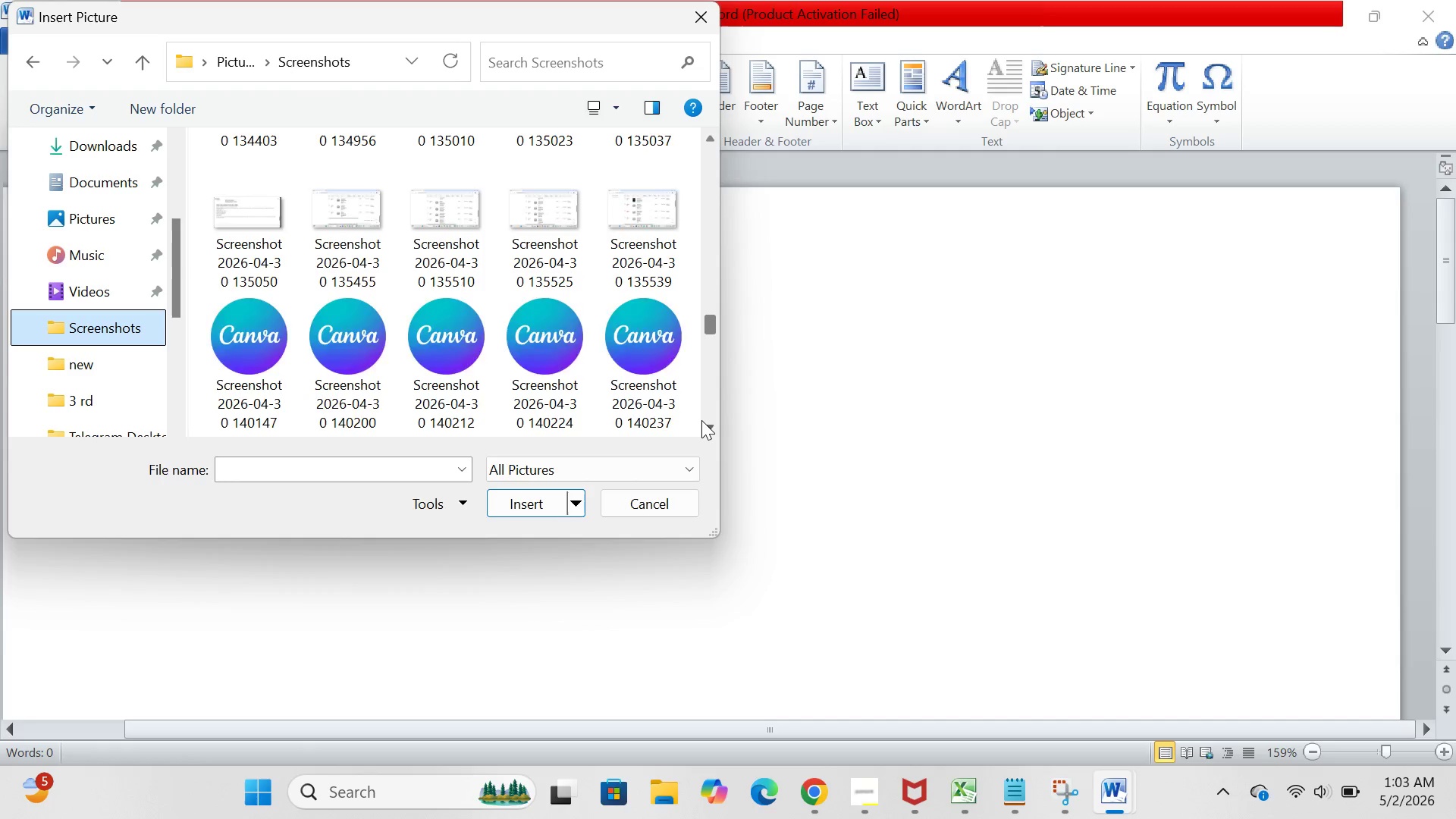 
triple_click([701, 420])
 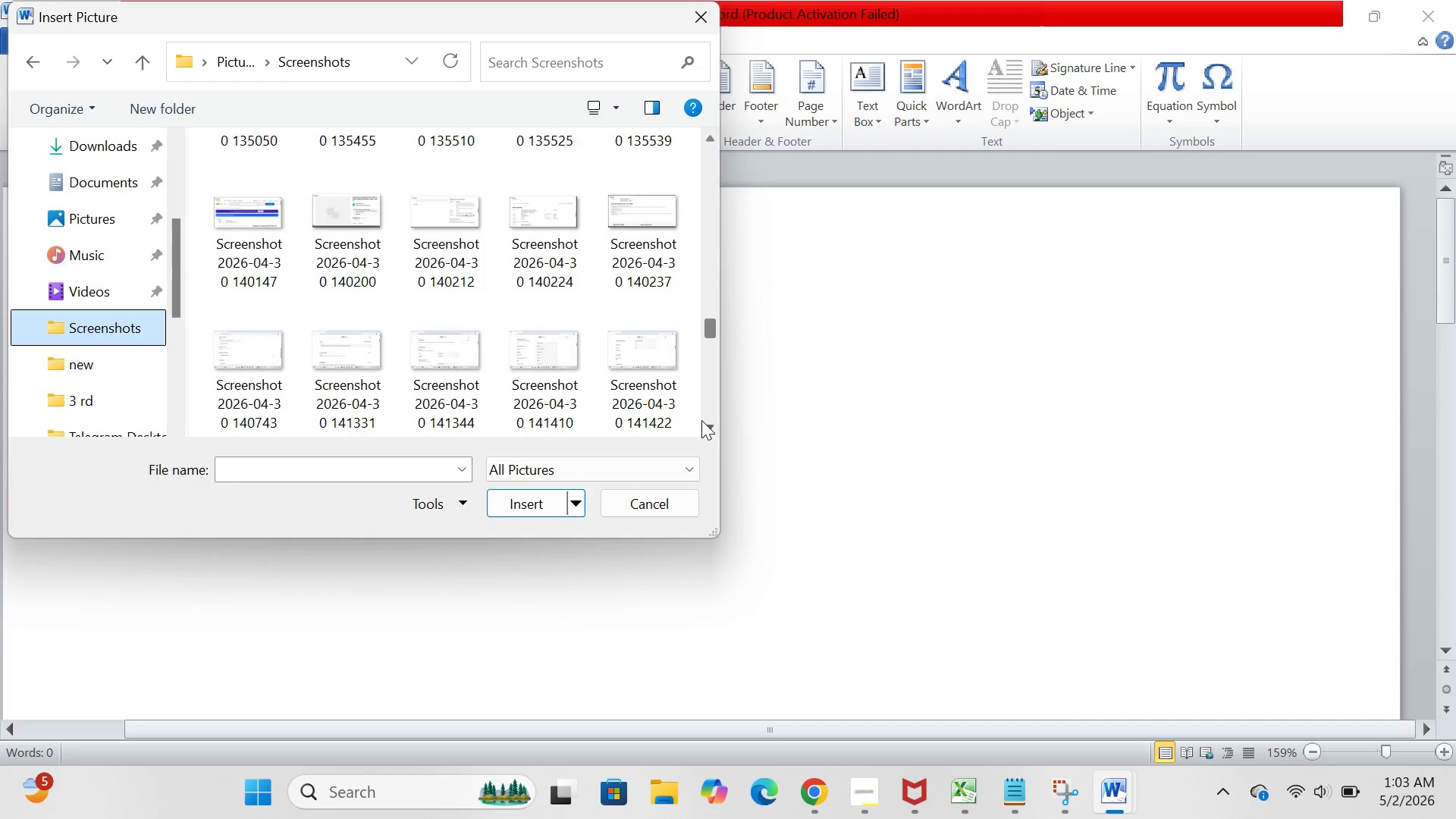 
triple_click([701, 420])
 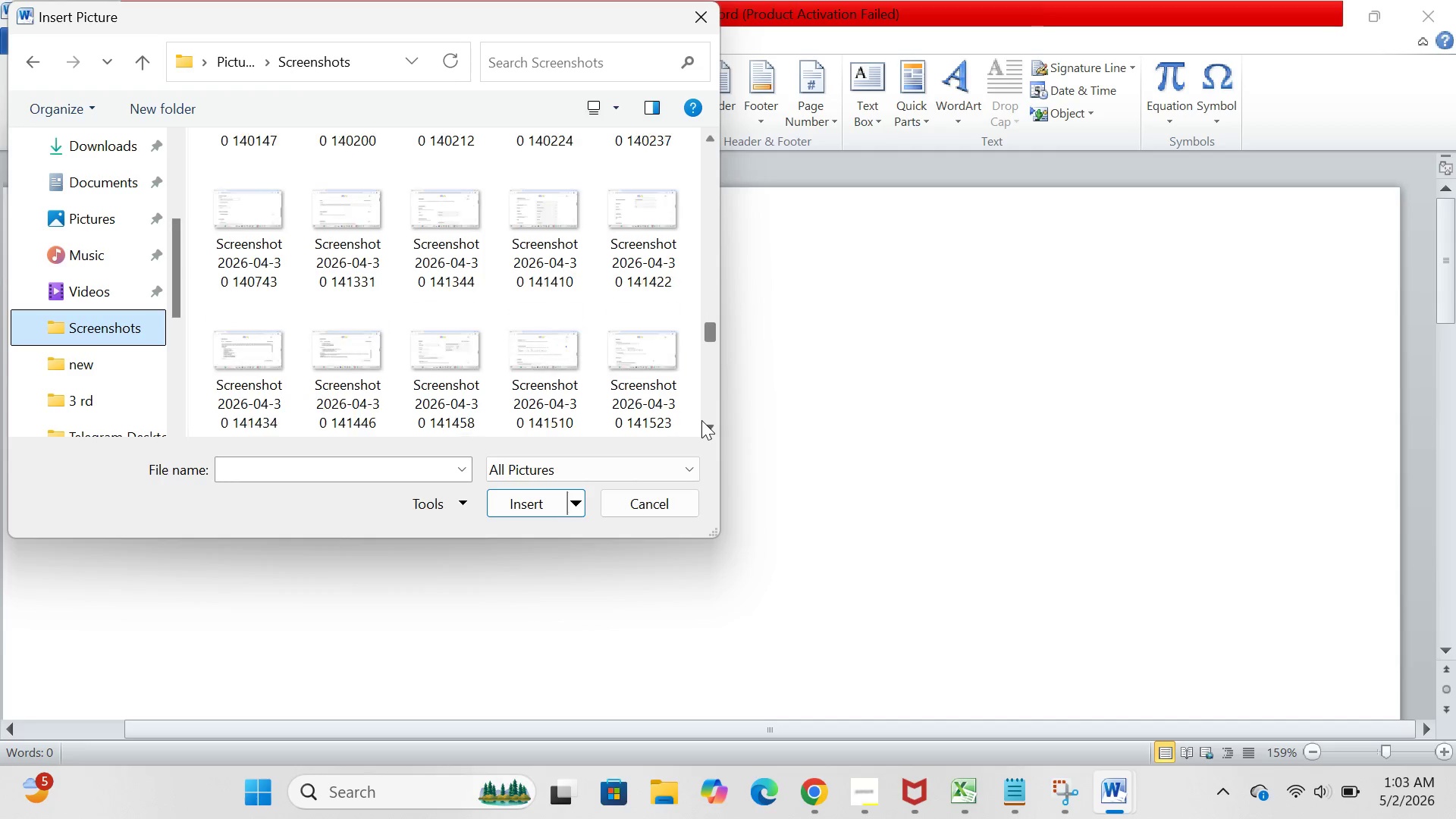 
triple_click([701, 420])
 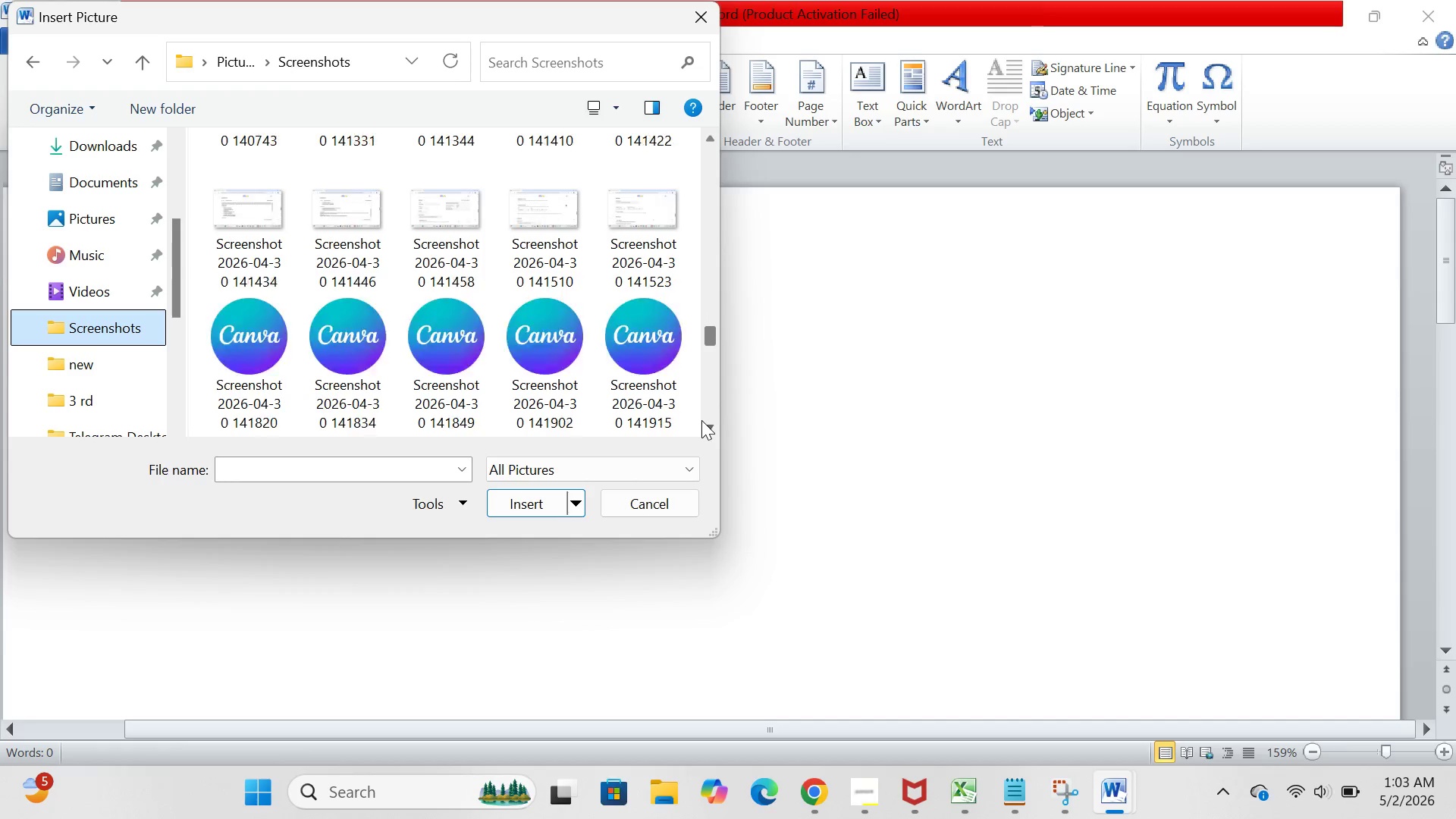 
triple_click([701, 420])
 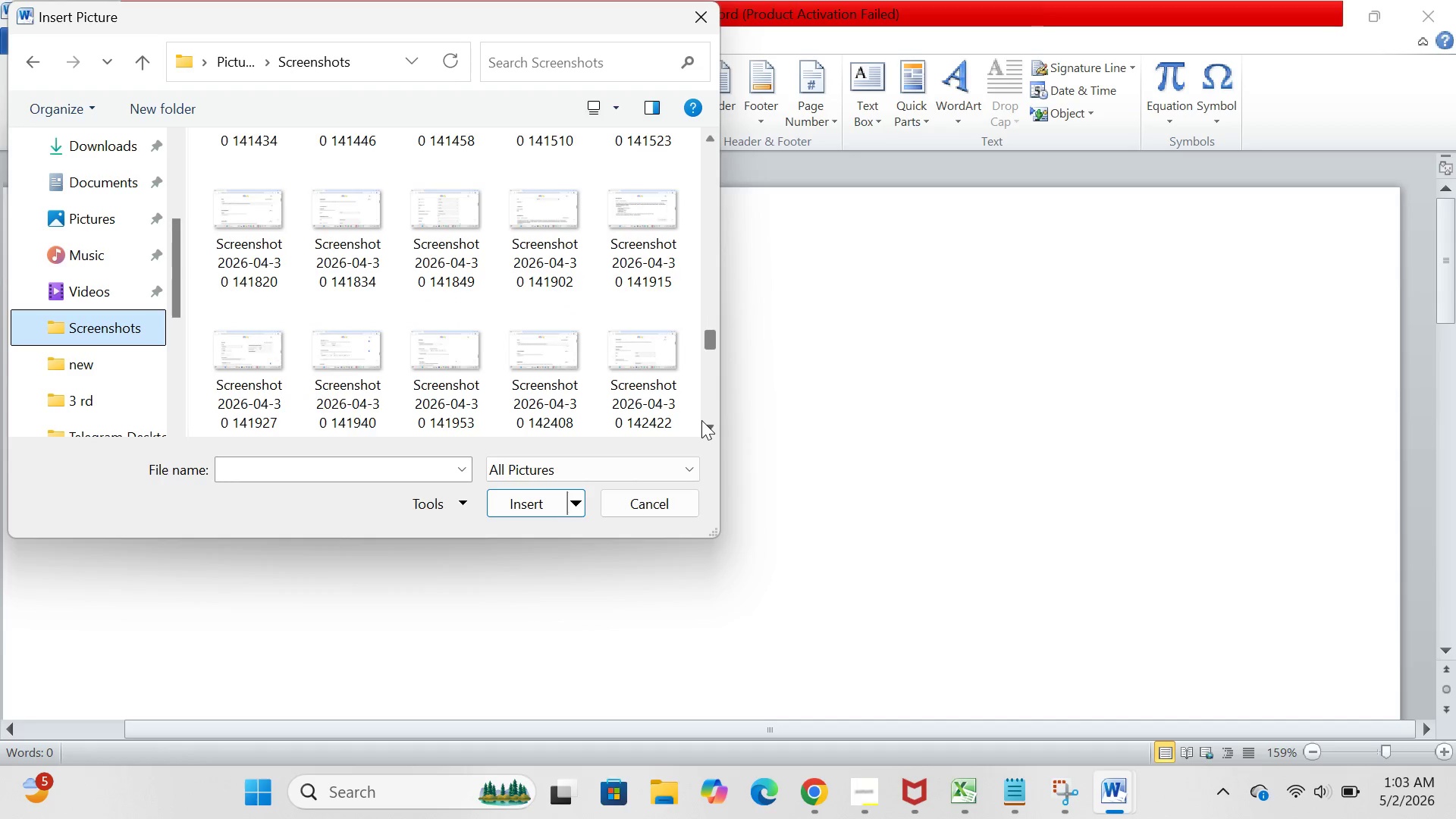 
triple_click([701, 420])
 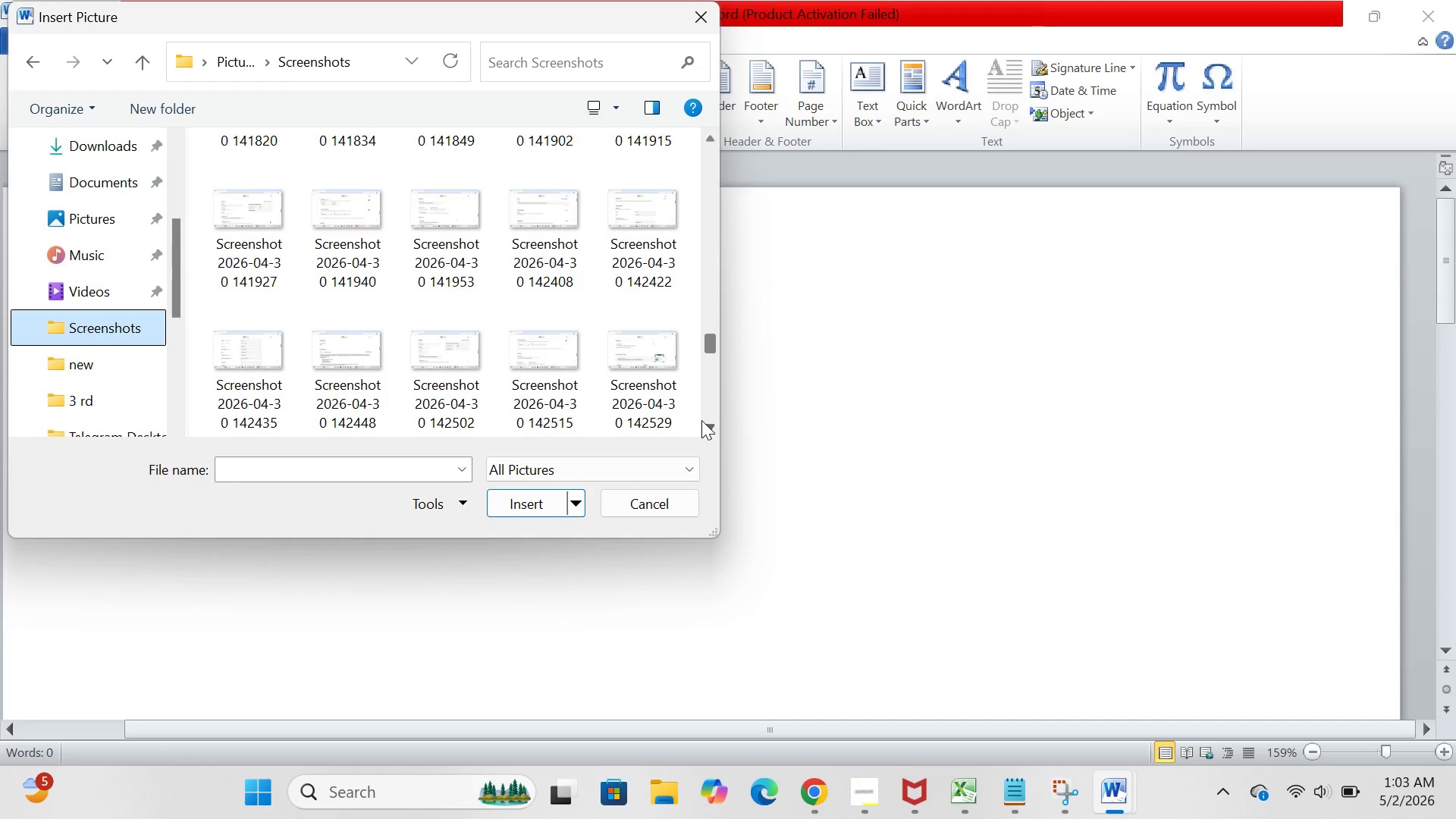 
triple_click([701, 420])
 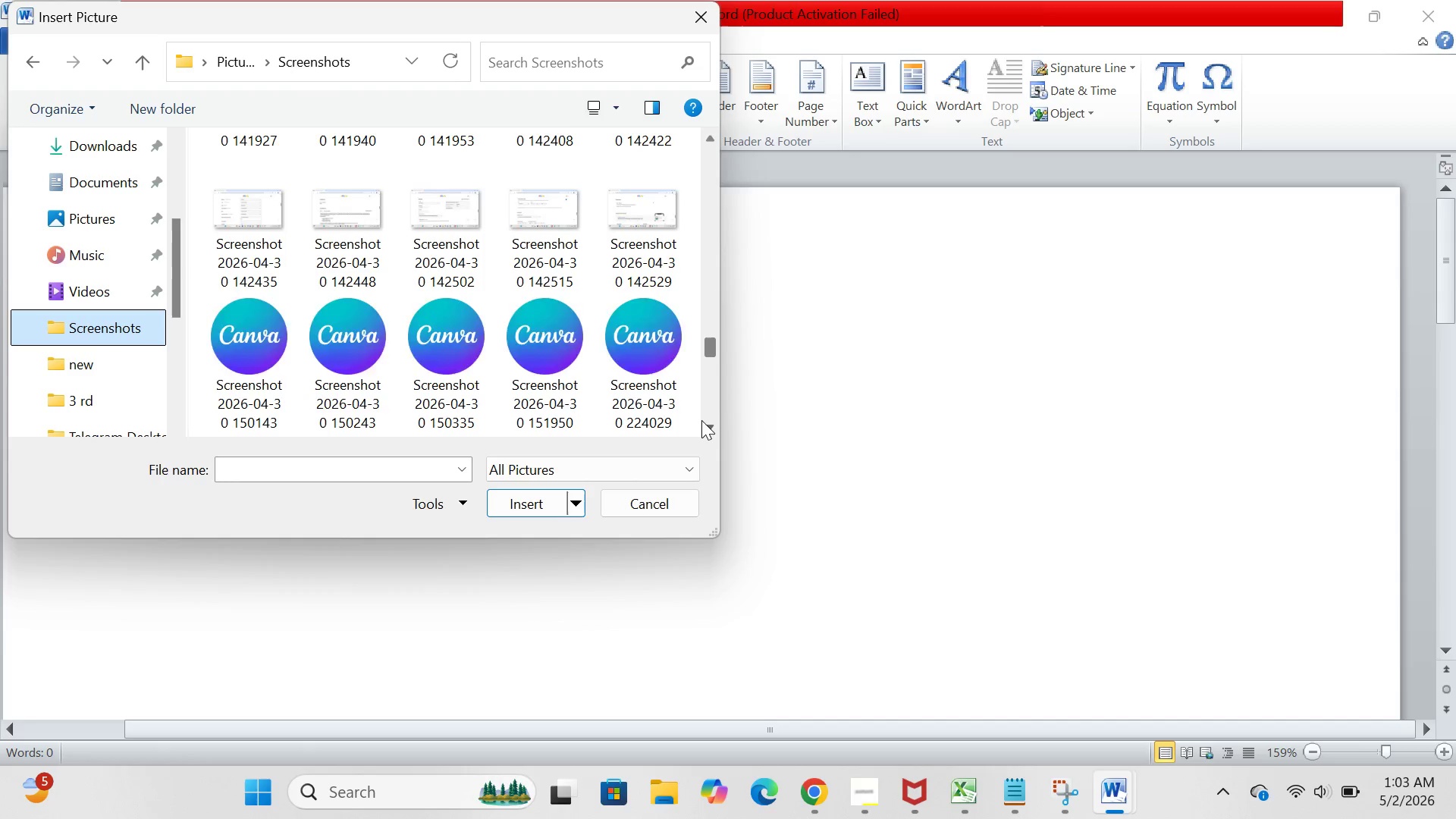 
triple_click([701, 420])
 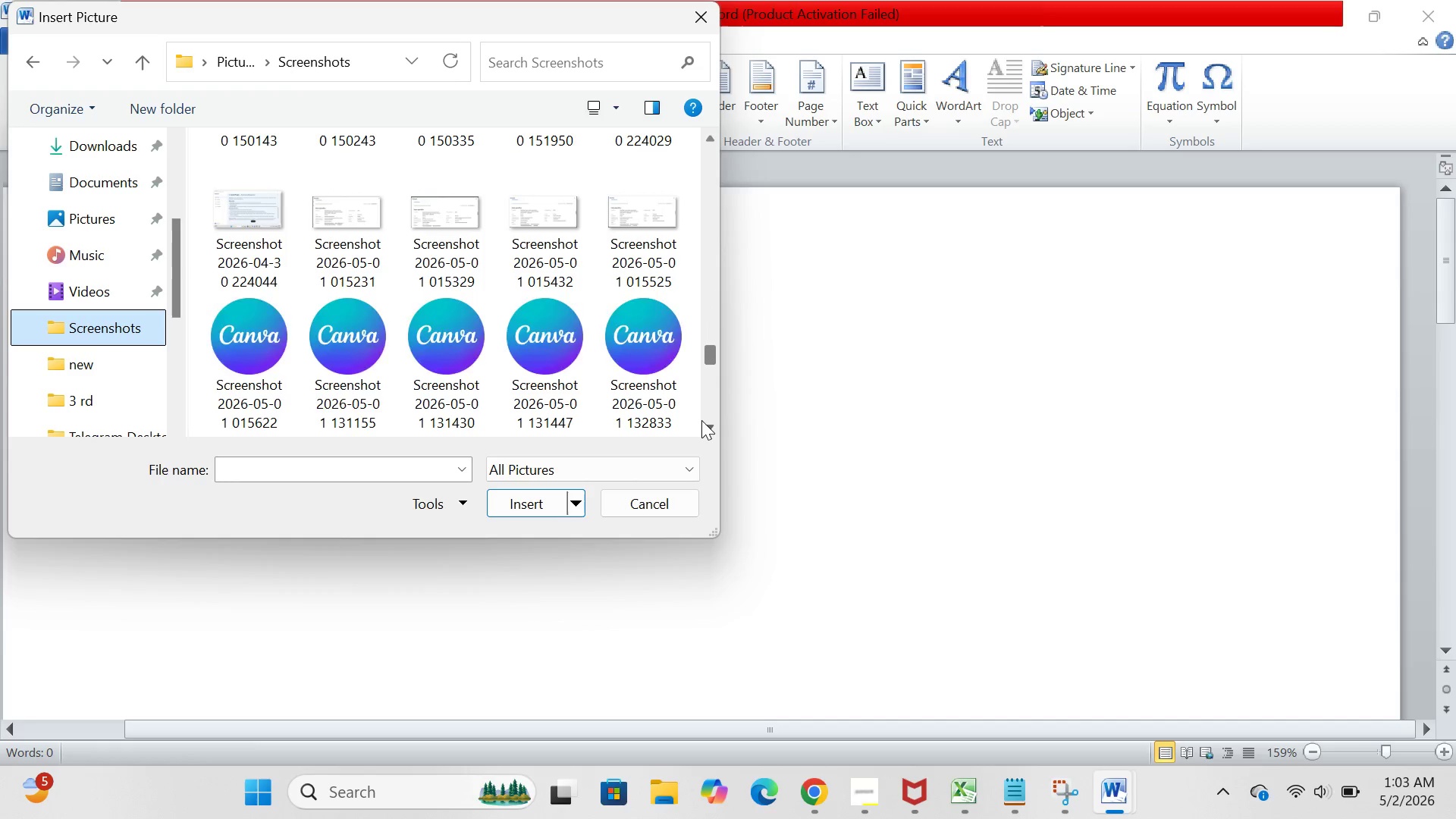 
triple_click([701, 420])
 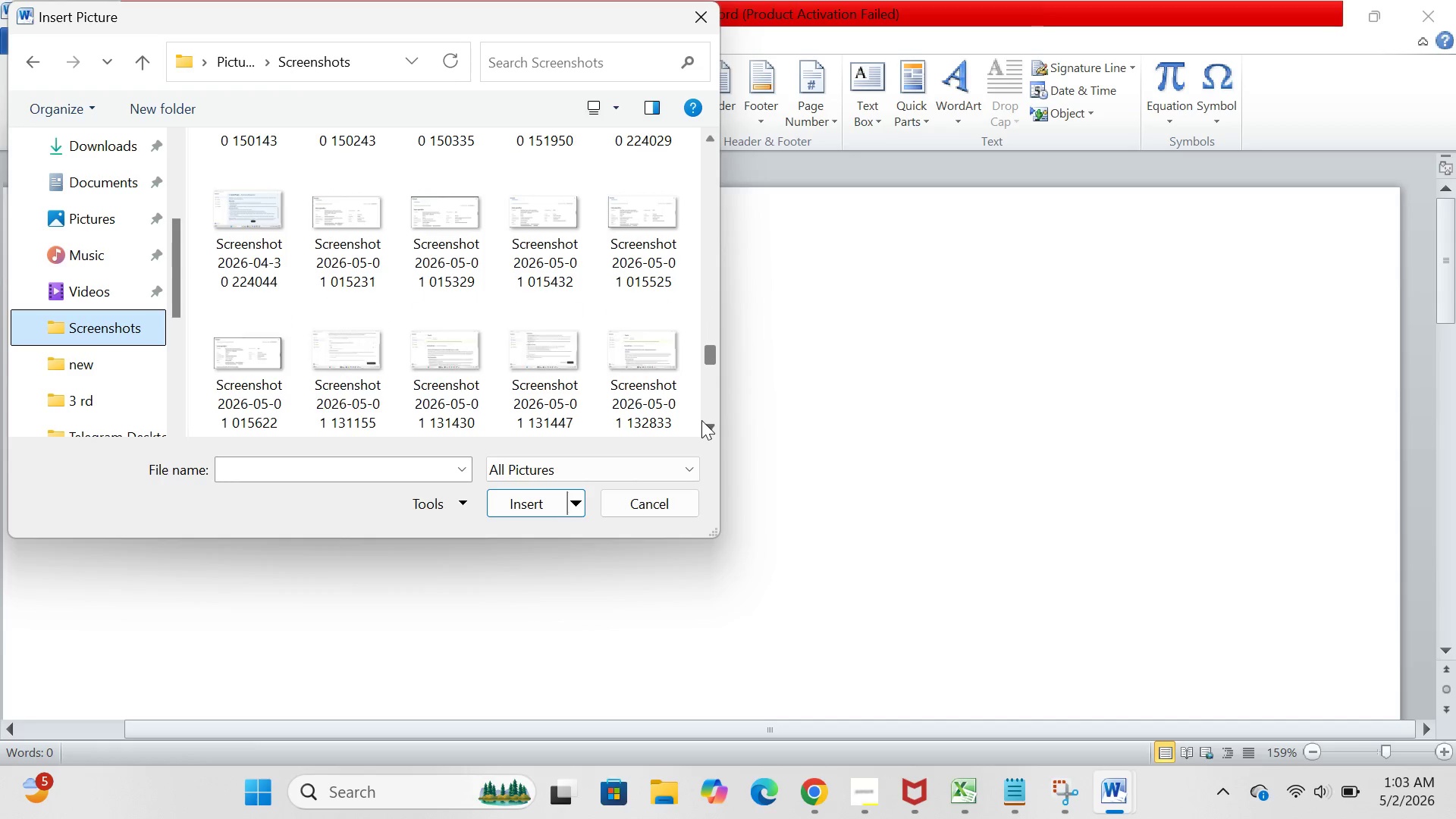 
triple_click([701, 420])
 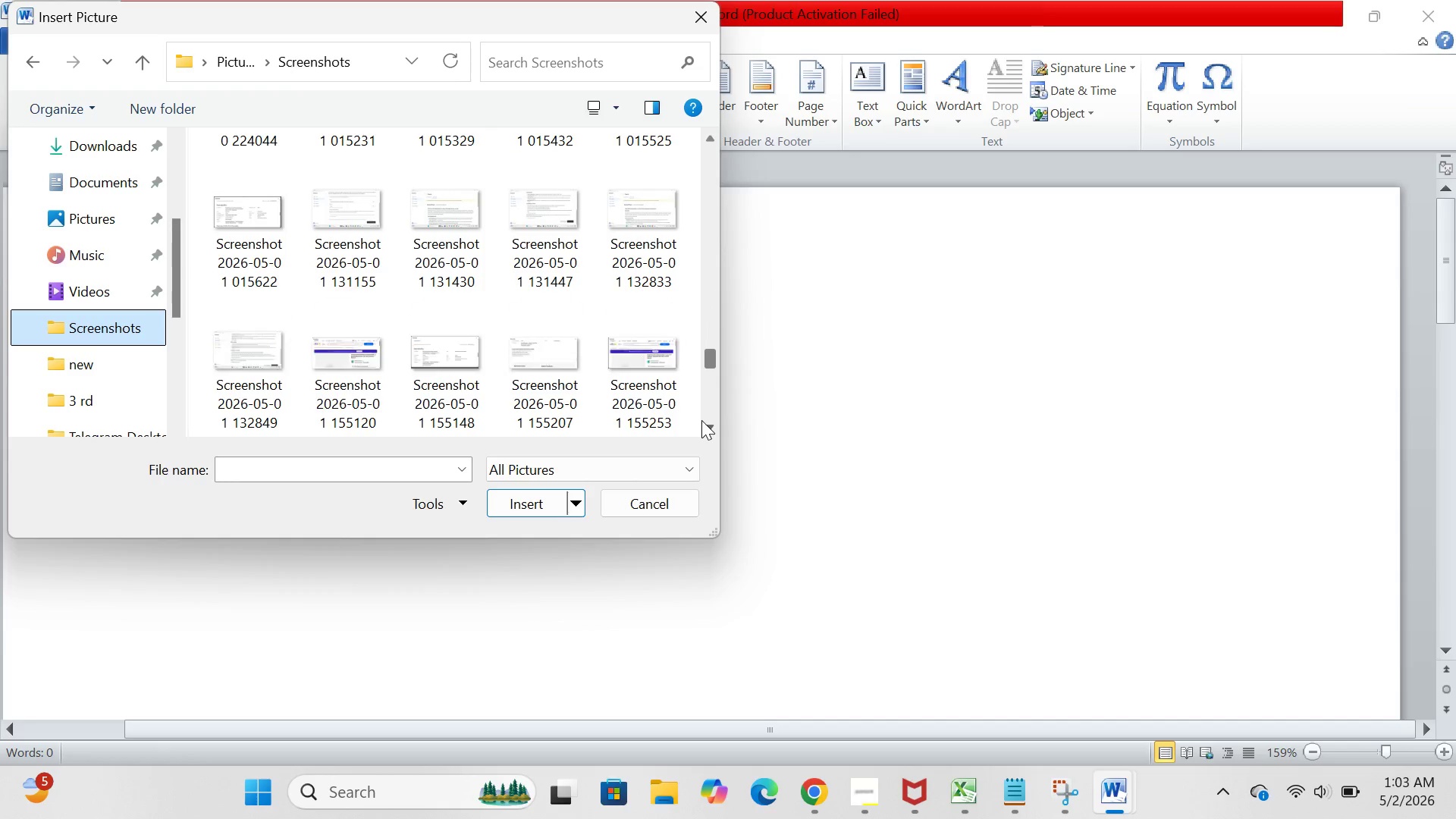 
triple_click([701, 420])
 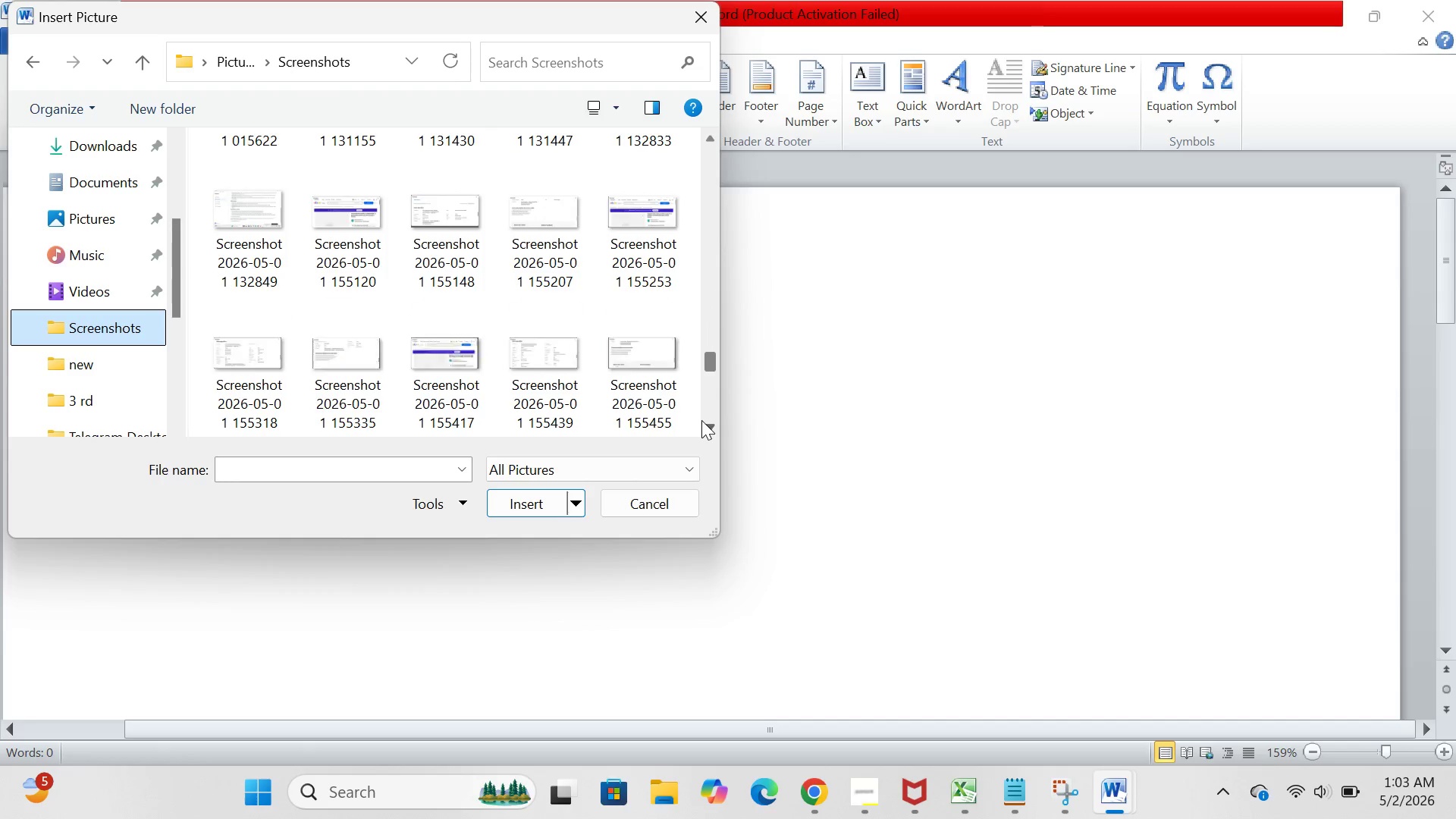 
triple_click([701, 420])
 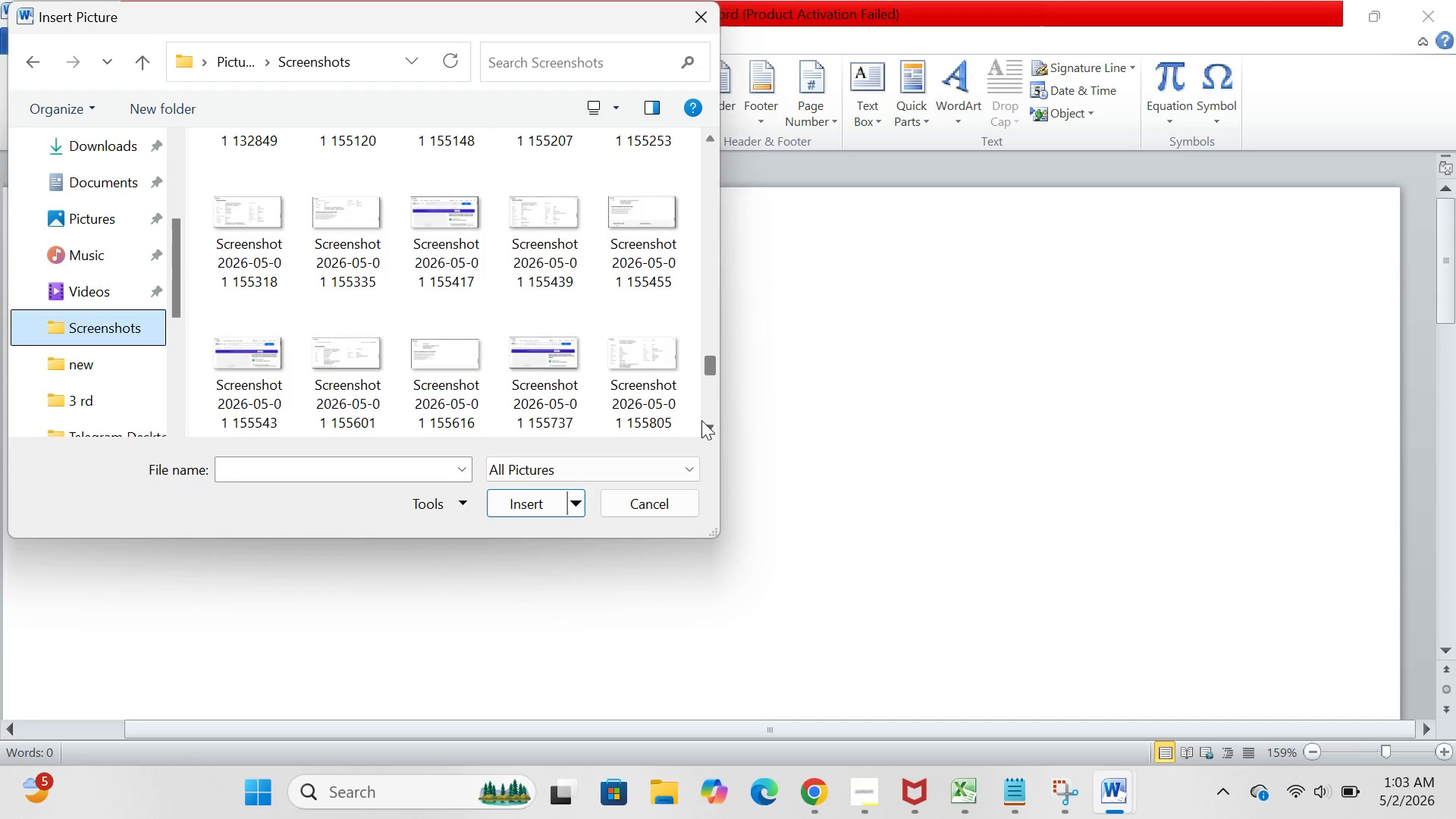 
triple_click([701, 420])
 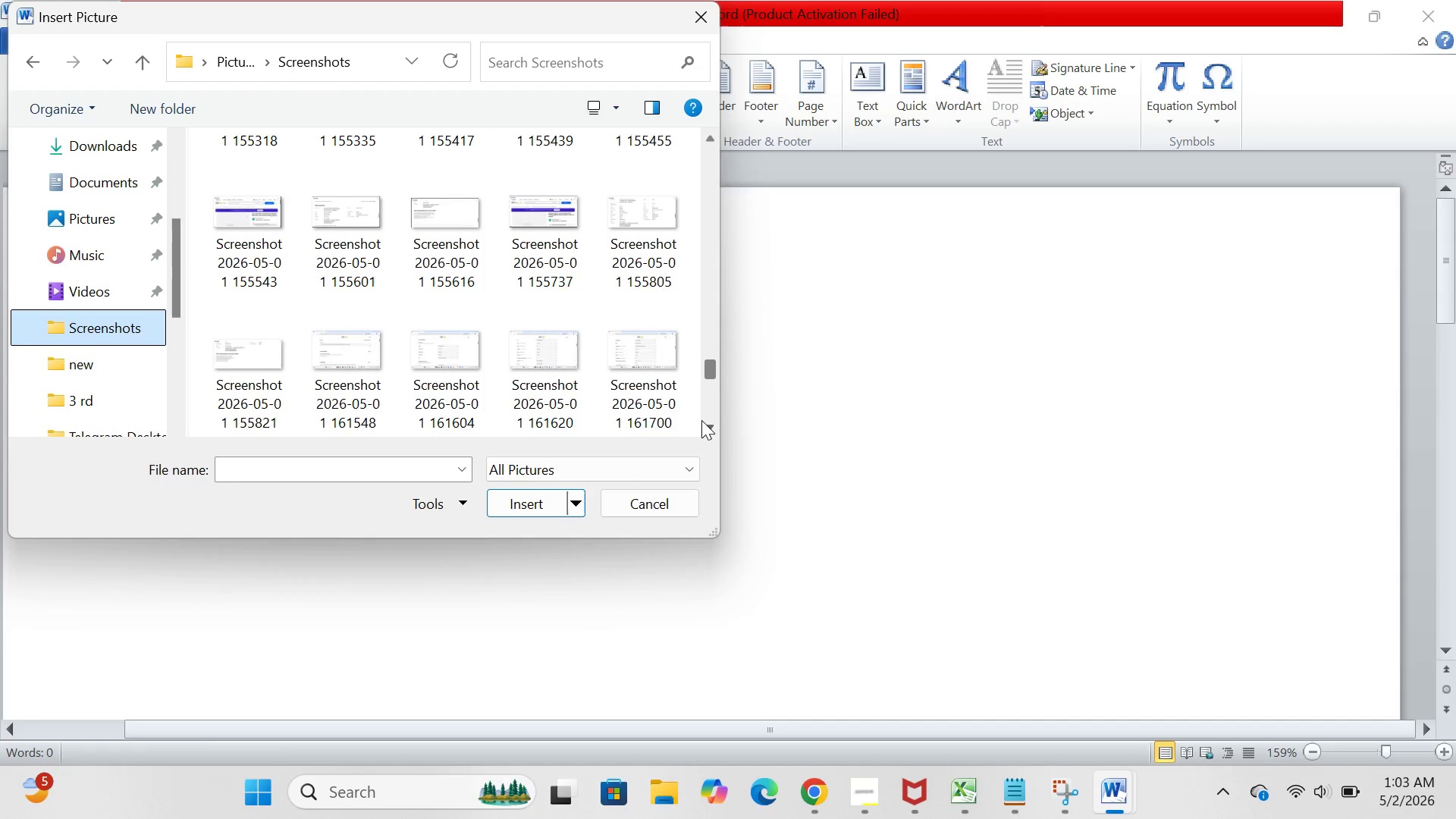 
triple_click([701, 420])
 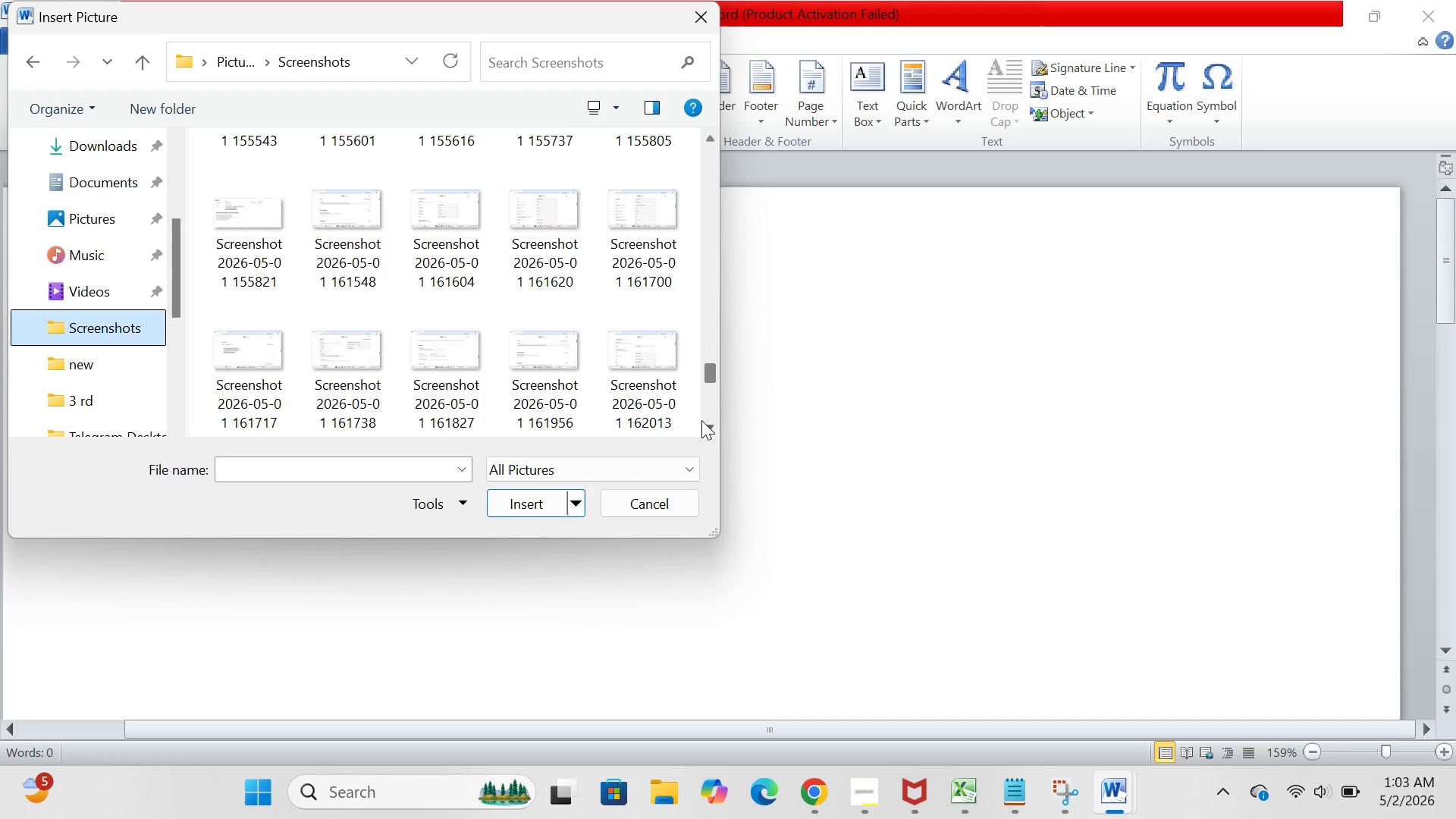 
triple_click([701, 420])
 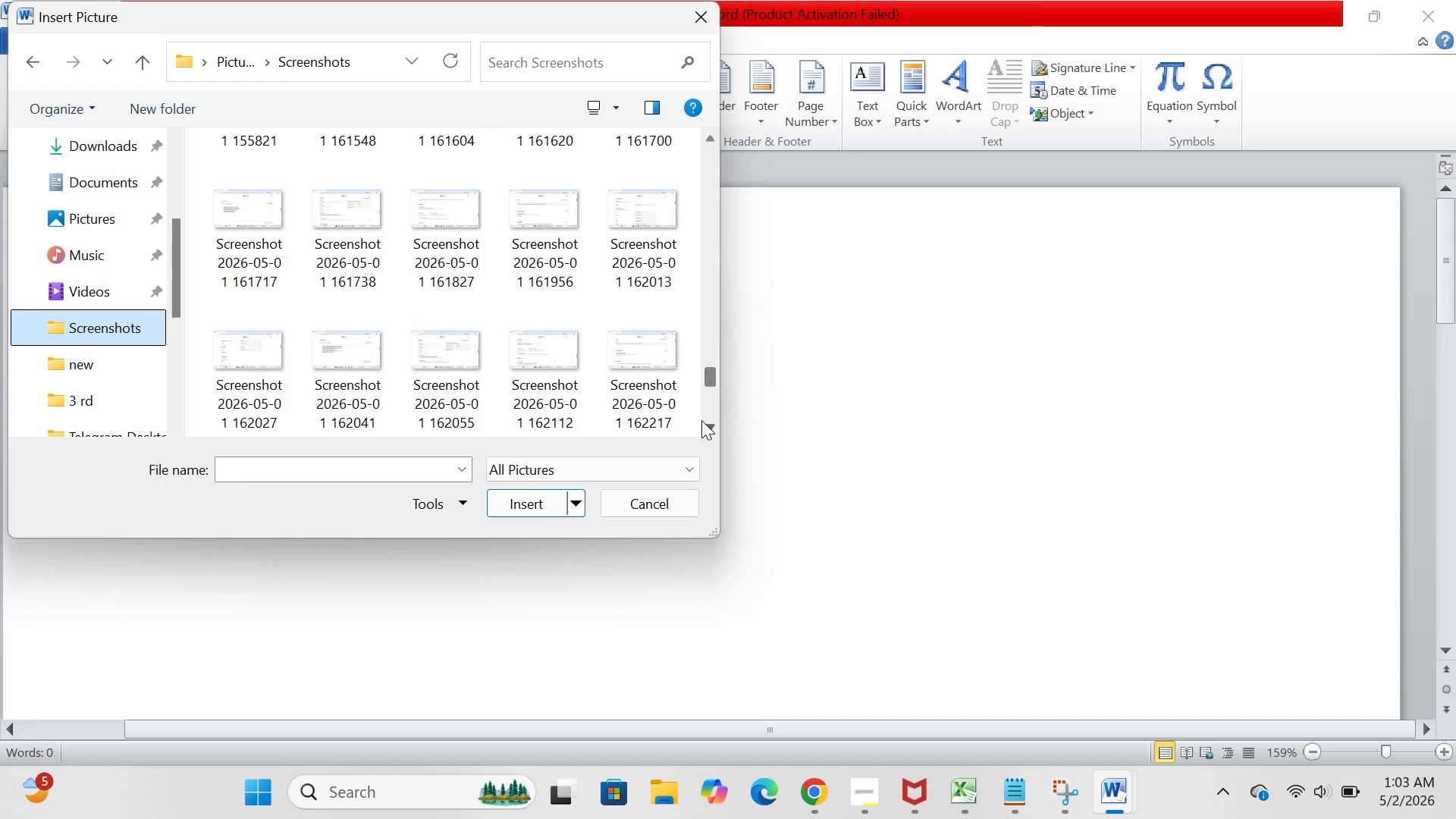 
triple_click([701, 420])
 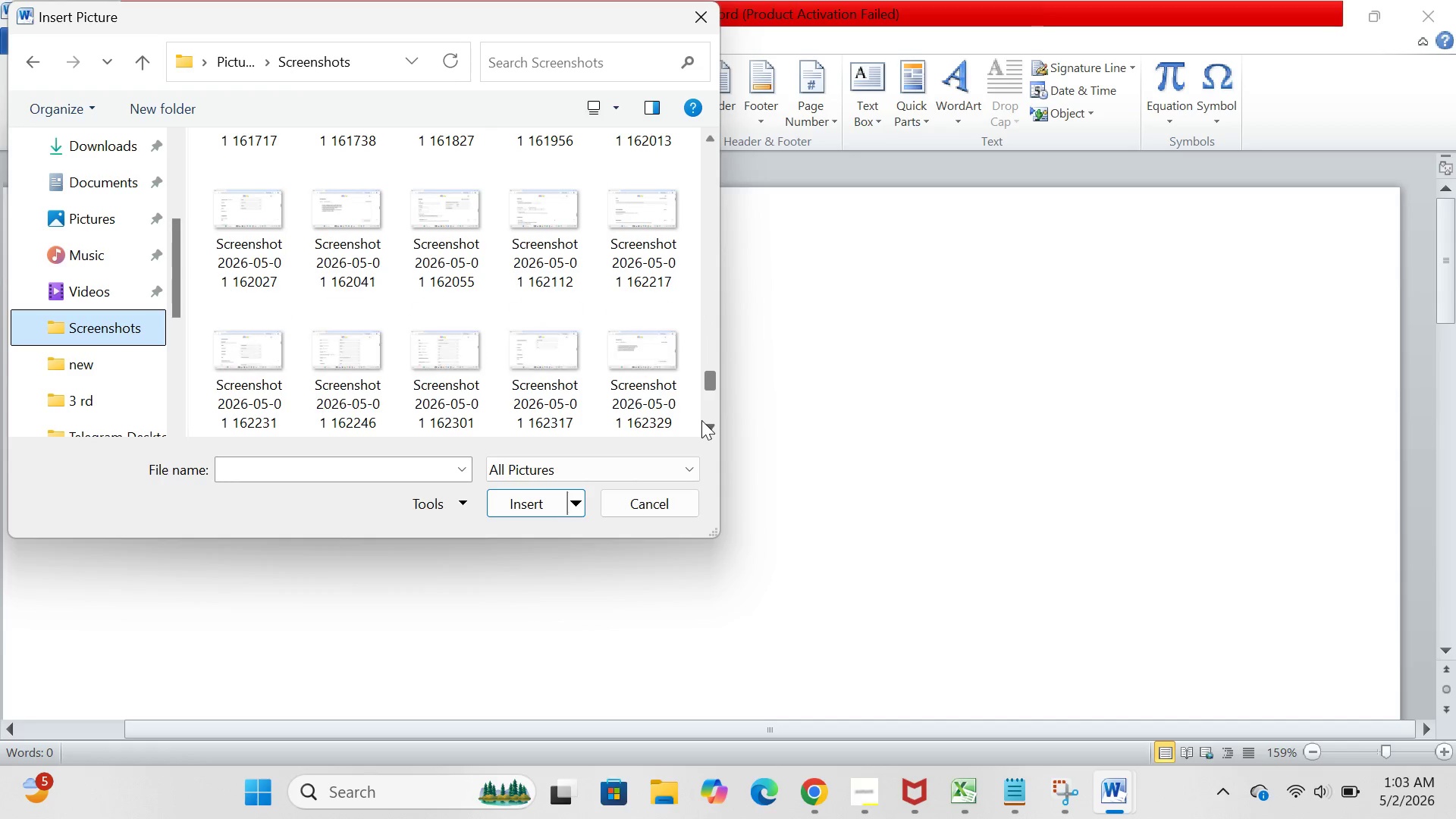 
triple_click([701, 420])
 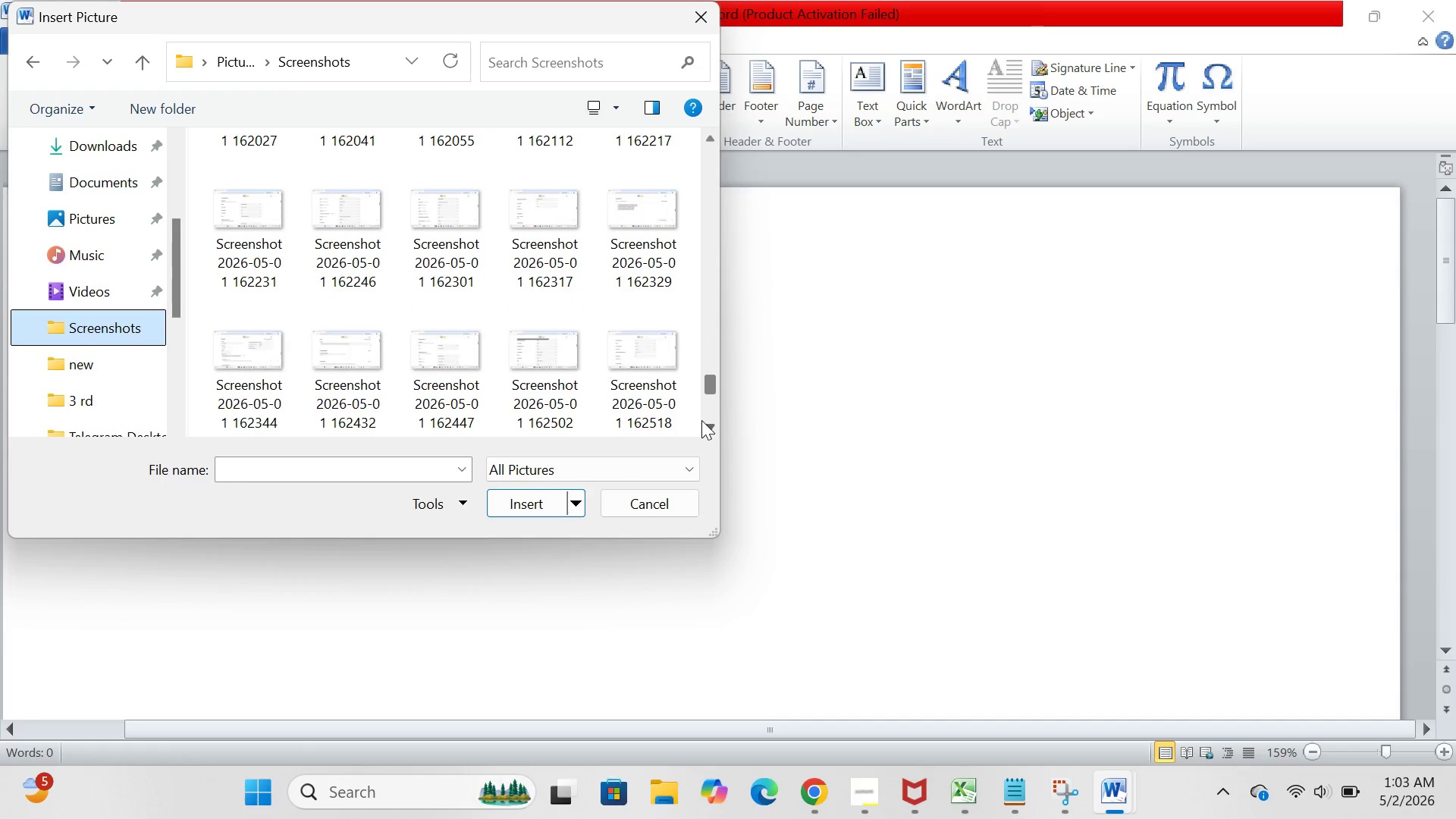 
triple_click([701, 420])
 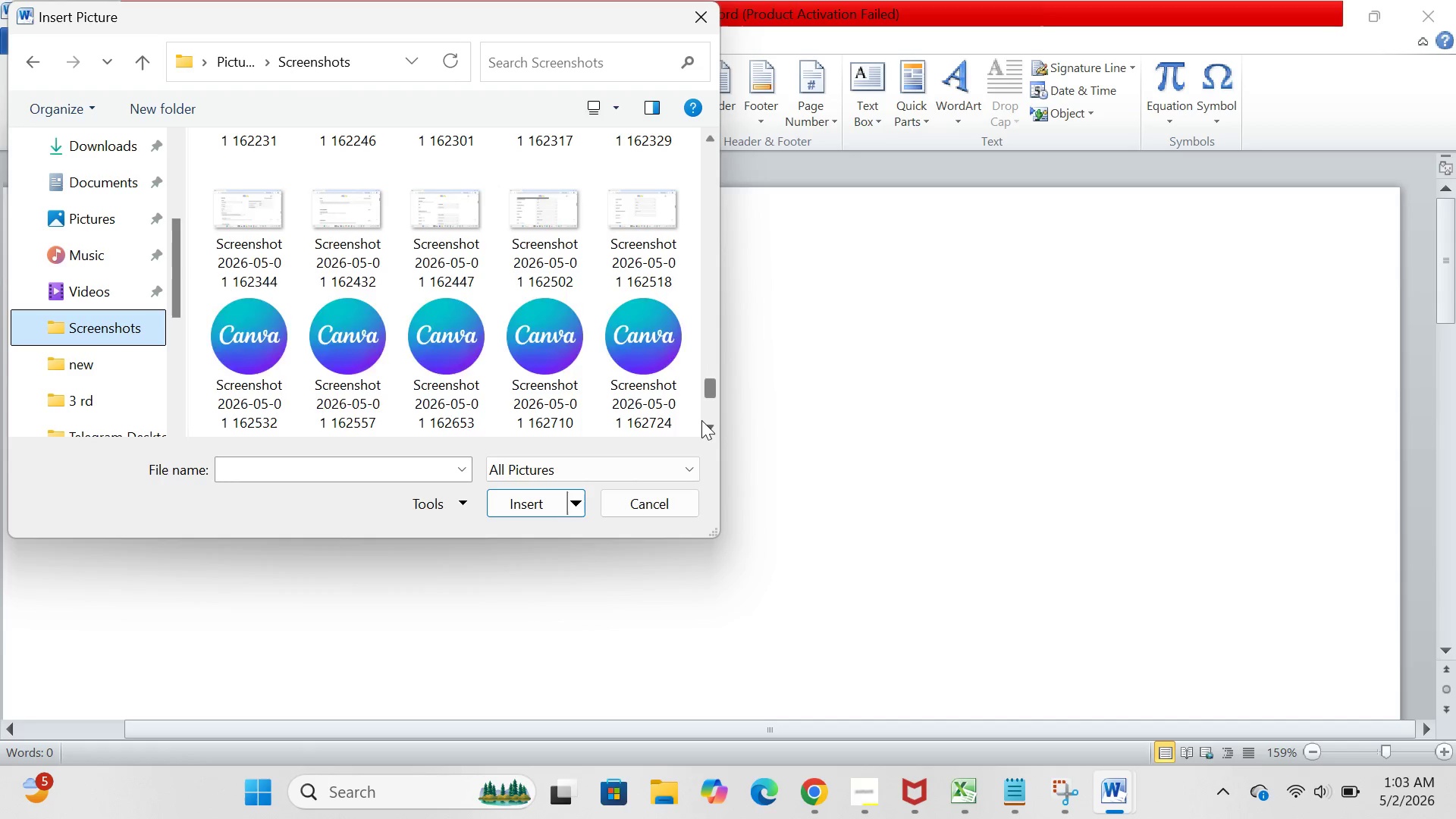 
triple_click([701, 420])
 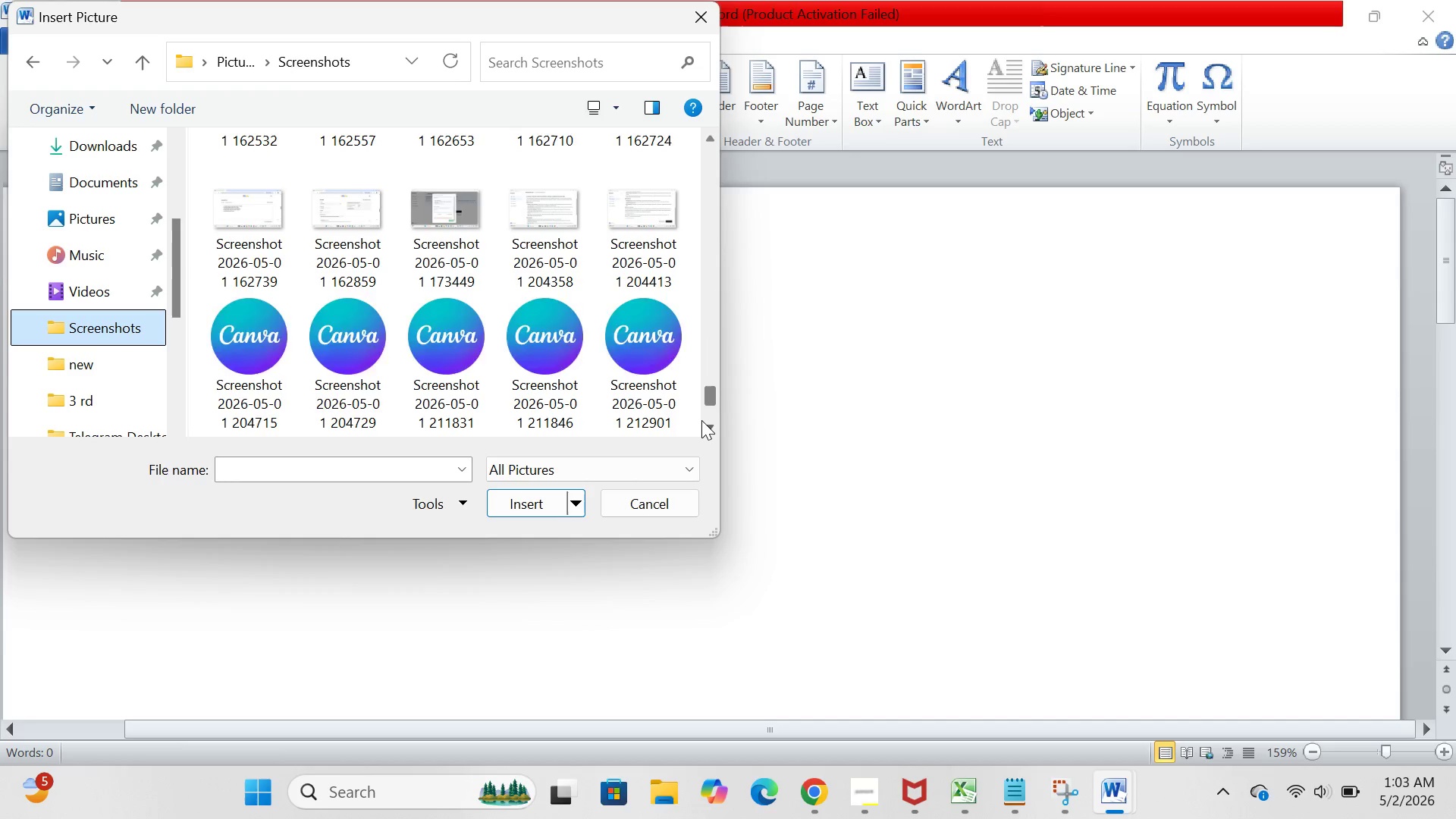 
double_click([701, 420])
 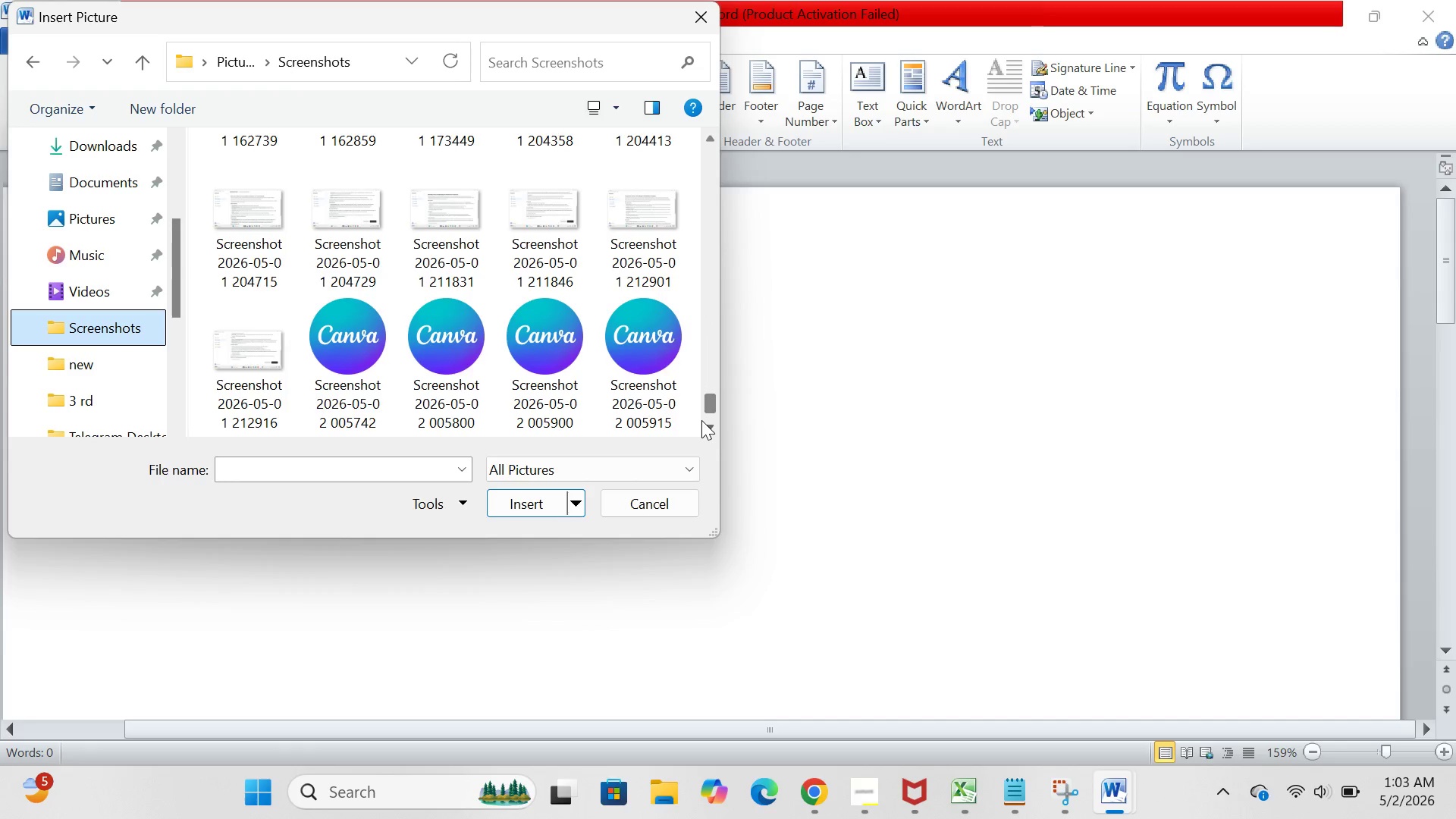 
triple_click([701, 420])
 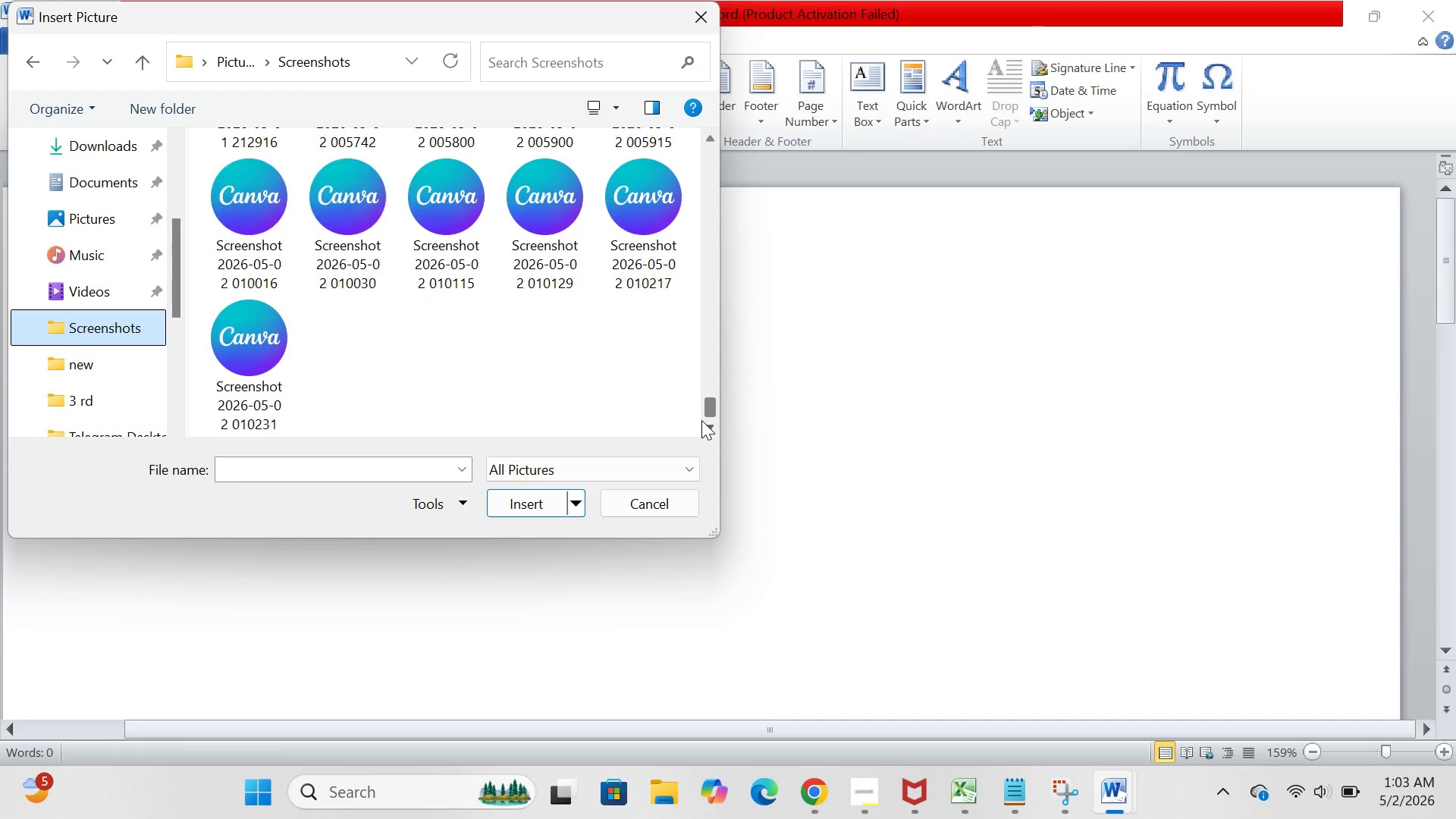 
triple_click([701, 420])
 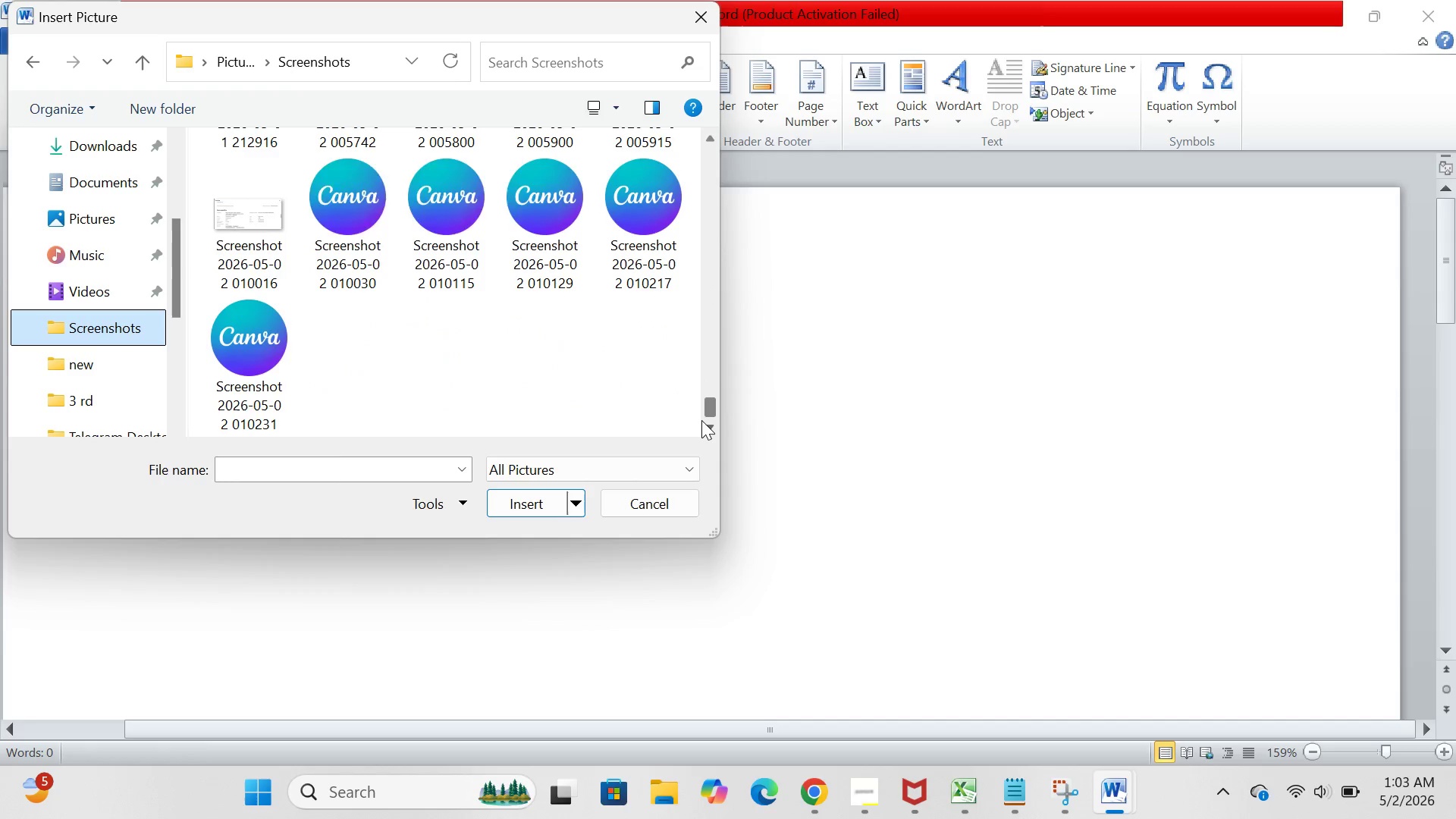 
triple_click([701, 420])
 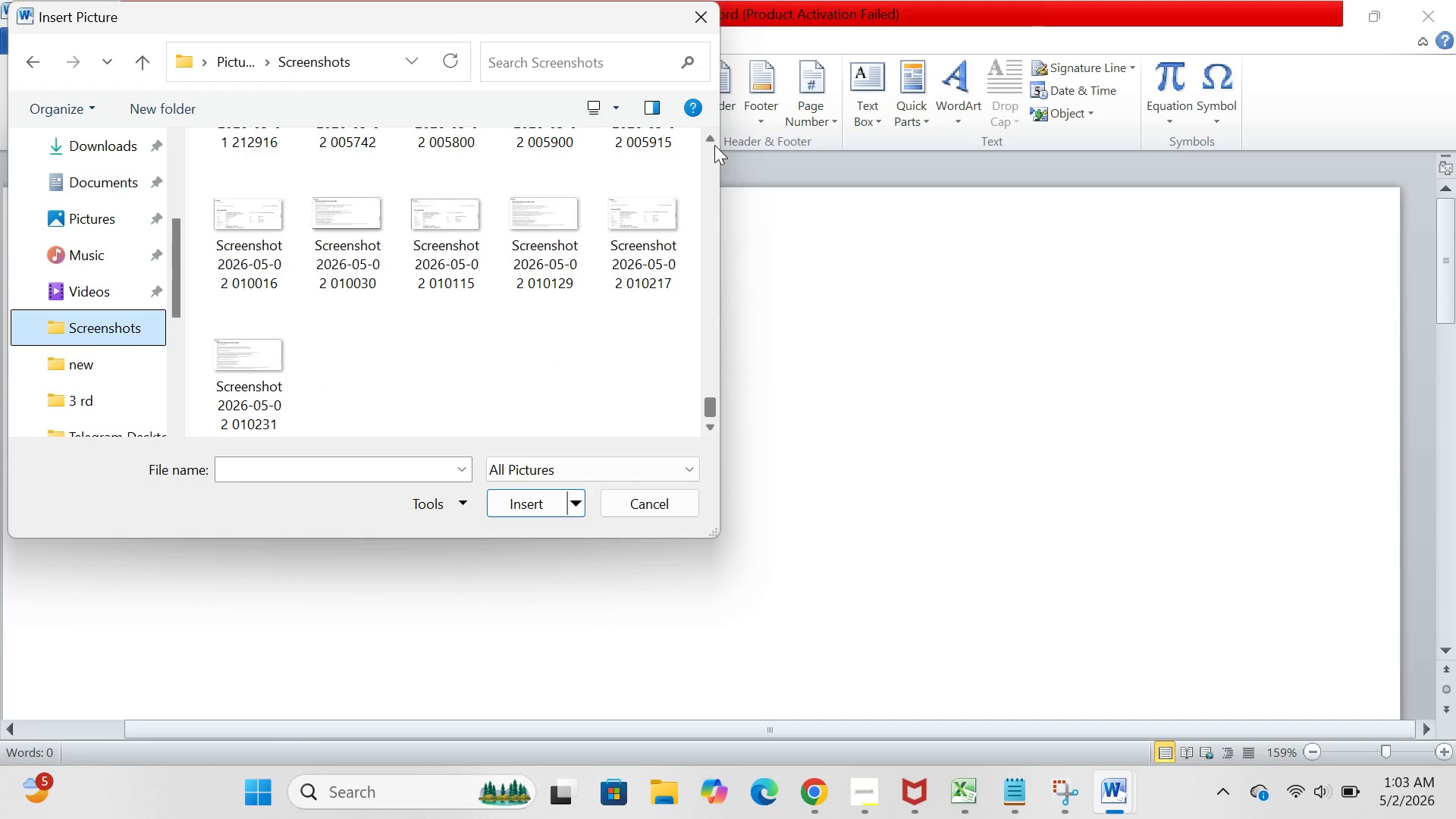 
left_click([714, 138])
 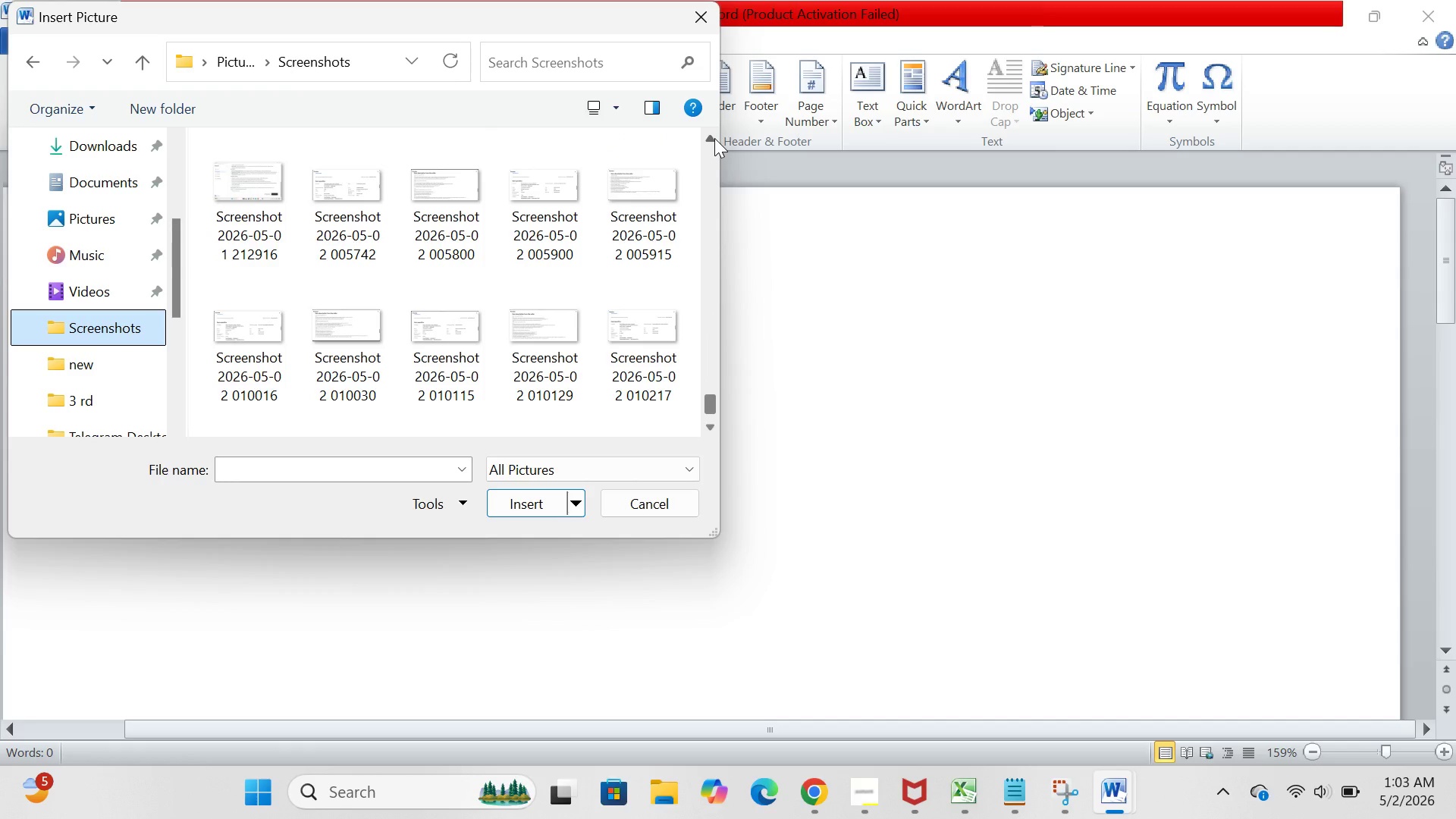 
wait(9.29)
 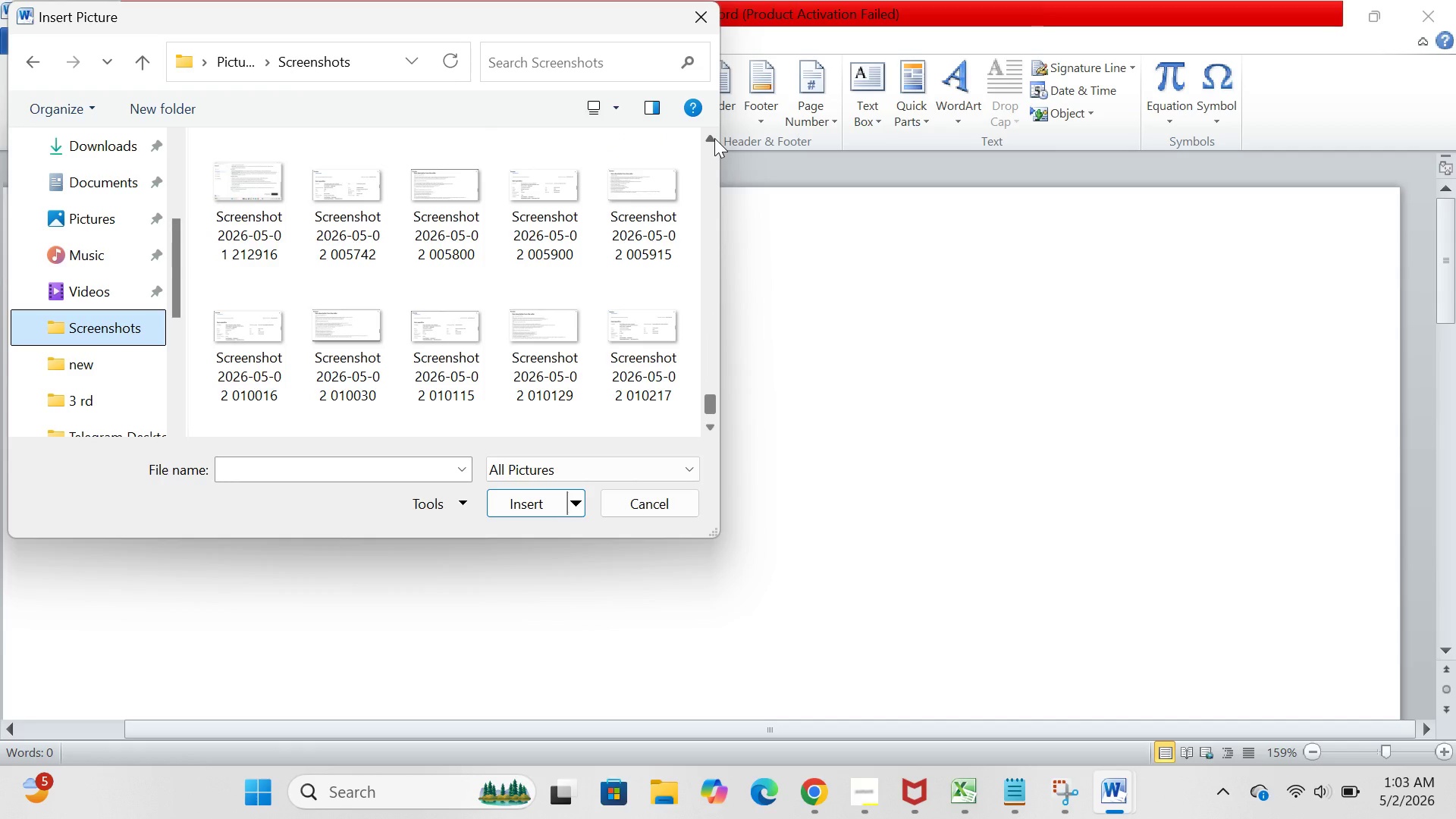 
mouse_move([308, 188])
 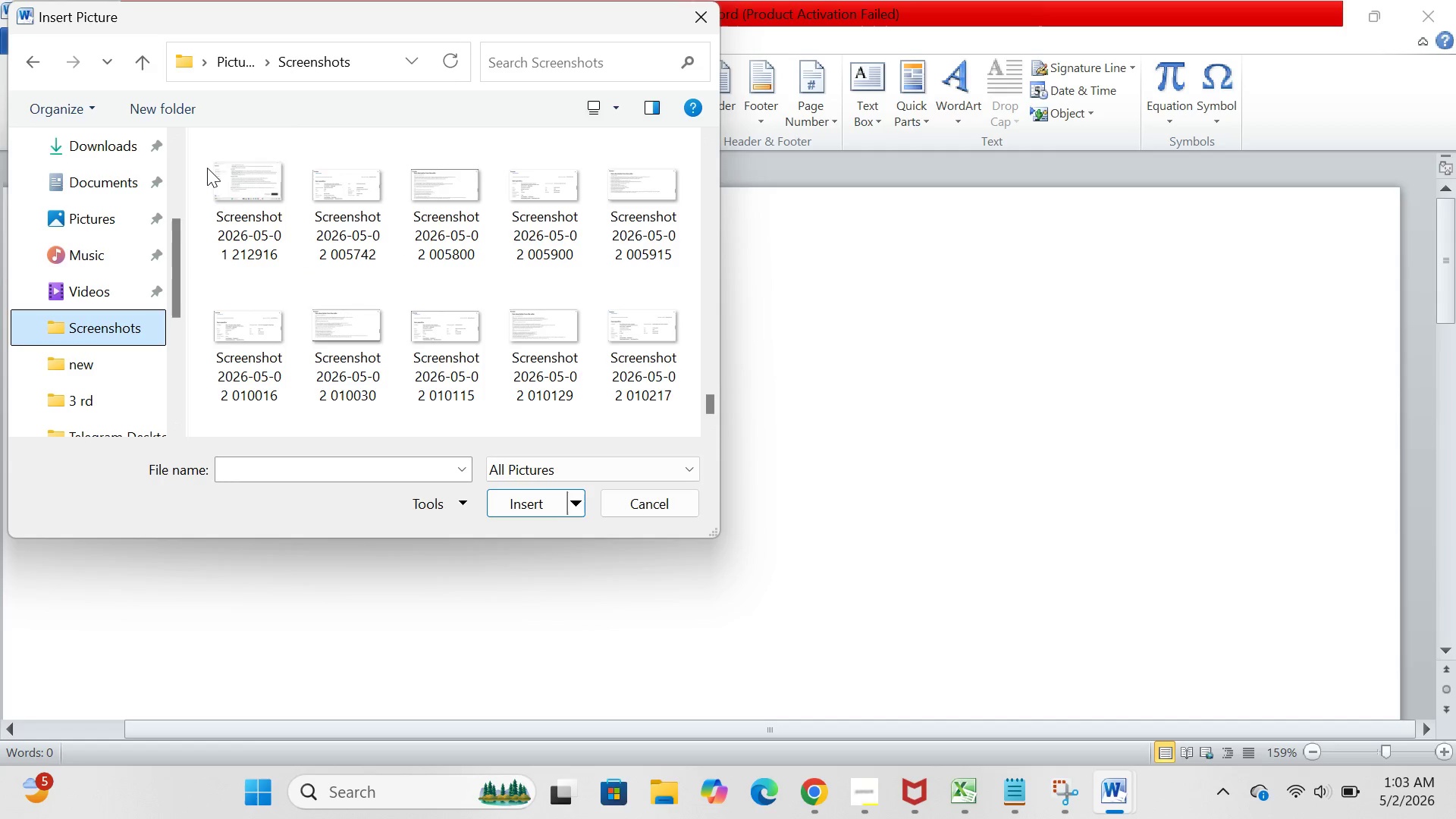 
left_click_drag(start_coordinate=[209, 168], to_coordinate=[717, 490])
 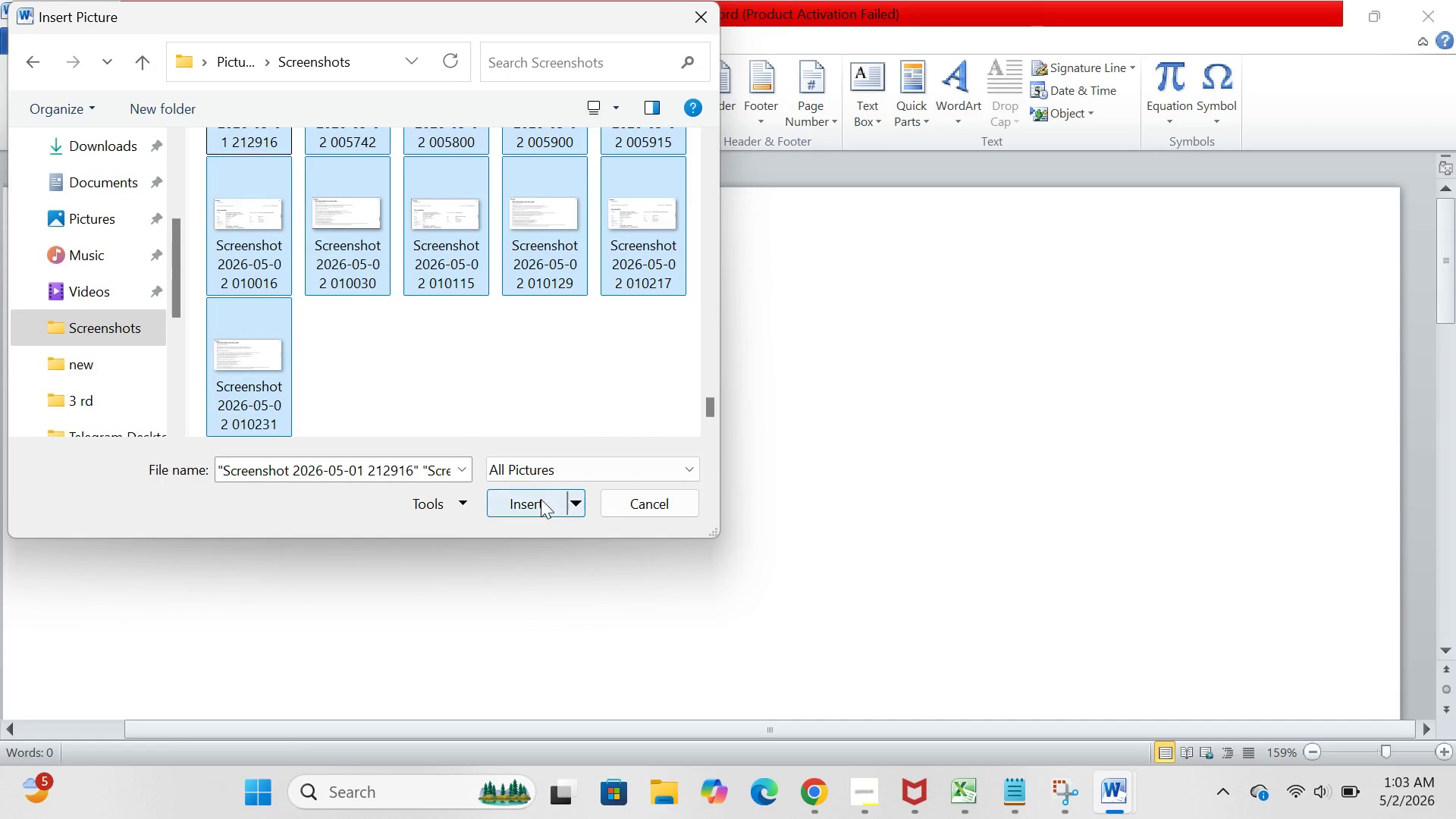 
left_click([541, 499])
 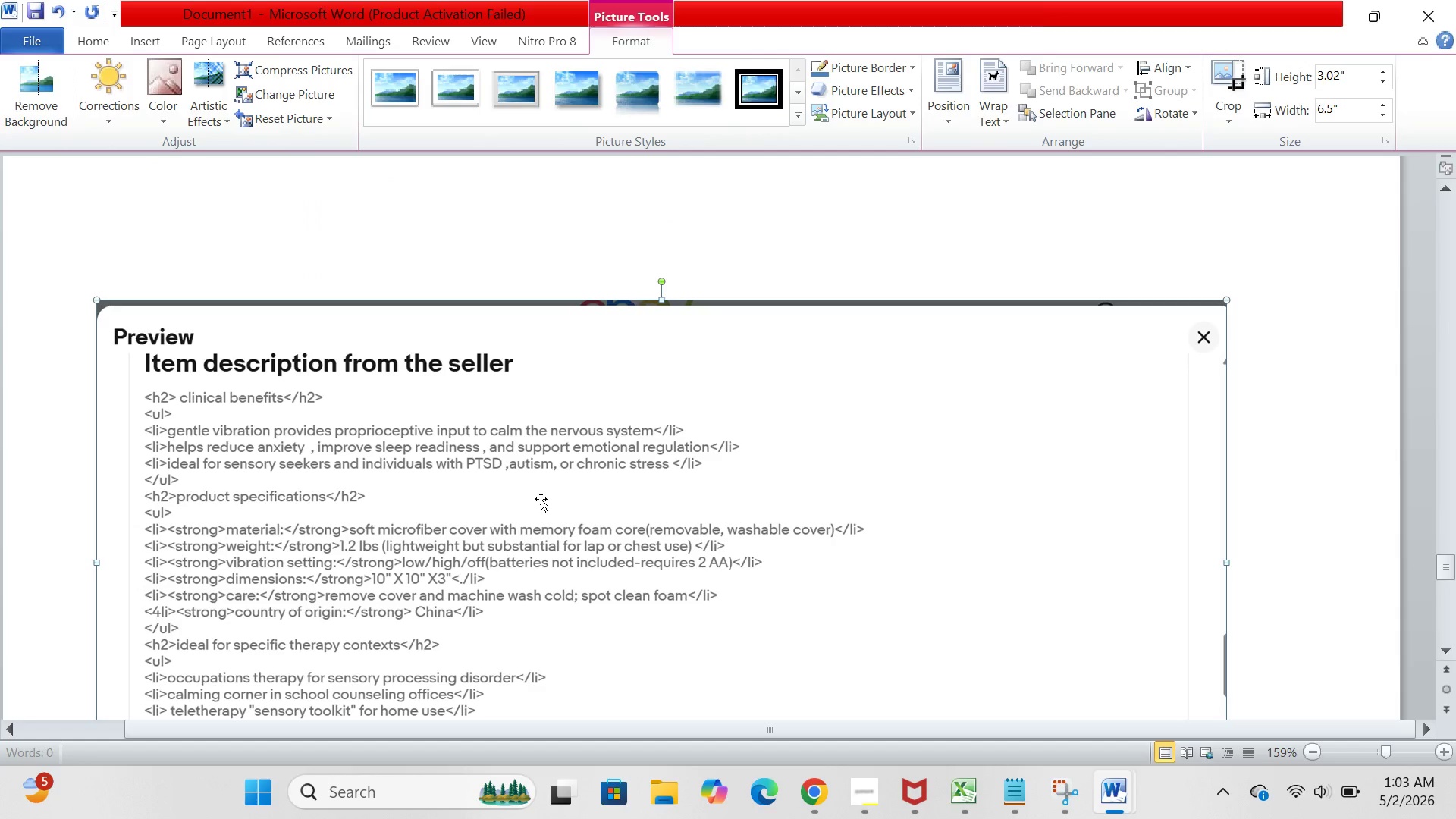 
wait(6.02)
 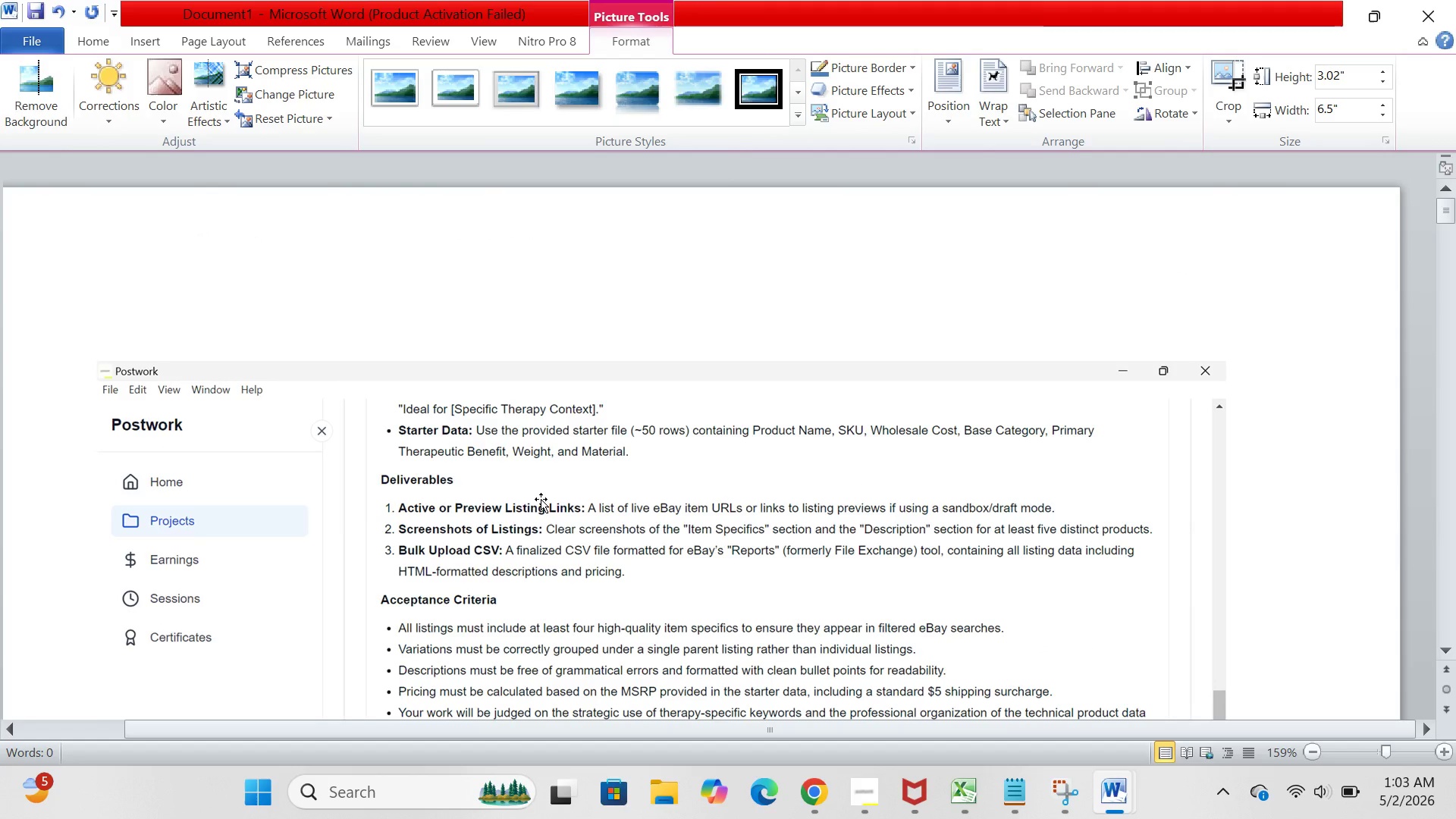 
left_click([541, 499])
 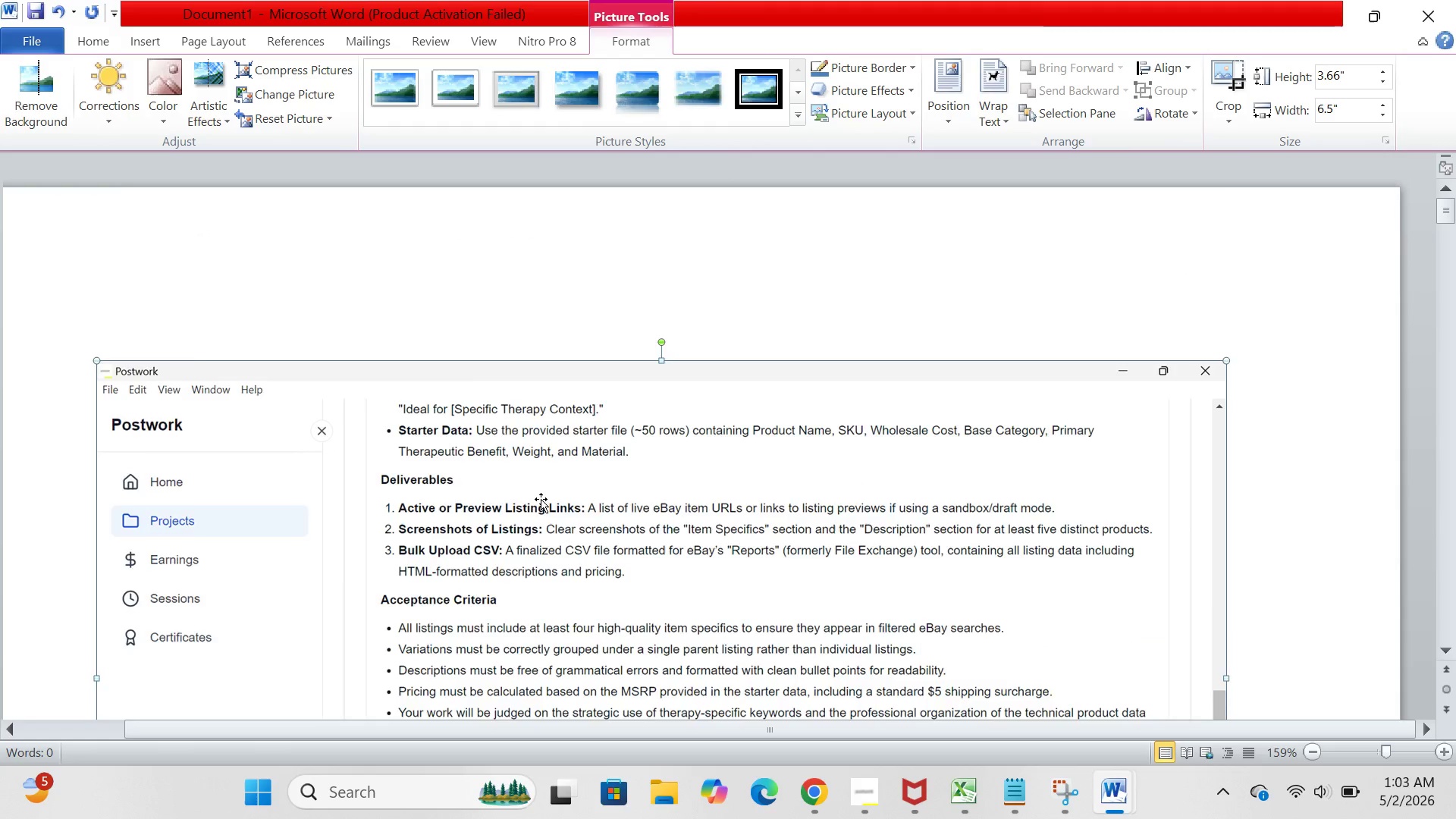 
scroll: coordinate [541, 499], scroll_direction: up, amount: 105.0
 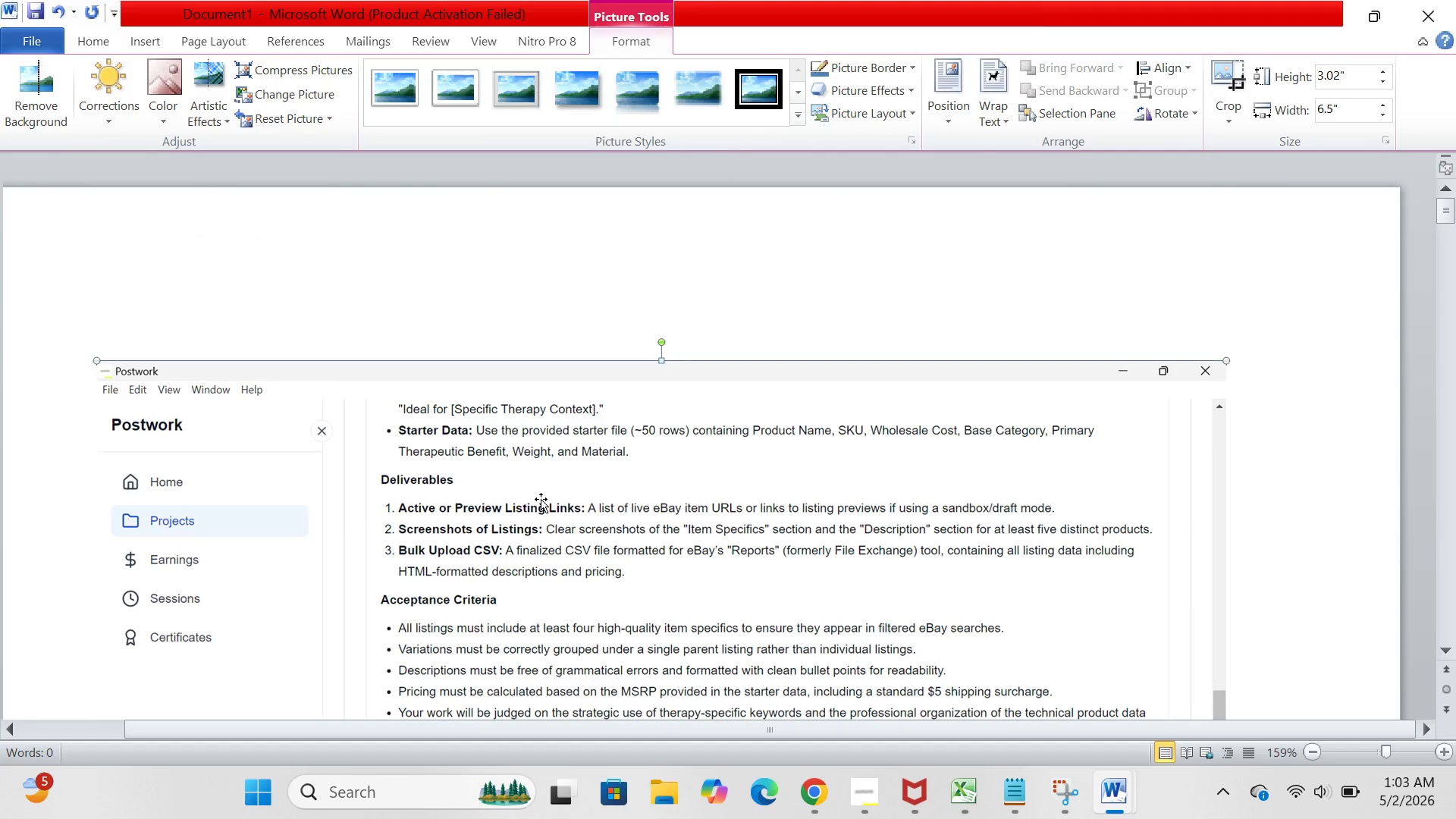 
key(Backspace)
 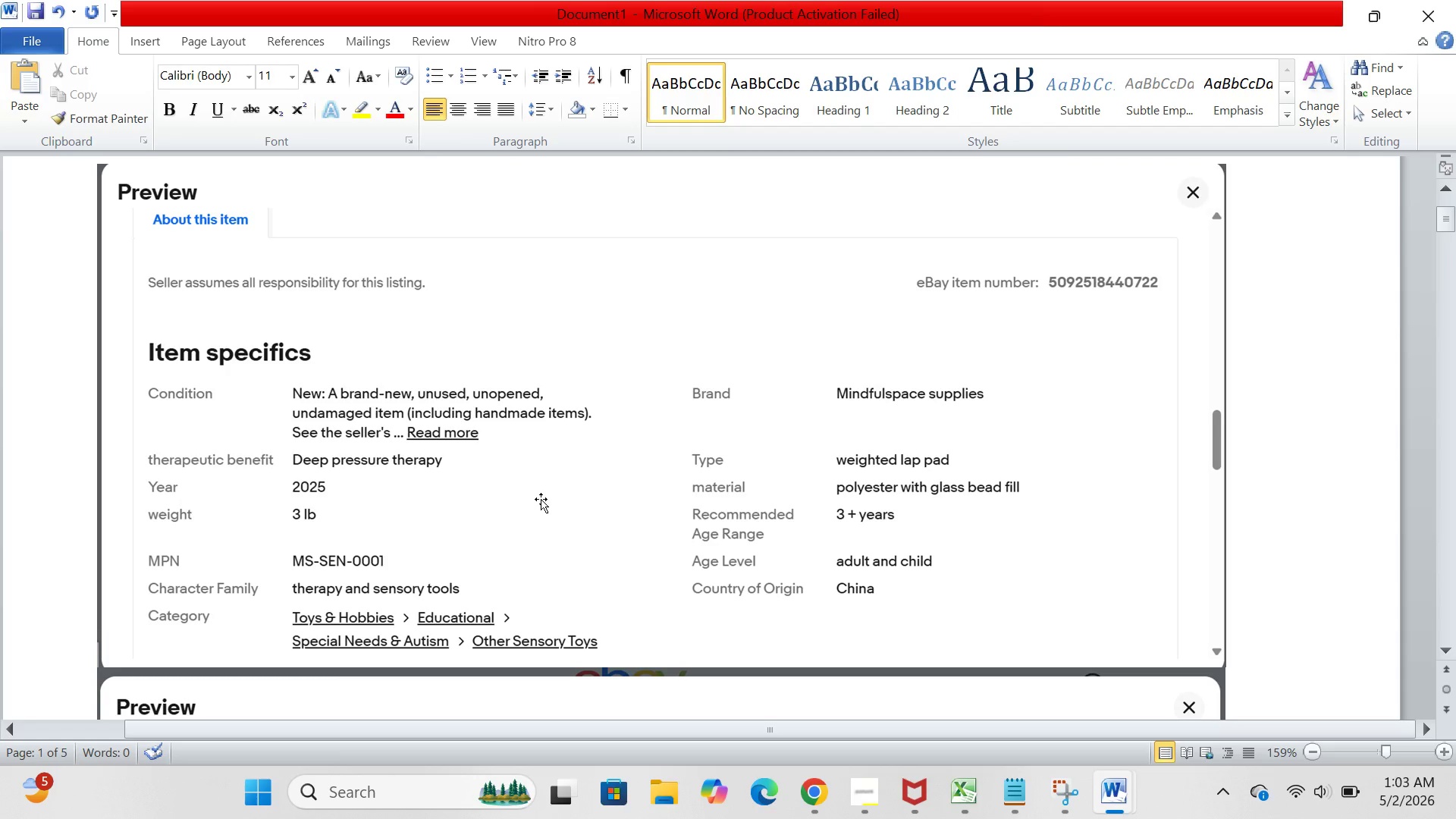 
scroll: coordinate [541, 499], scroll_direction: down, amount: 90.0
 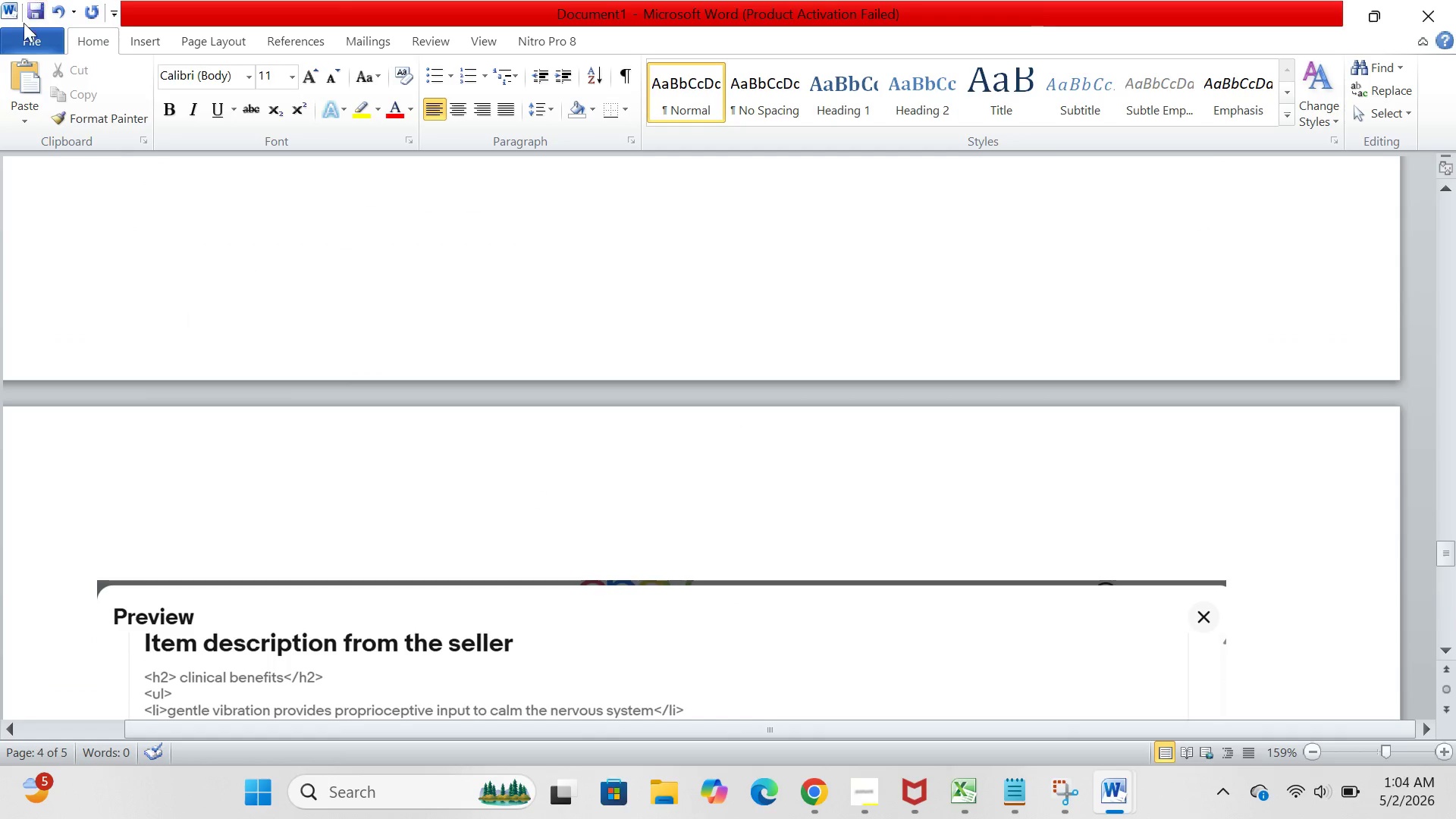 
left_click_drag(start_coordinate=[24, 27], to_coordinate=[28, 37])
 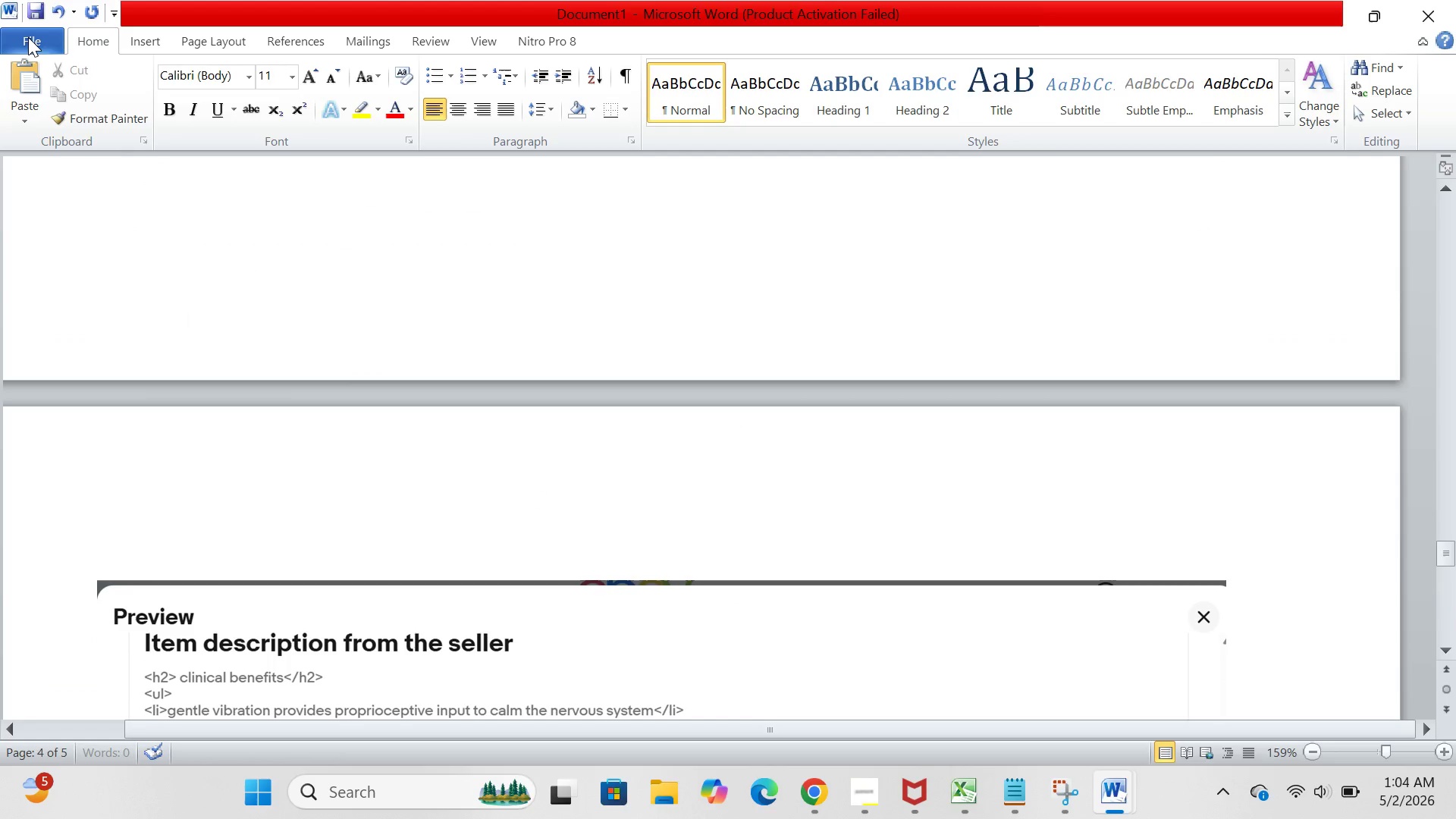 
left_click([28, 37])
 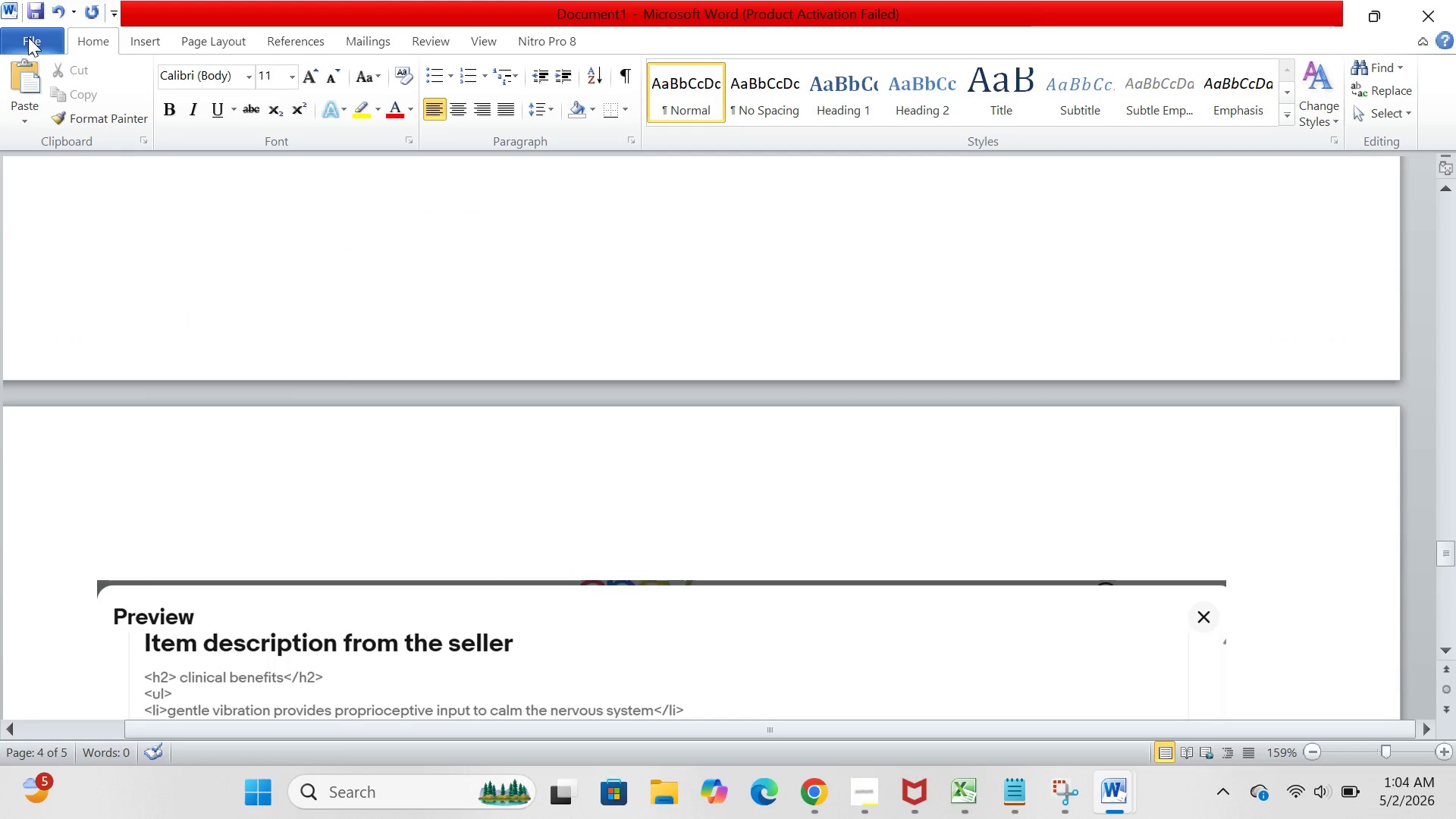 
left_click([28, 37])
 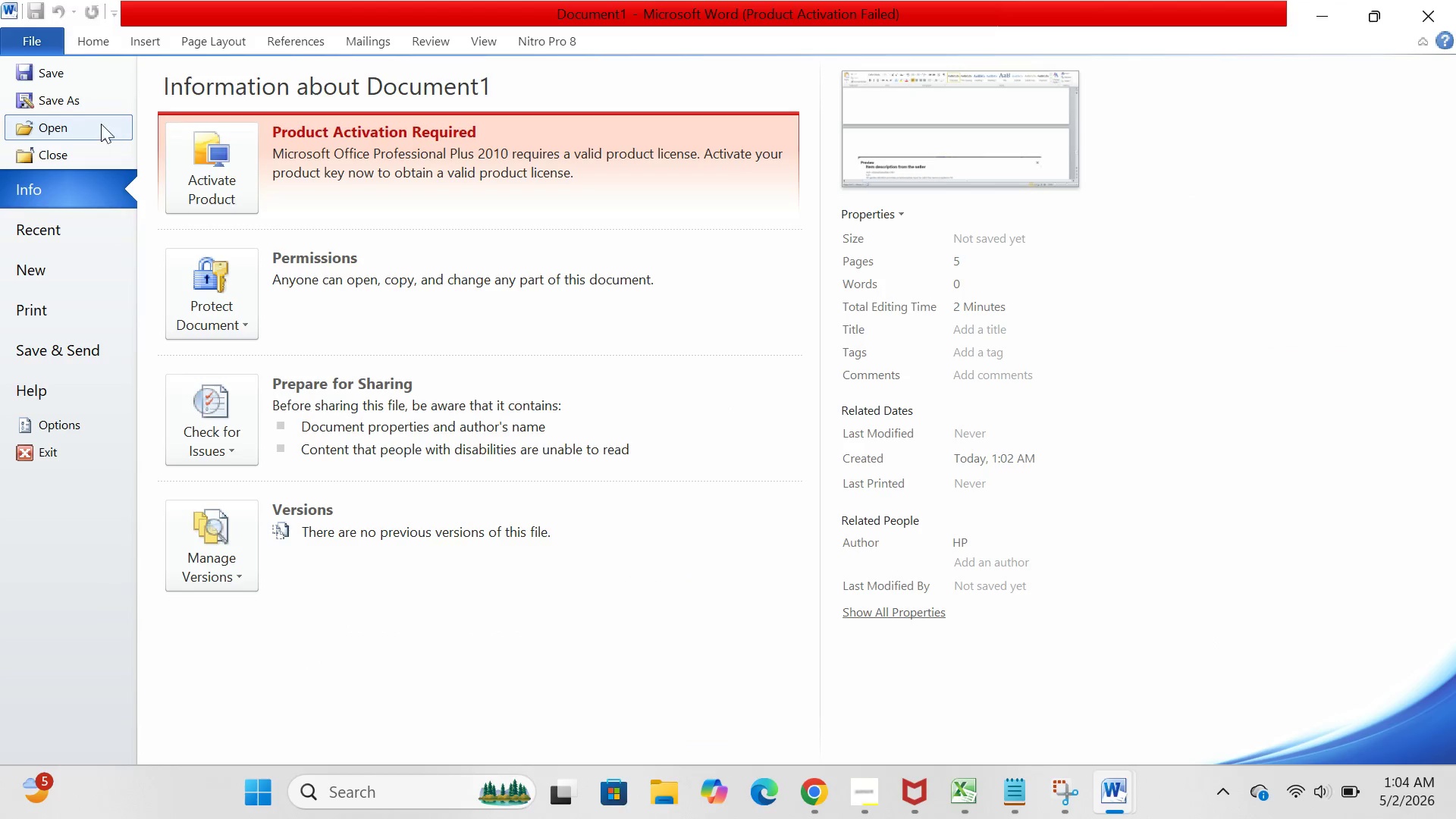 
left_click([105, 110])
 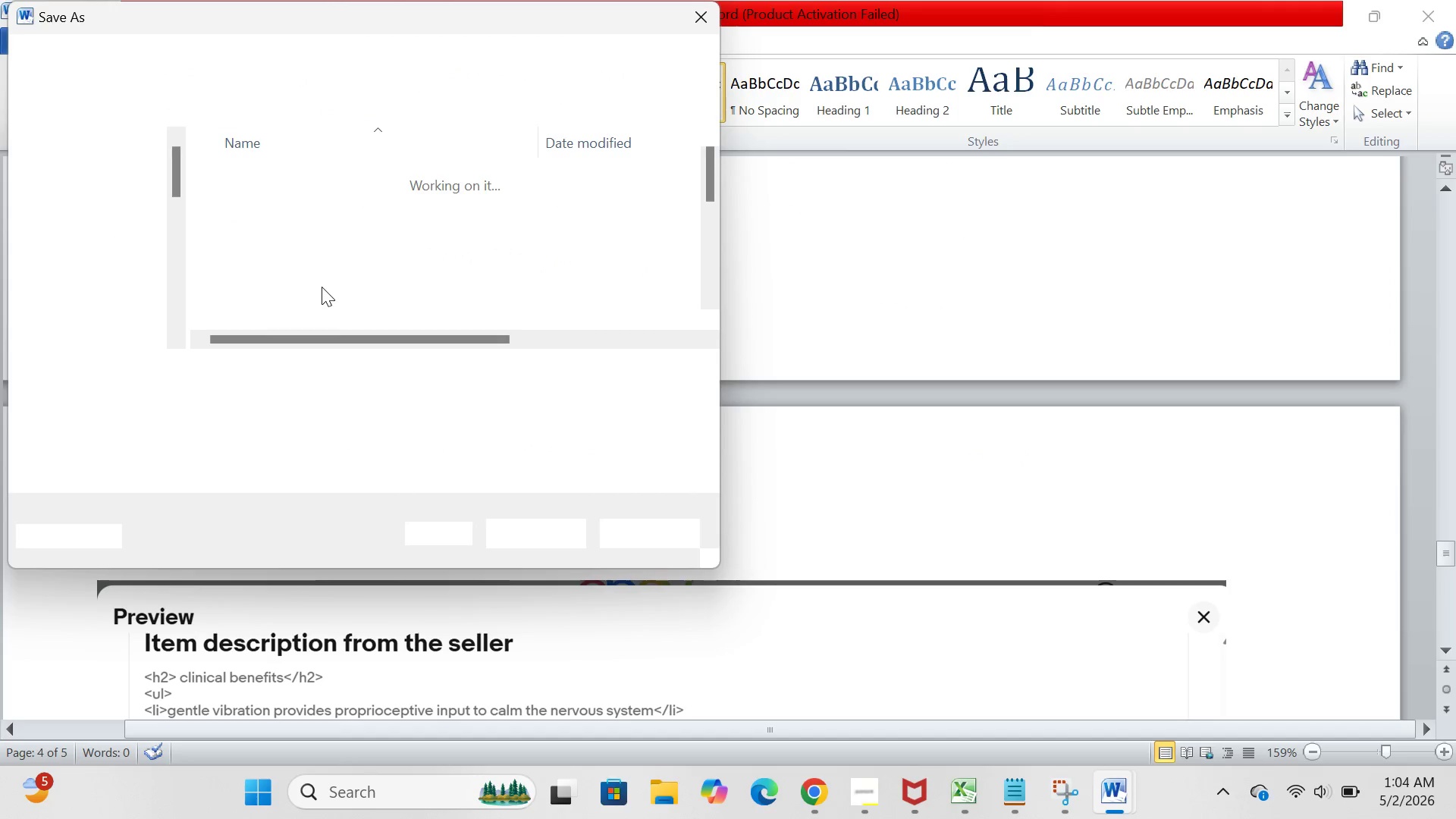 
left_click([322, 287])
 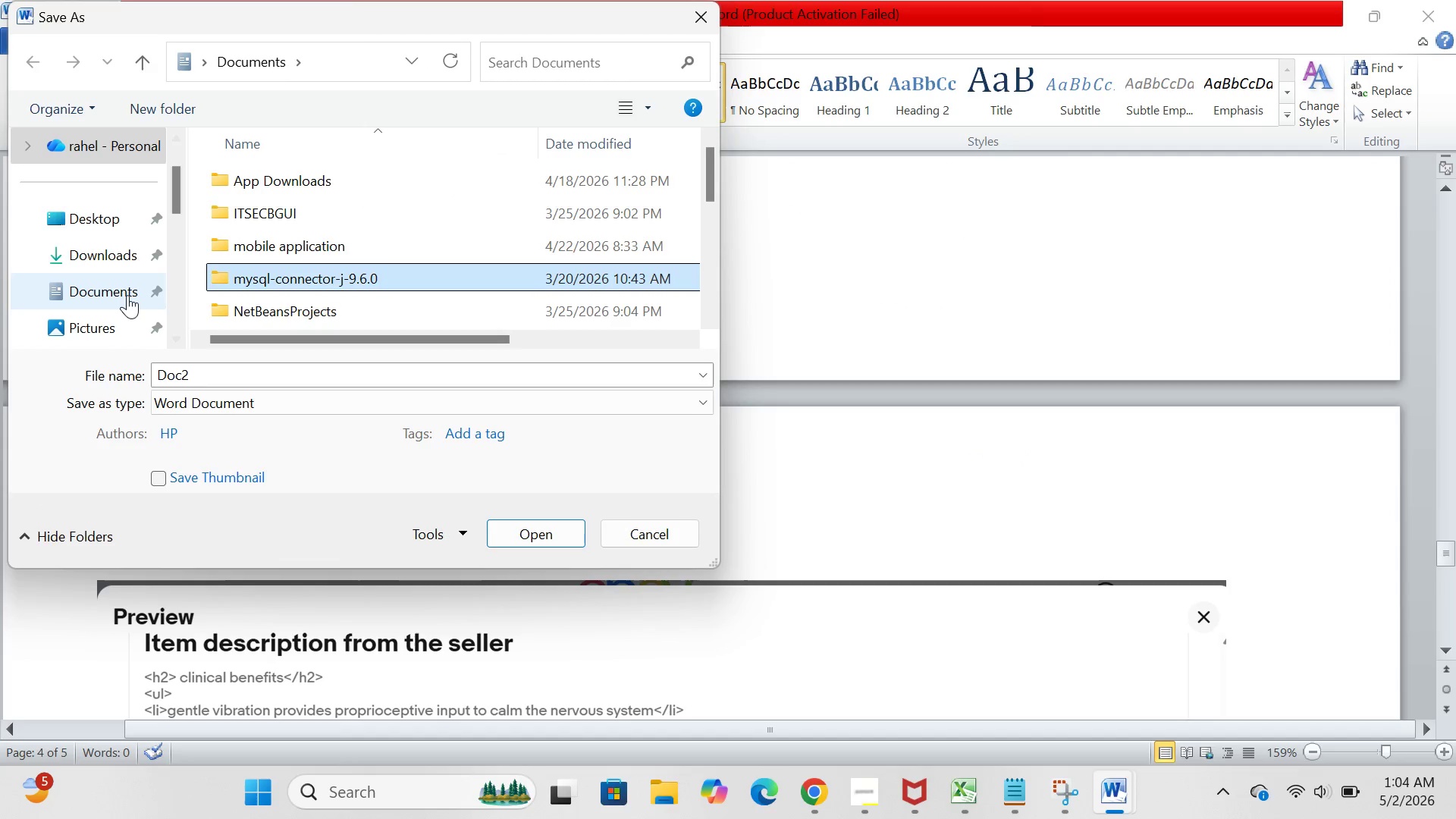 
scroll: coordinate [127, 295], scroll_direction: down, amount: 4.0
 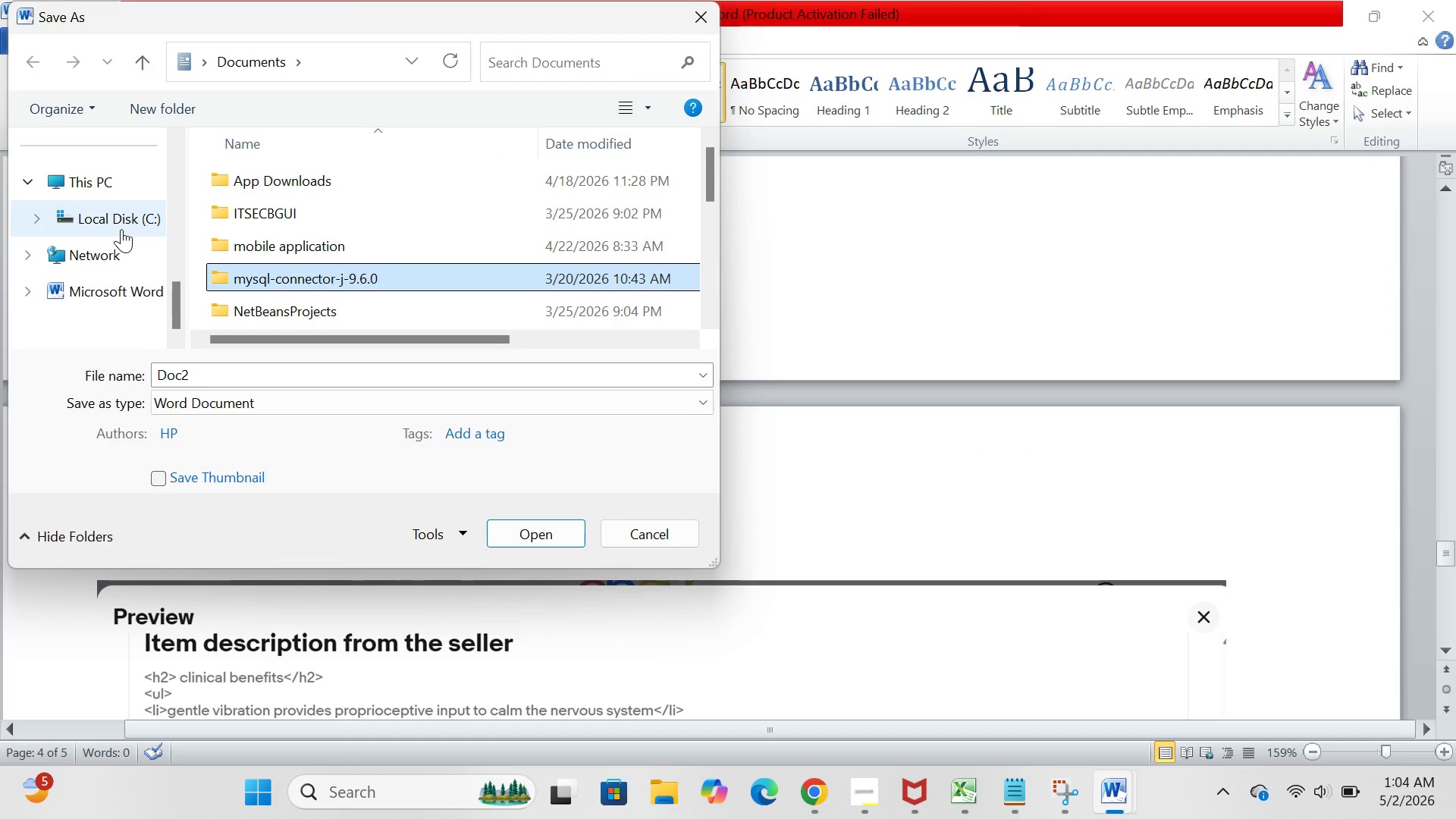 
scroll: coordinate [121, 229], scroll_direction: none, amount: 0.0
 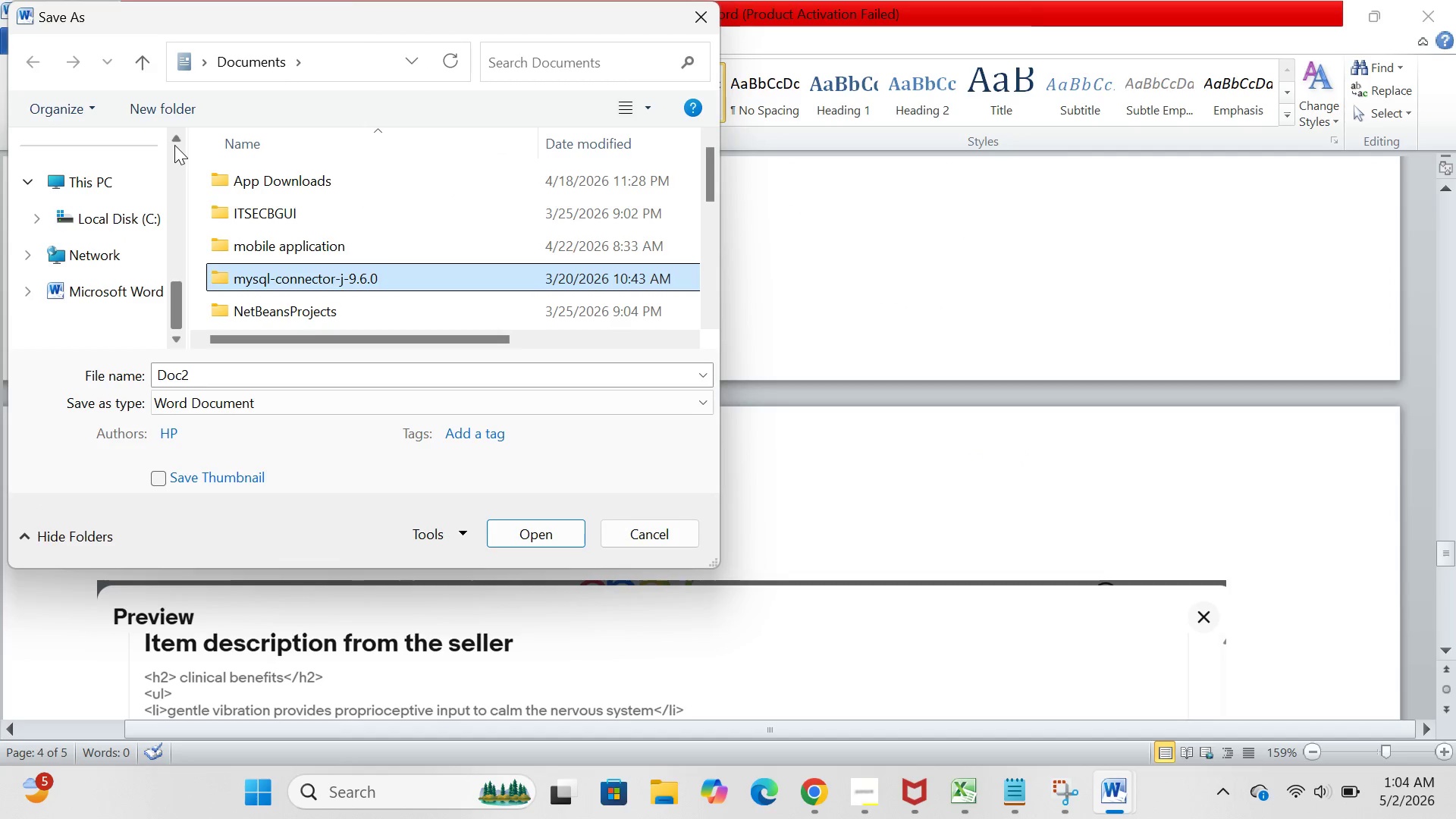 
double_click([177, 140])
 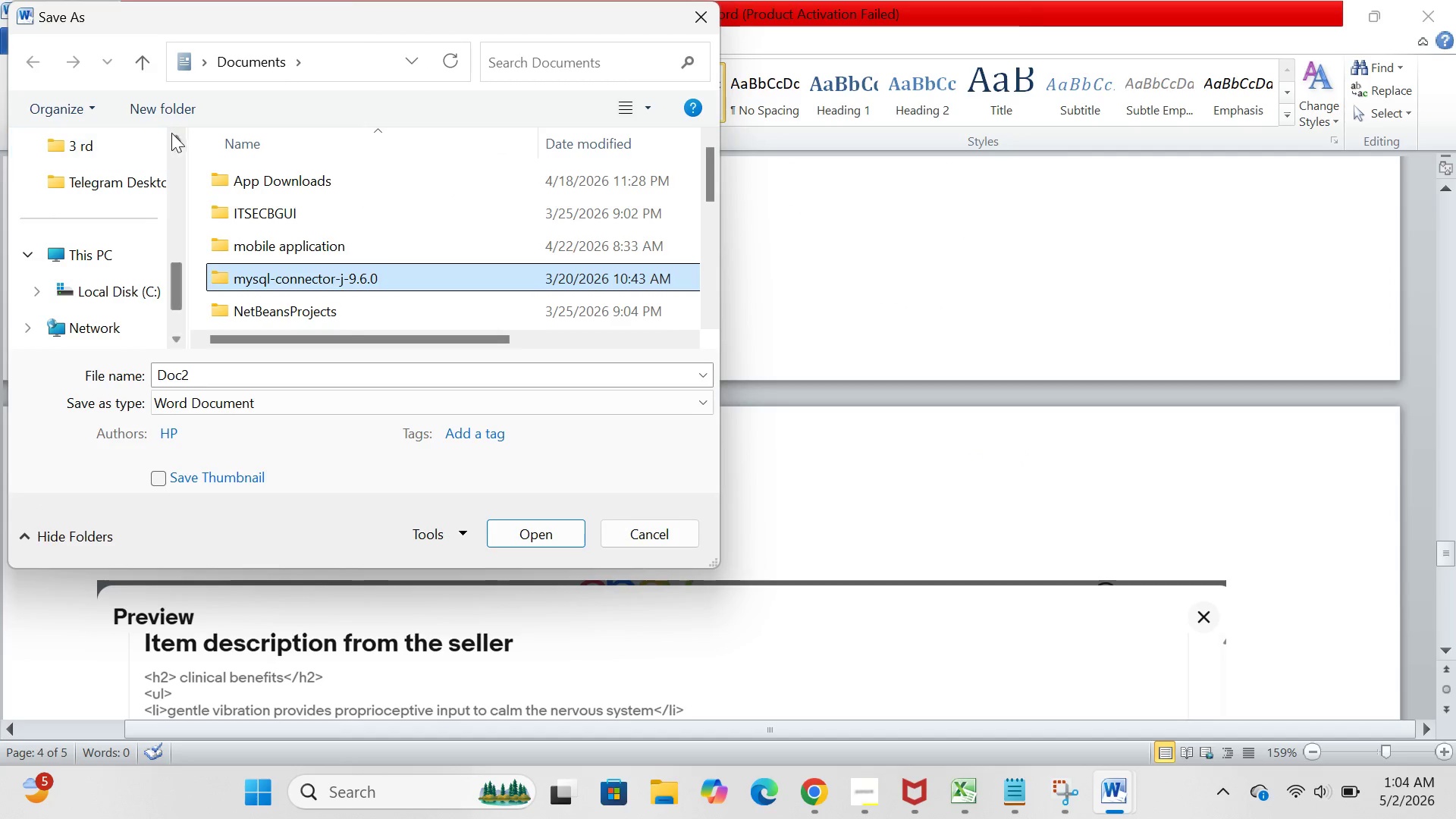 
left_click([171, 136])
 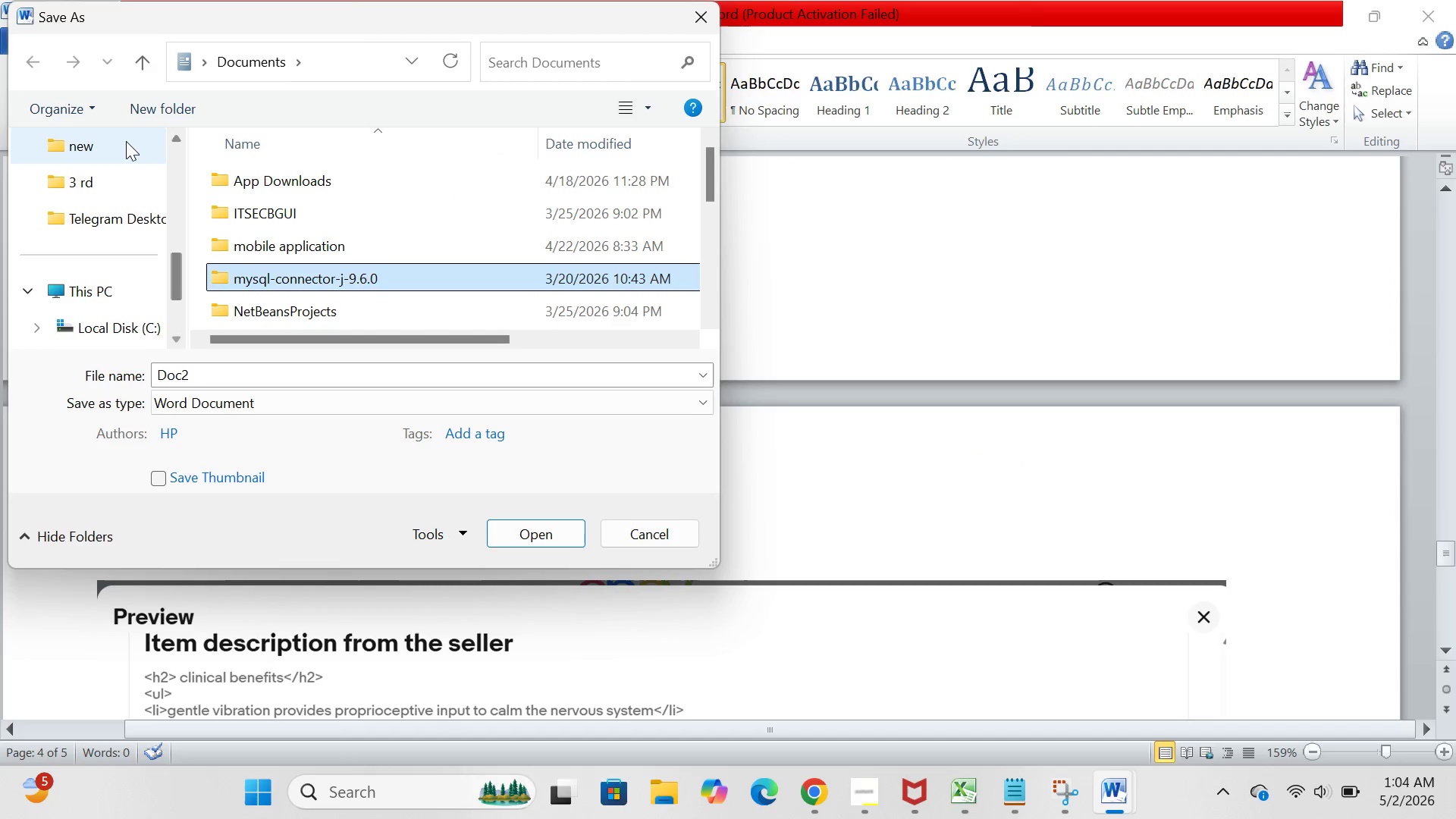 
left_click([126, 141])
 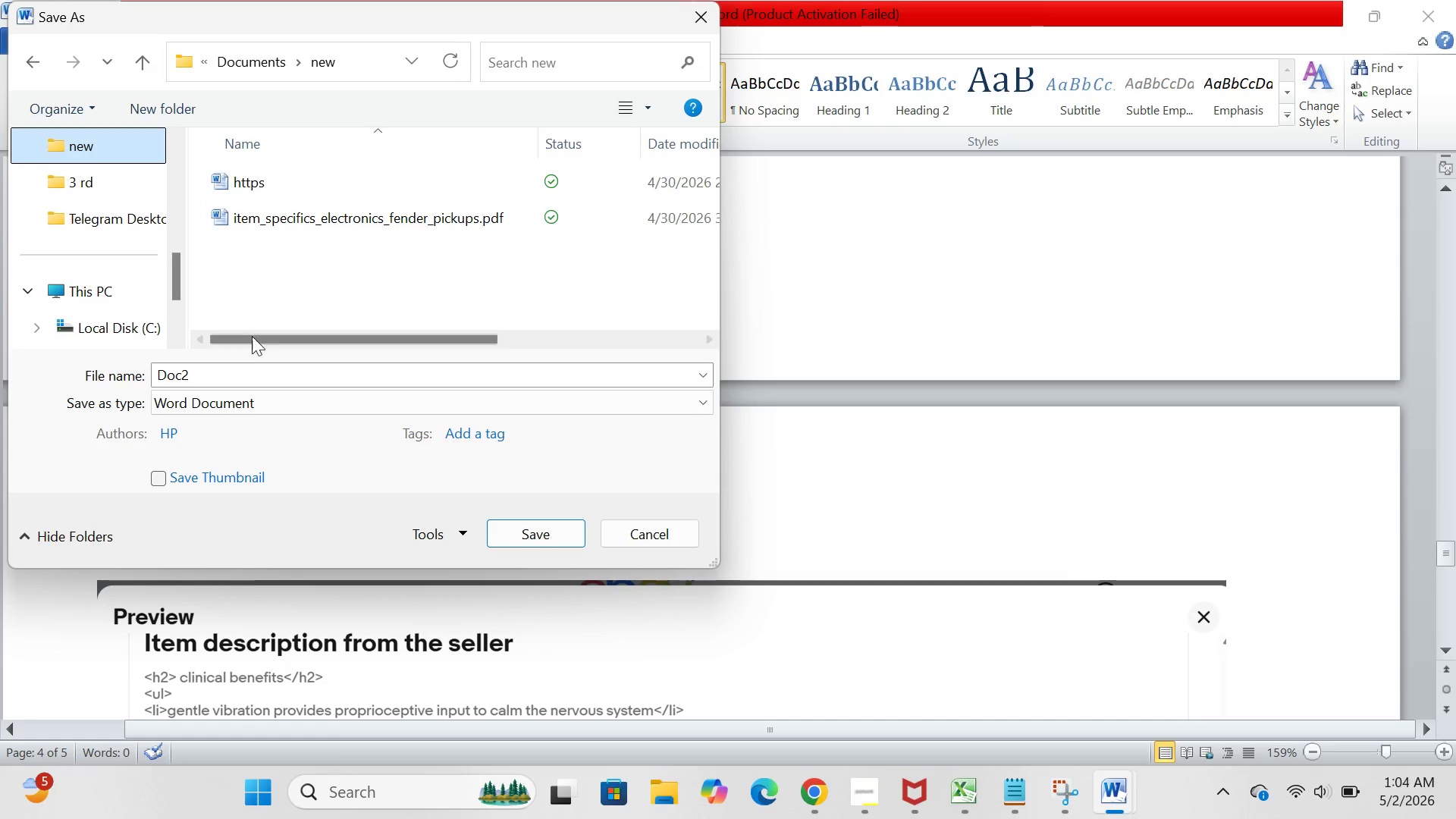 
left_click([238, 357])
 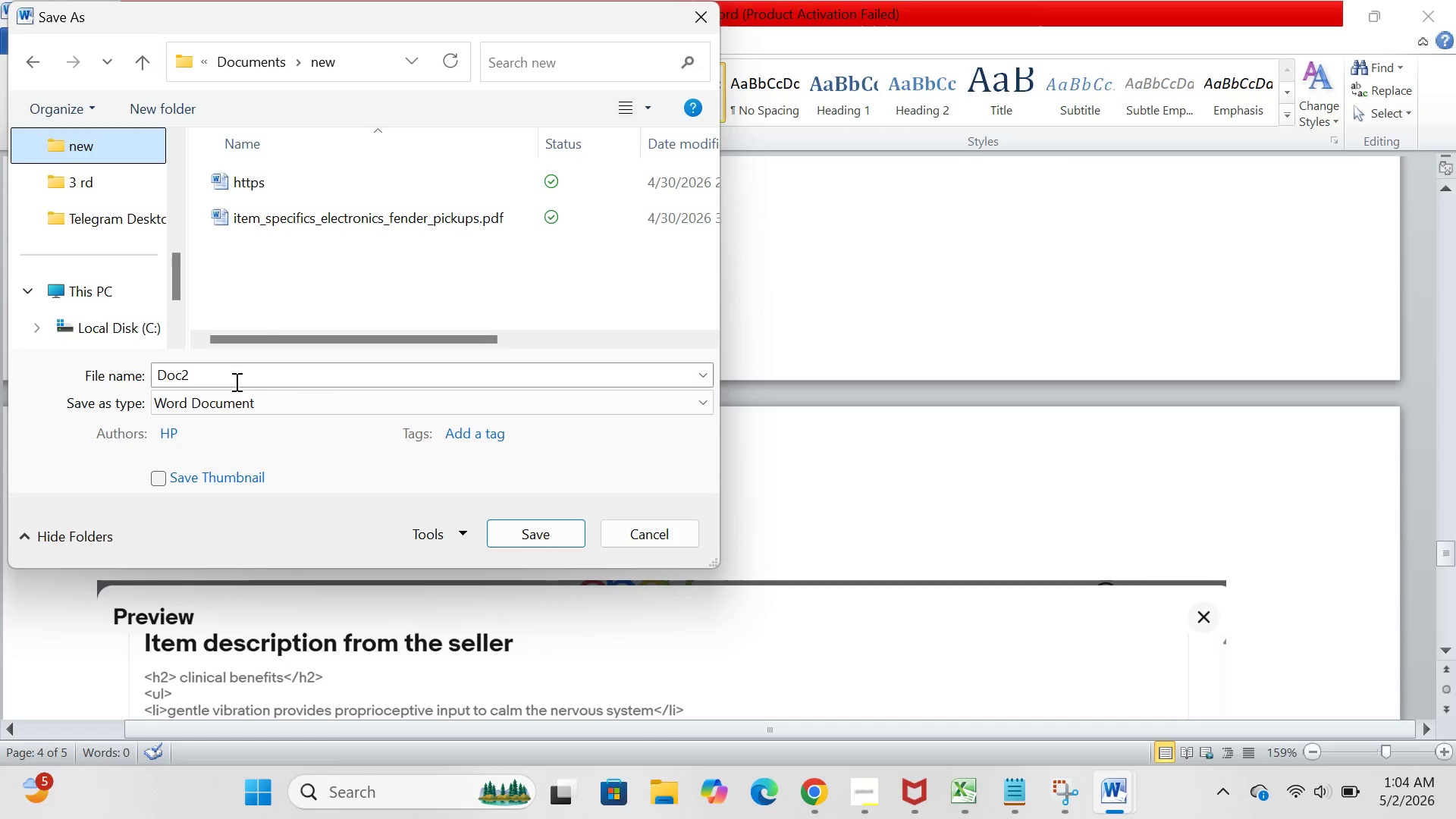 
left_click([235, 381])
 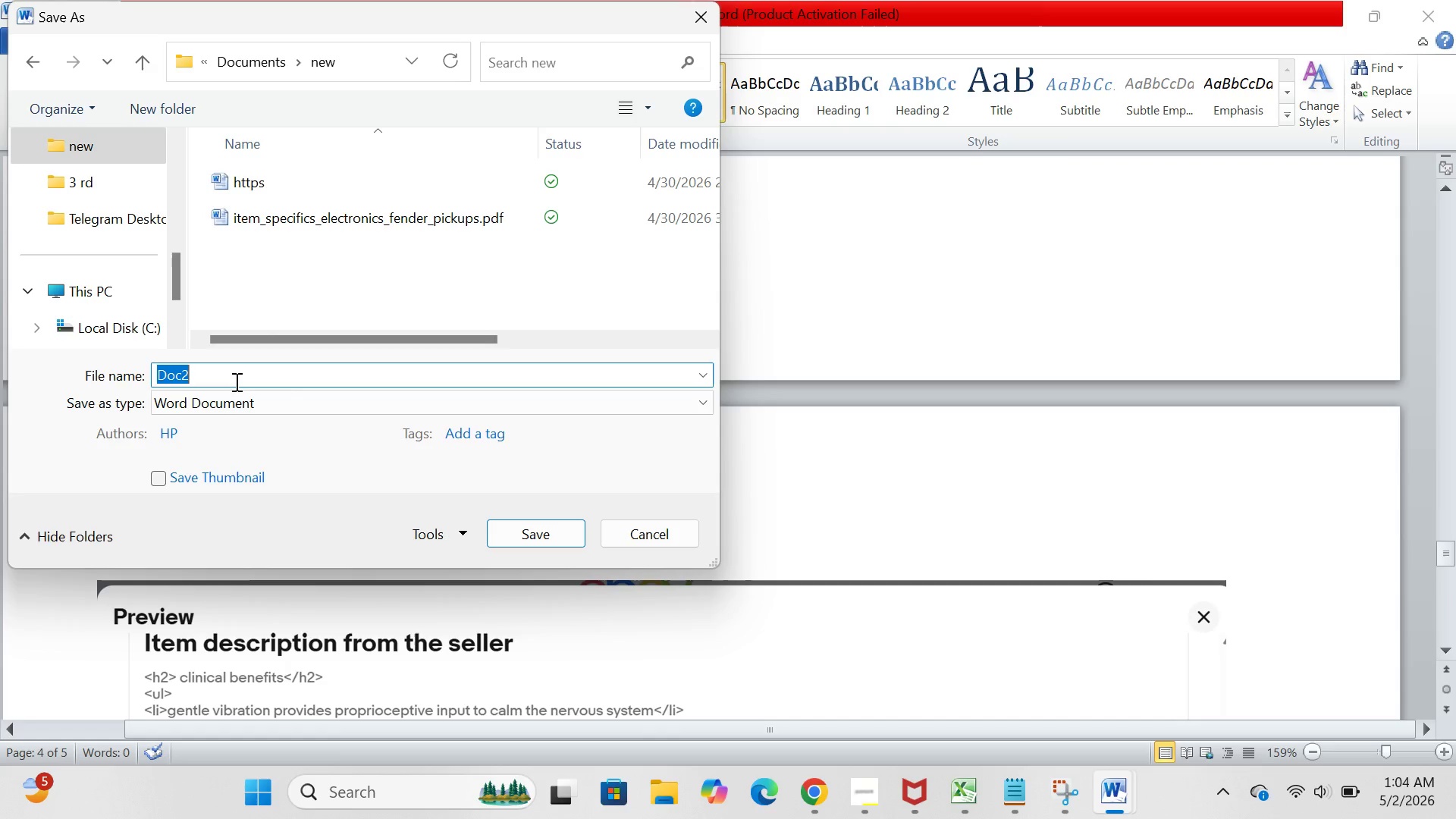 
key(Backspace)
 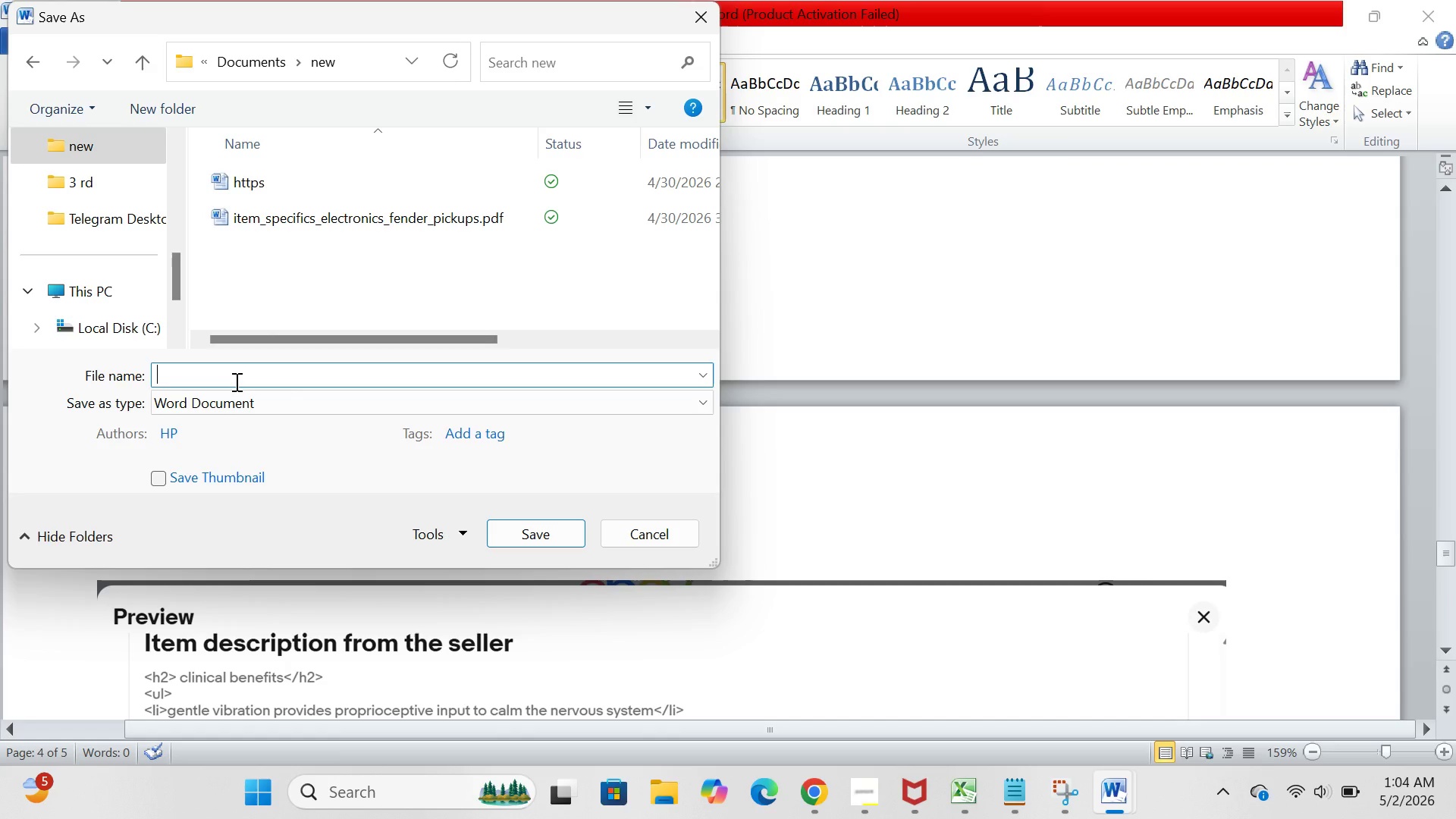 
wait(40.64)
 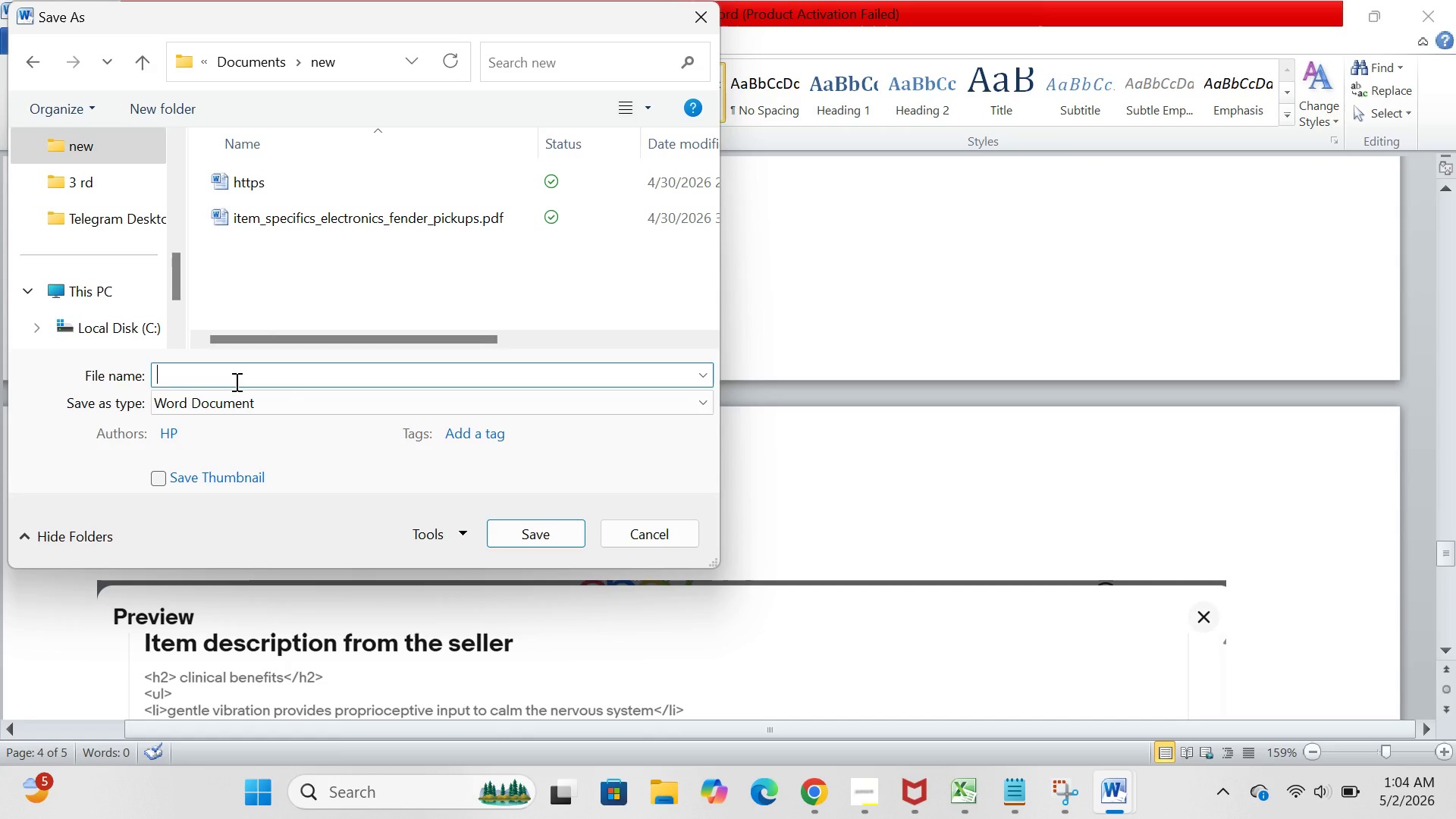 
type(MIND=)
key(Backspace)
key(Backspace)
type(FI)
key(Backspace)
type(ULSPACE_ALL_SCREENSHOTS_5PRODUCTS)
 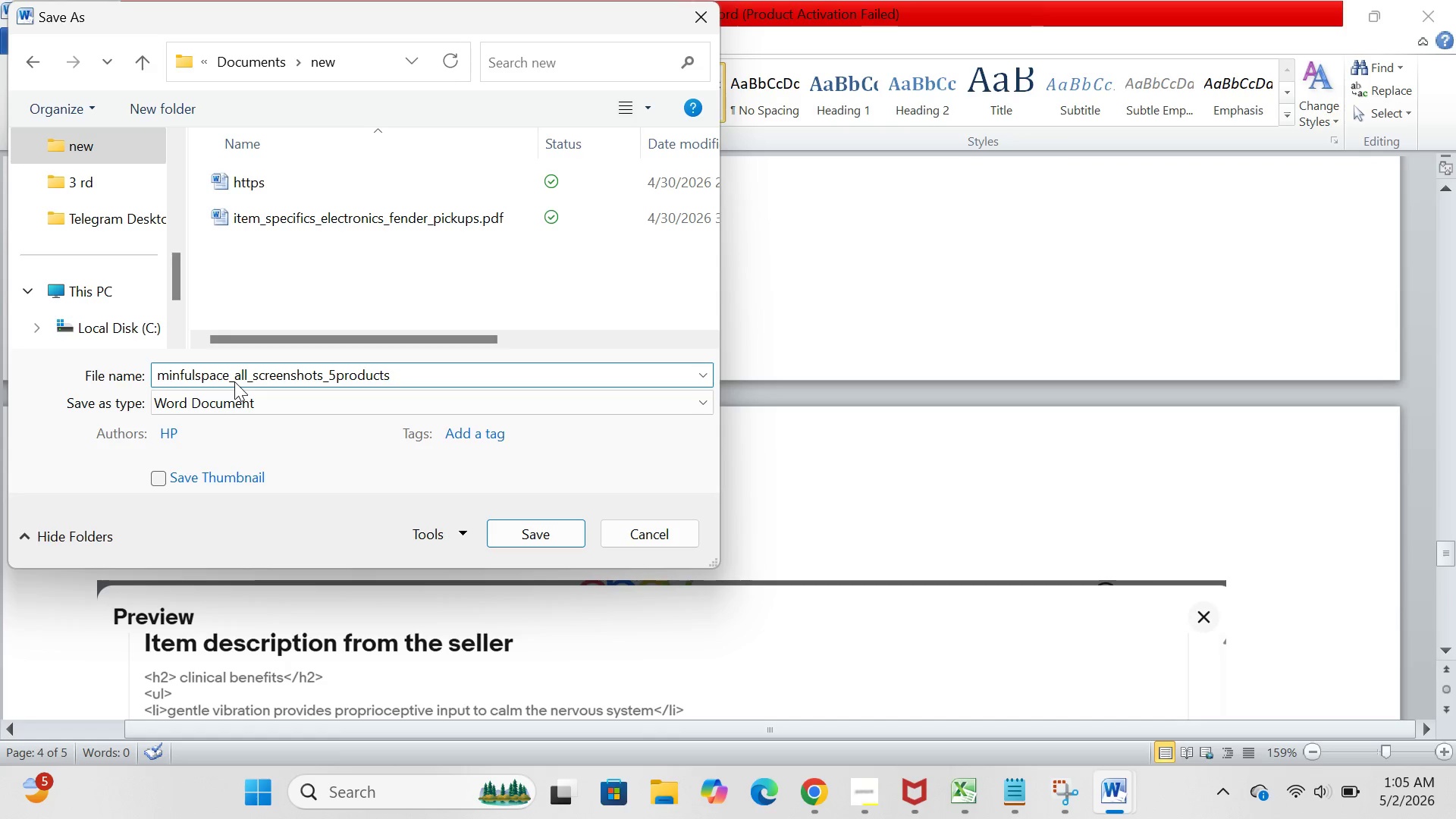 
left_click([224, 398])
 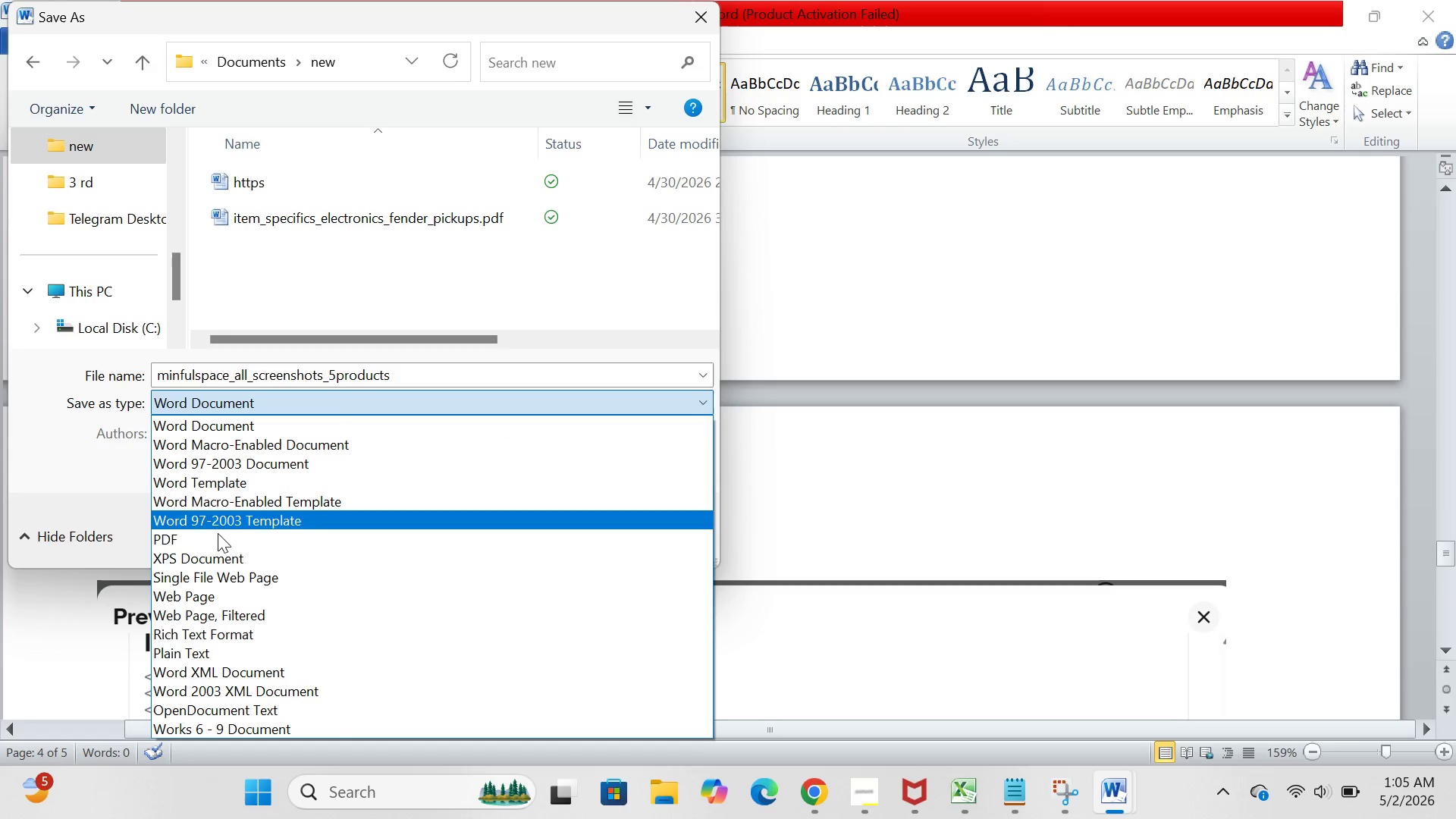 
left_click([206, 537])
 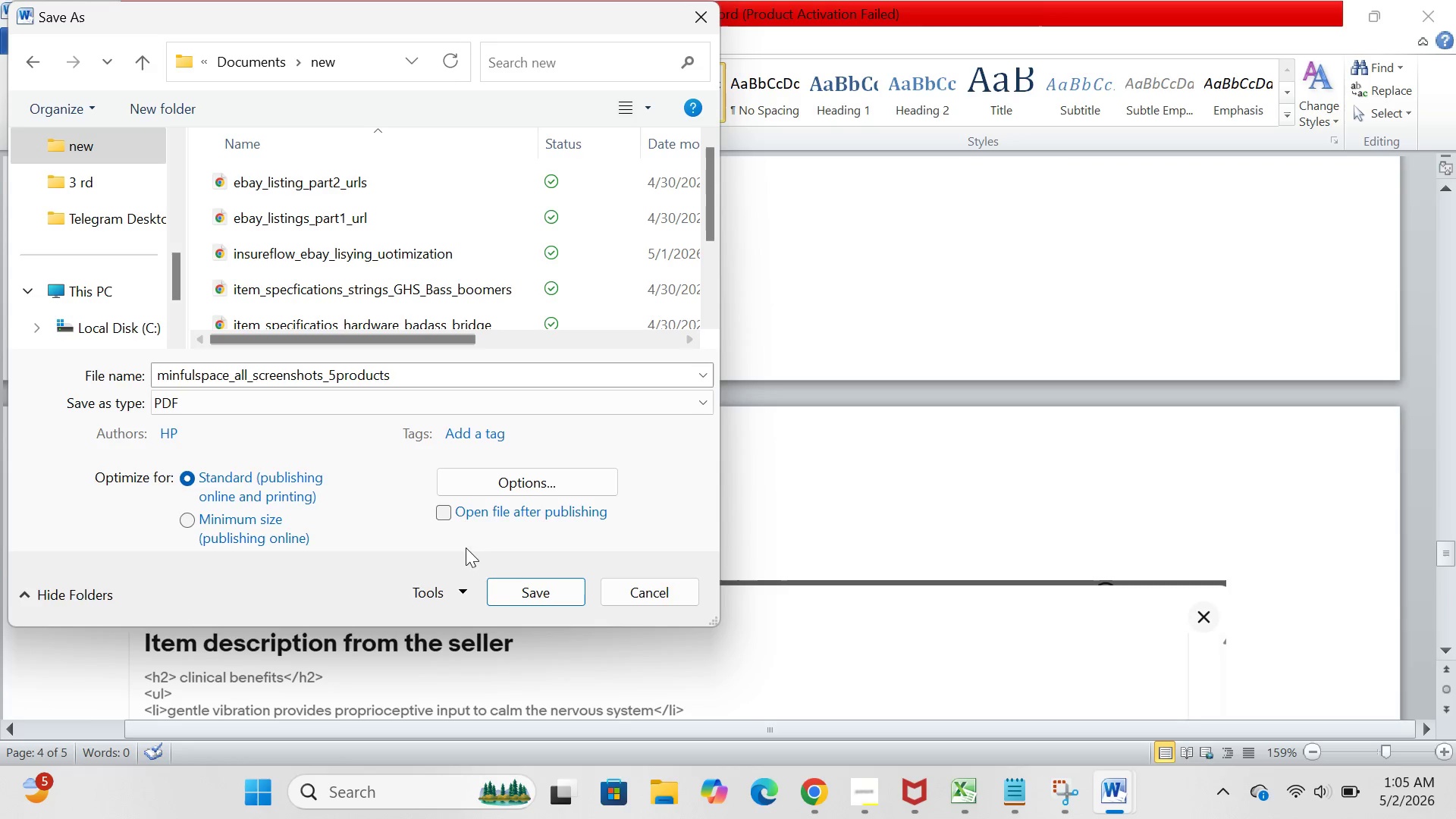 
left_click([540, 594])
 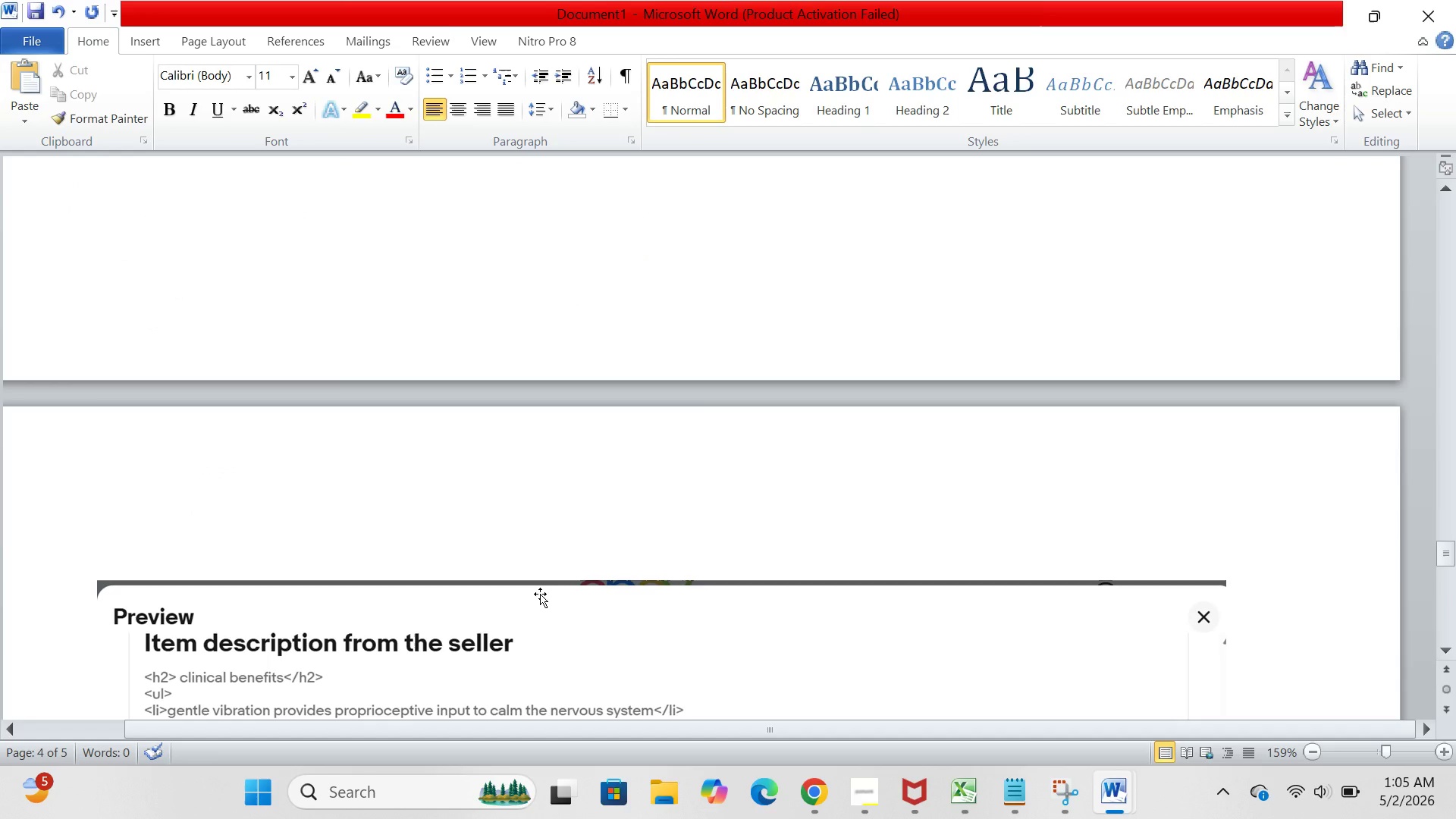 
wait(14.8)
 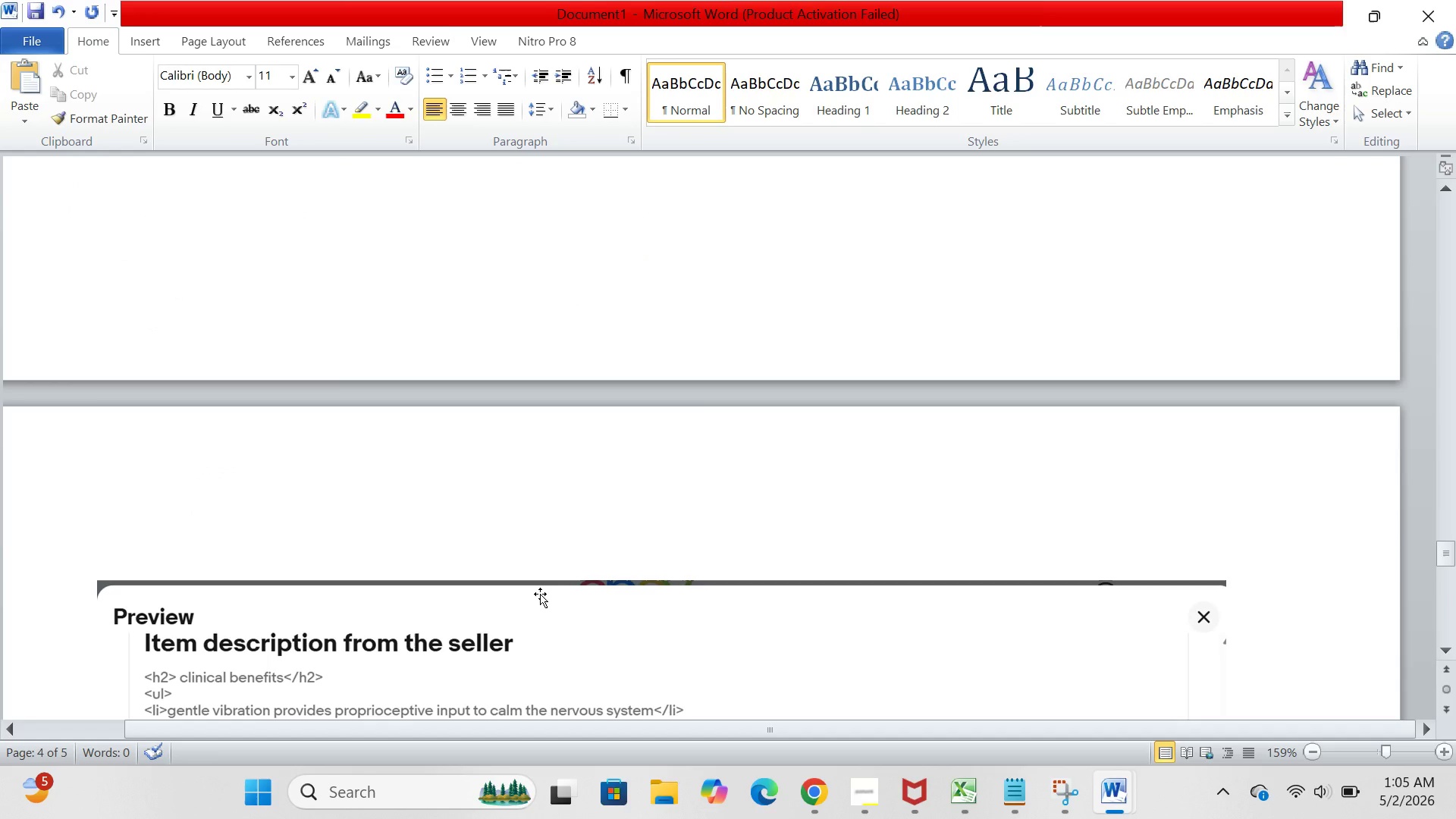 
scroll: coordinate [540, 594], scroll_direction: up, amount: 11.0
 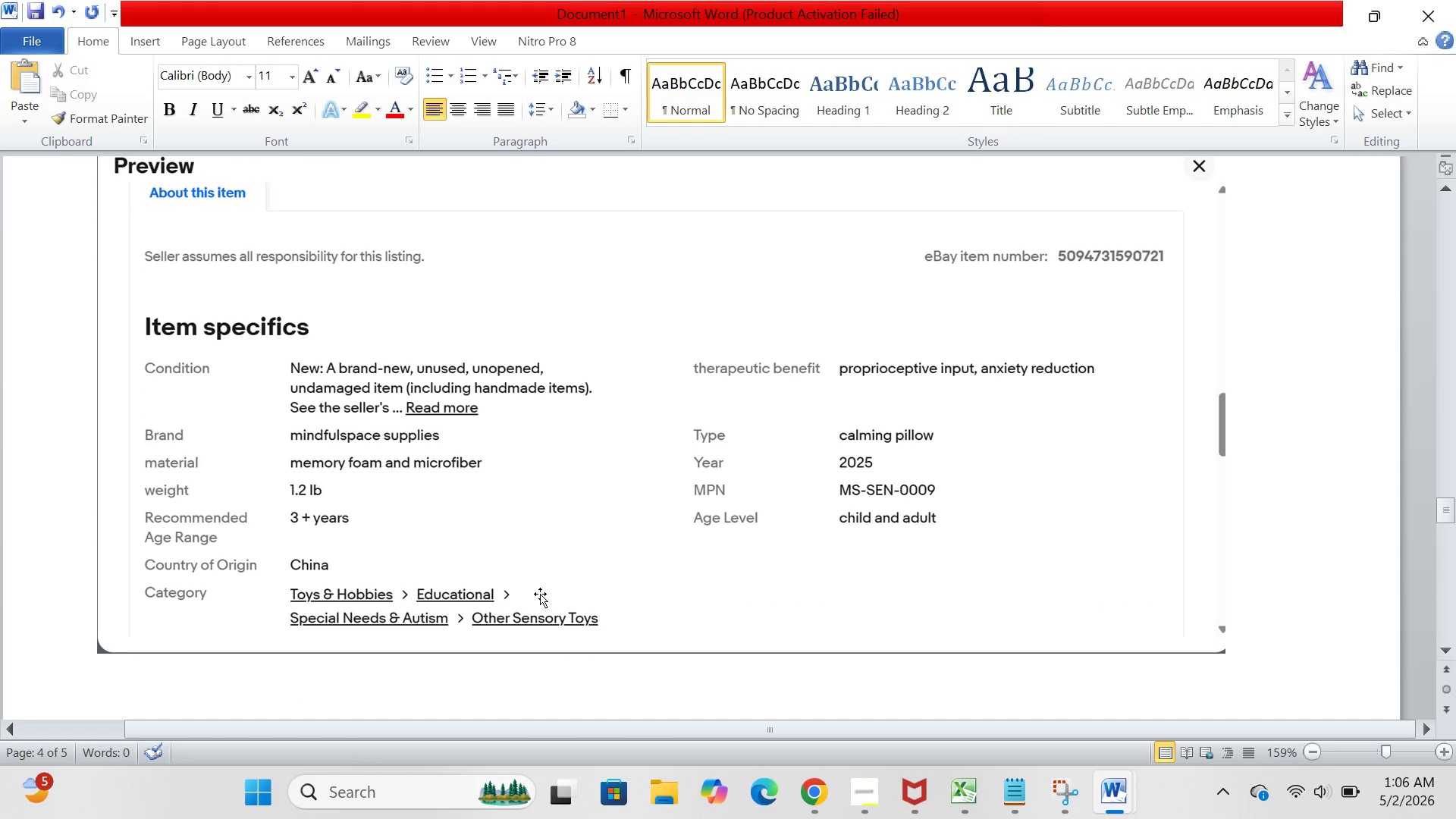 
wait(7.92)
 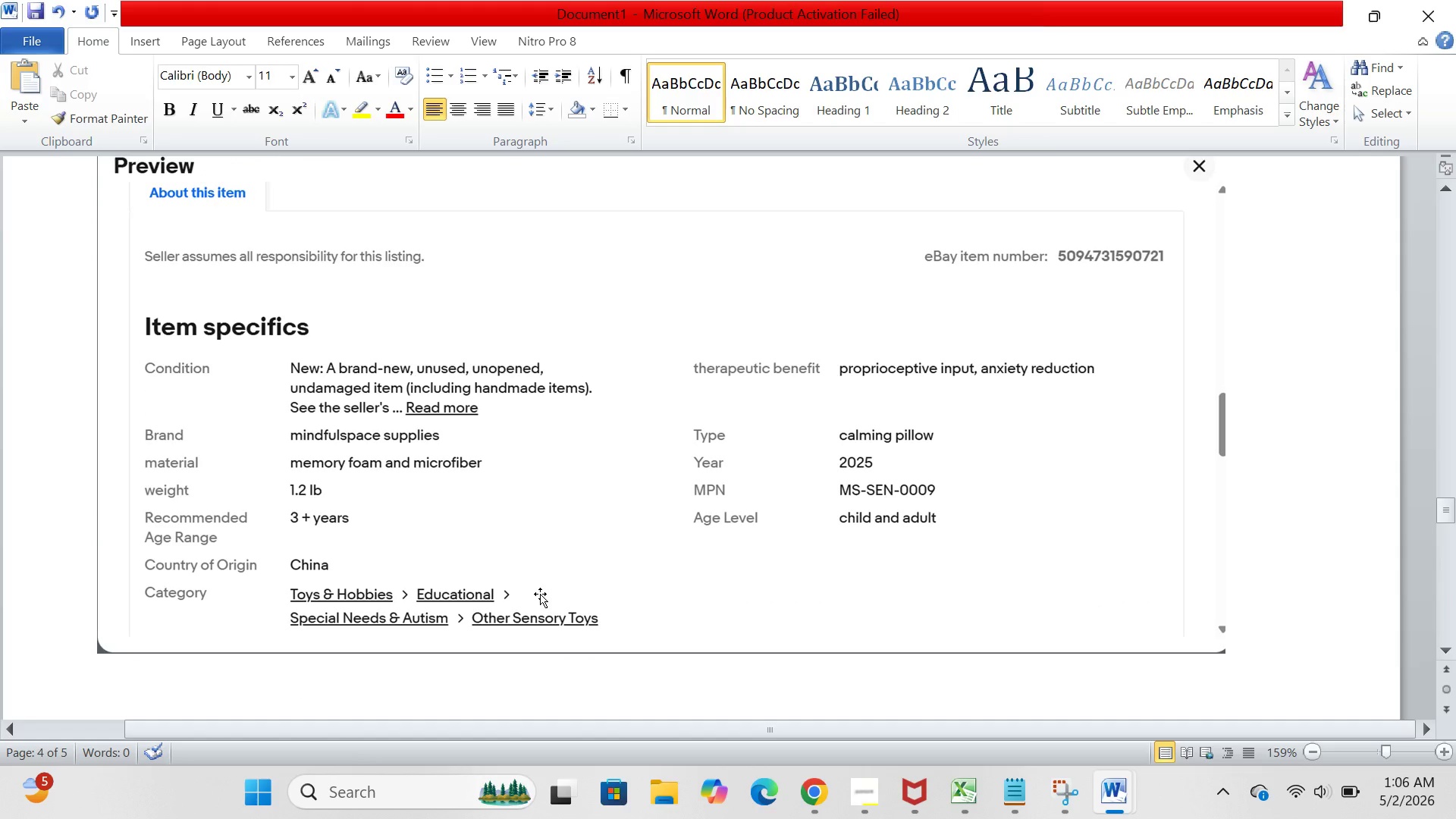 
scroll: coordinate [540, 594], scroll_direction: up, amount: 101.0
 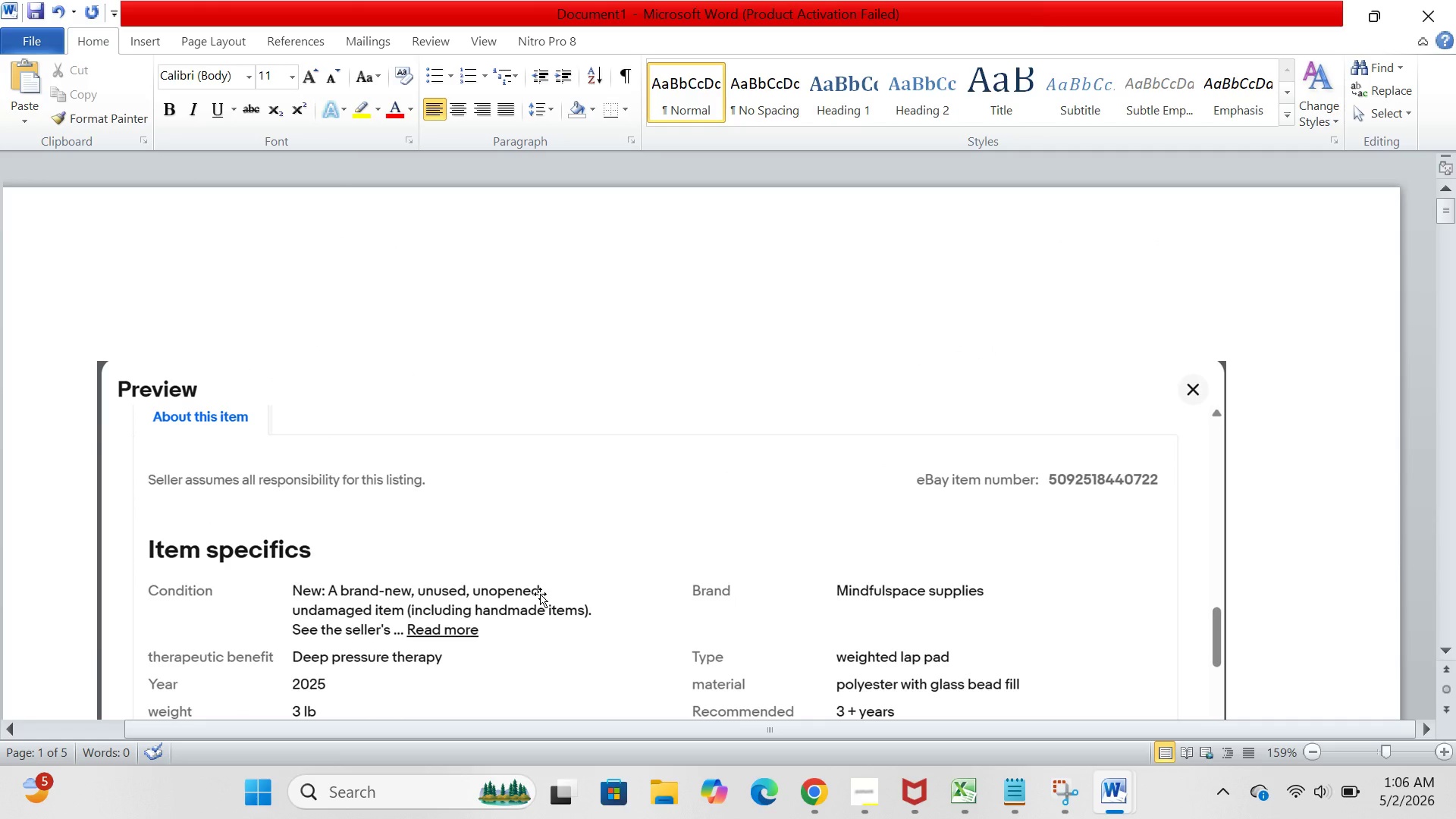 
wait(44.31)
 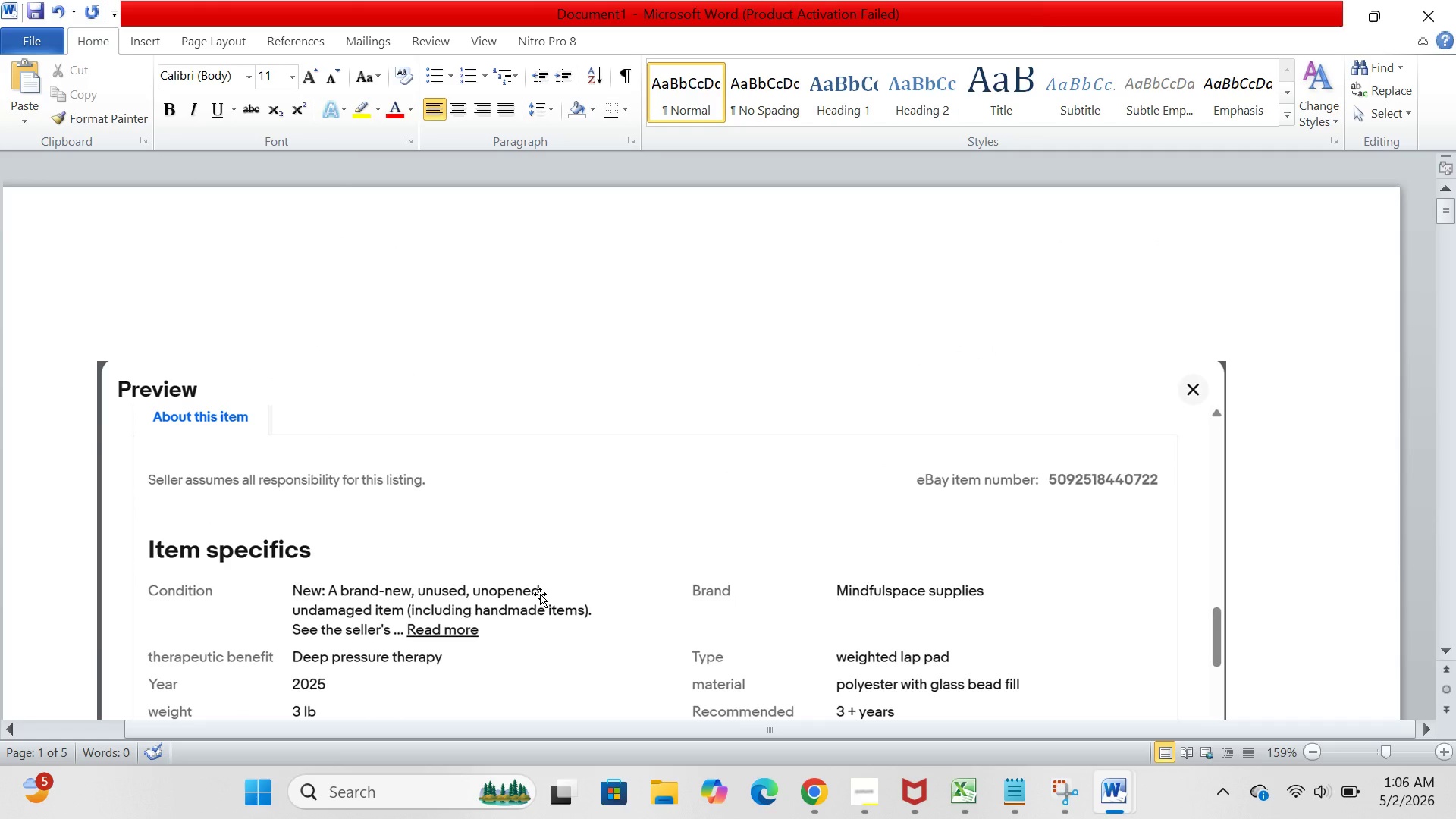 
scroll: coordinate [540, 594], scroll_direction: down, amount: 2.0
 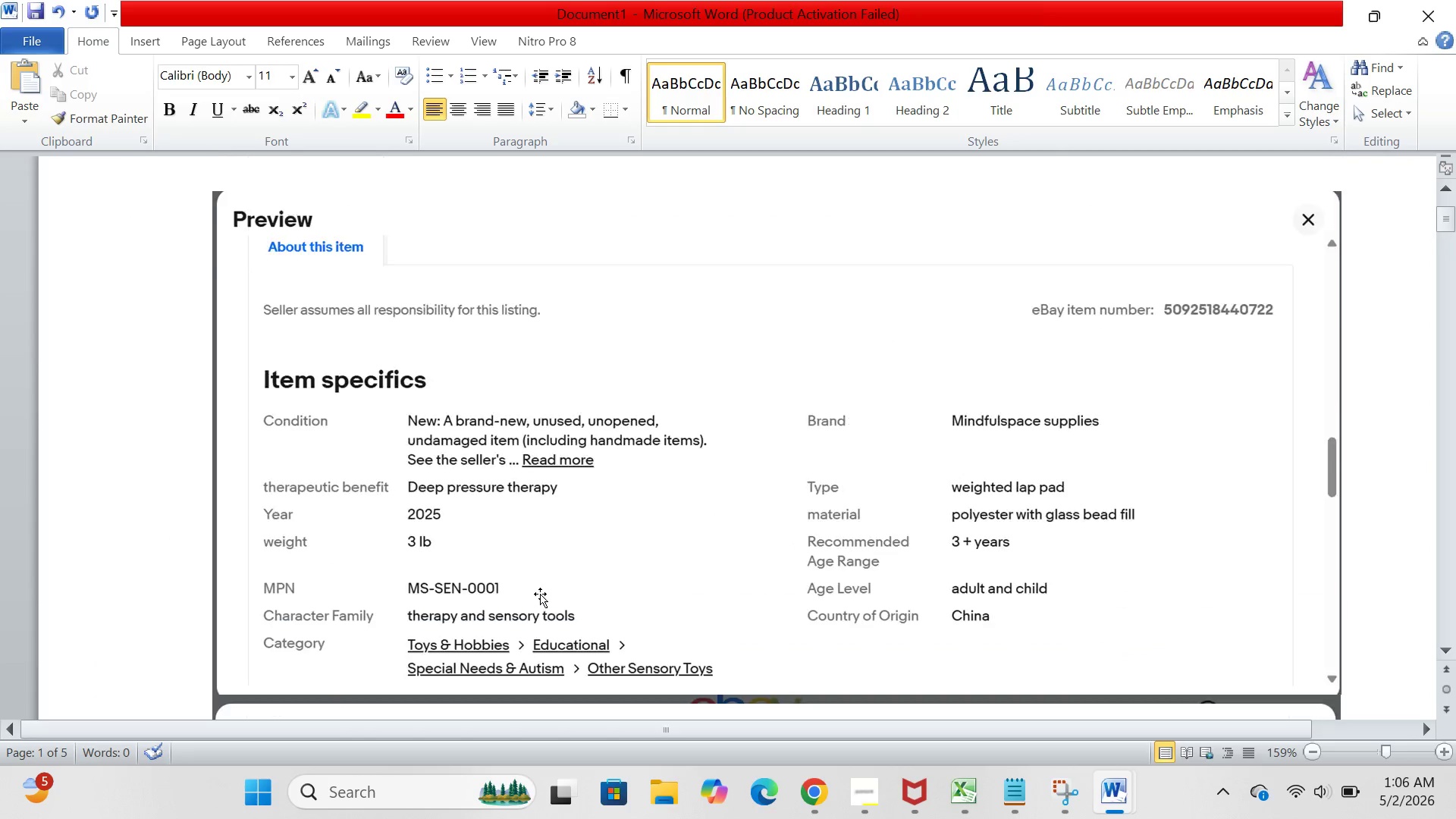 
scroll: coordinate [540, 594], scroll_direction: up, amount: 3.0
 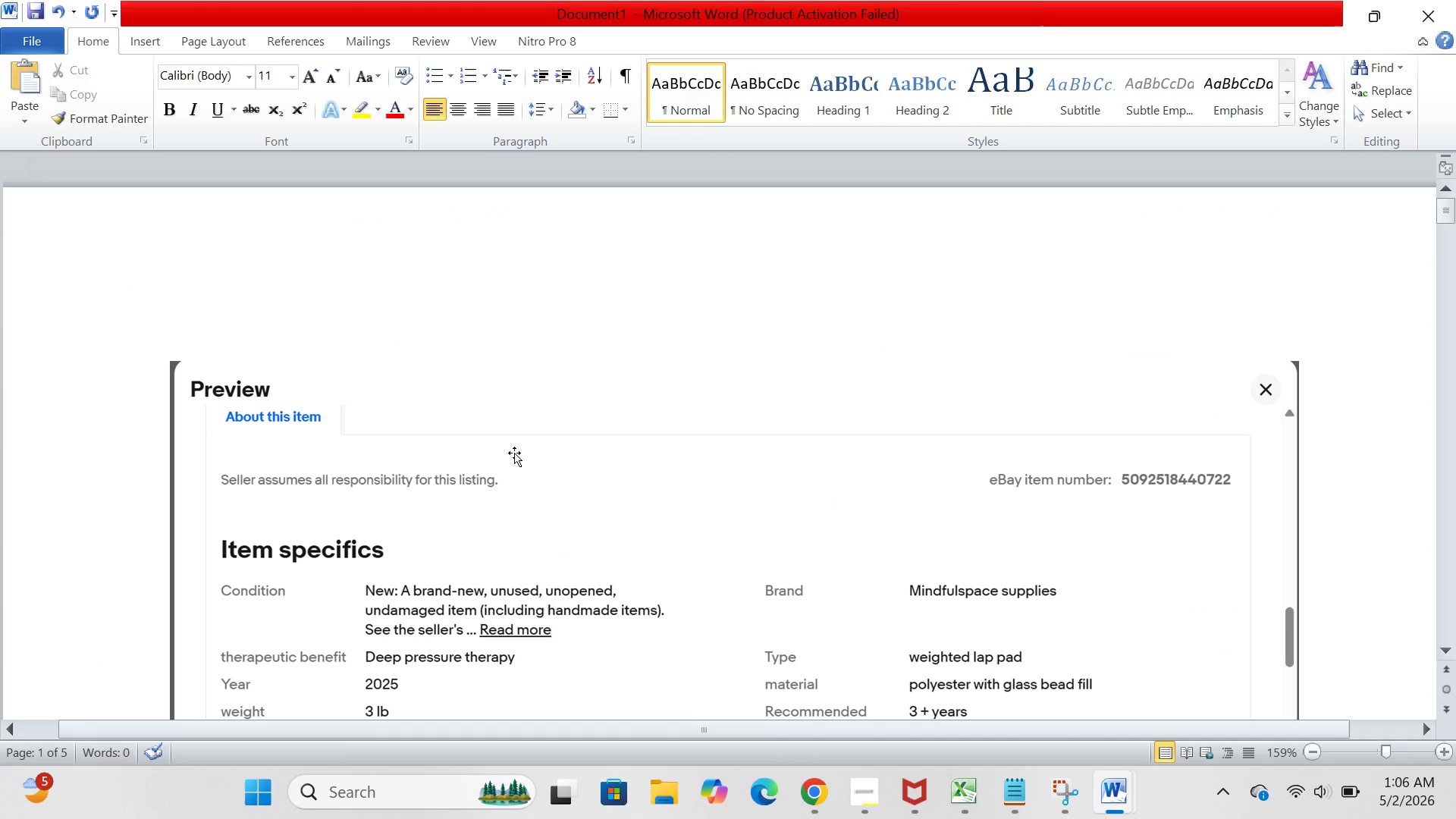 
scroll: coordinate [544, 474], scroll_direction: down, amount: 1.0
 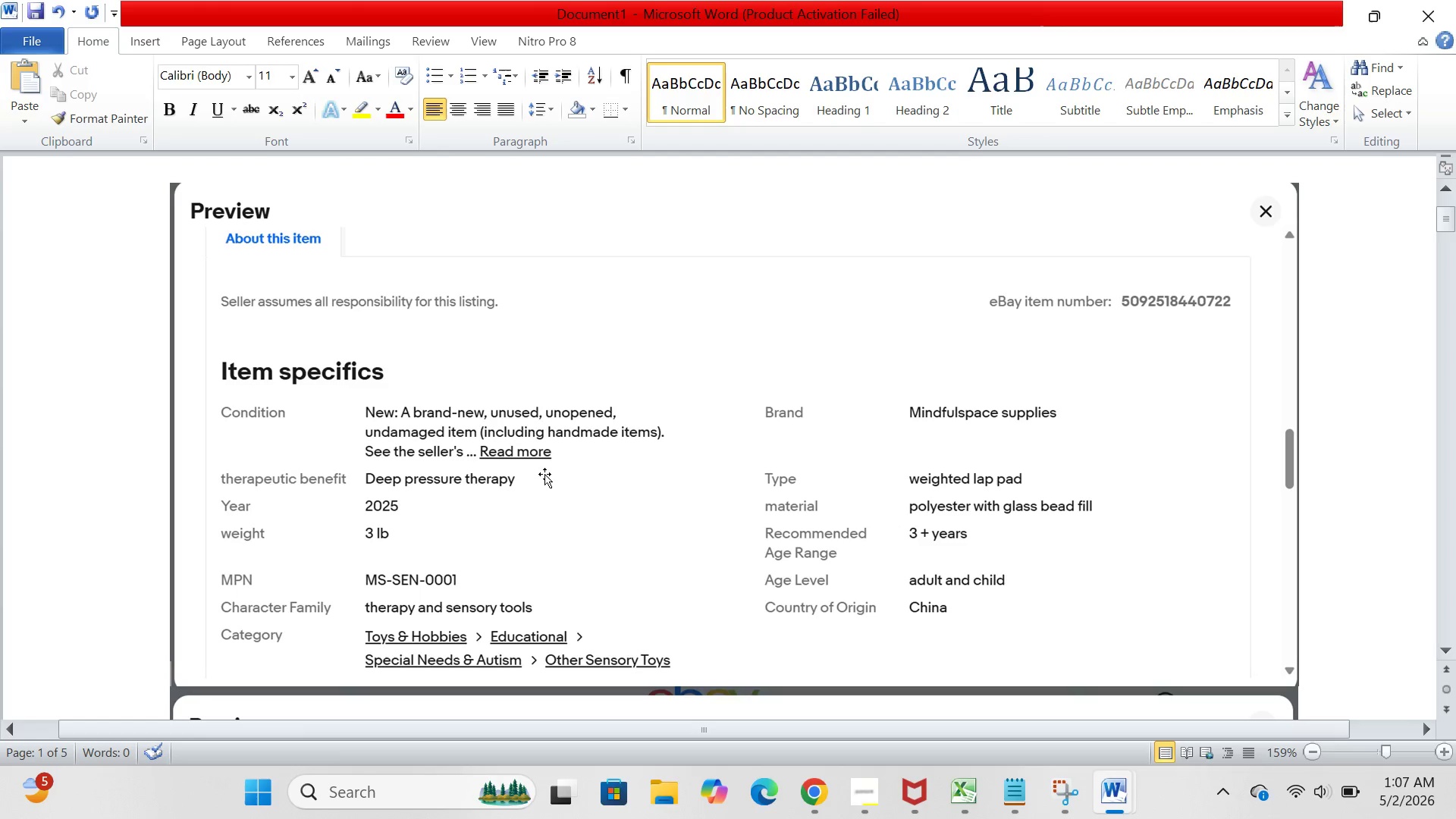 
wait(56.59)
 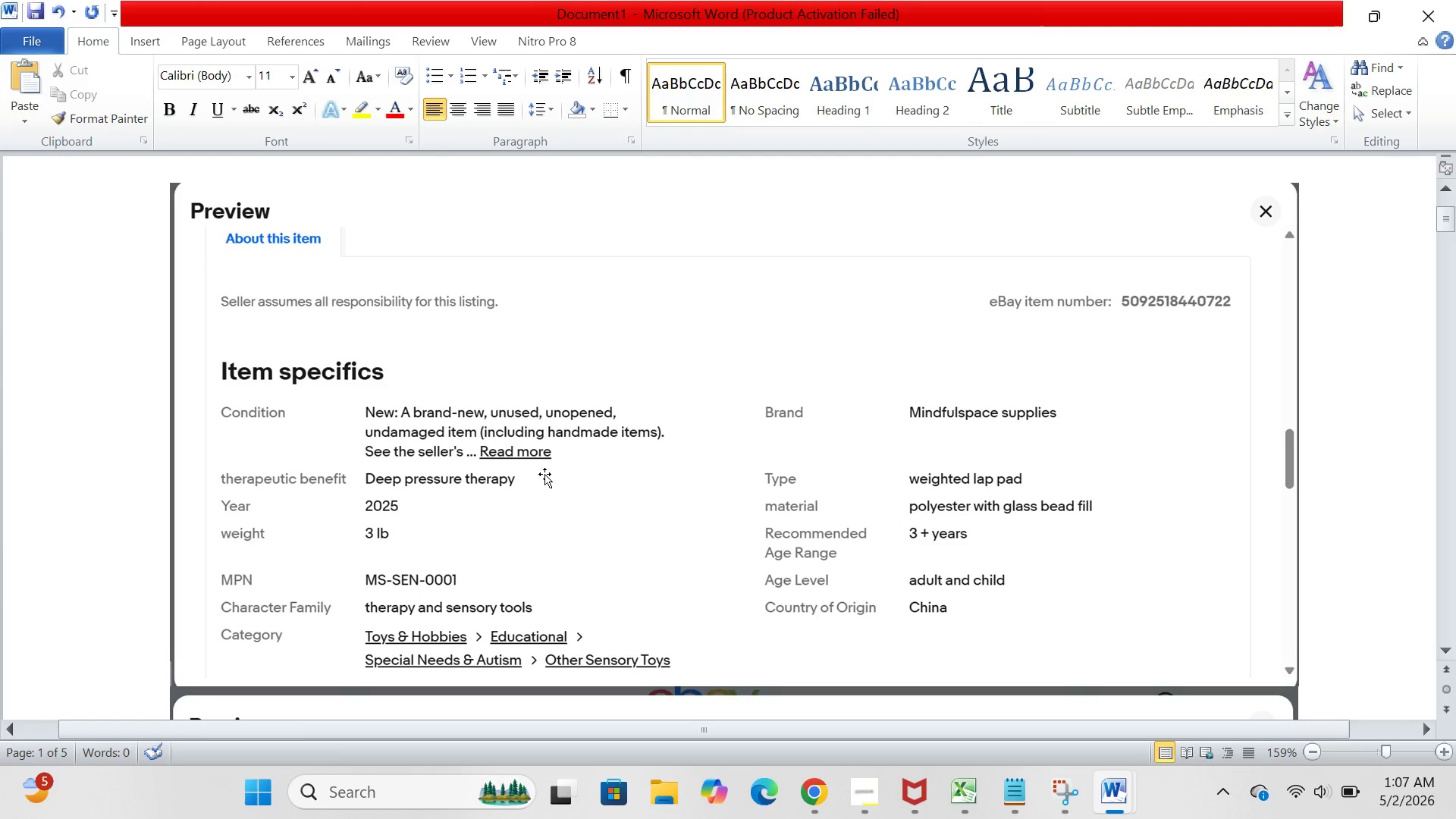 
scroll: coordinate [544, 474], scroll_direction: up, amount: 3.0
 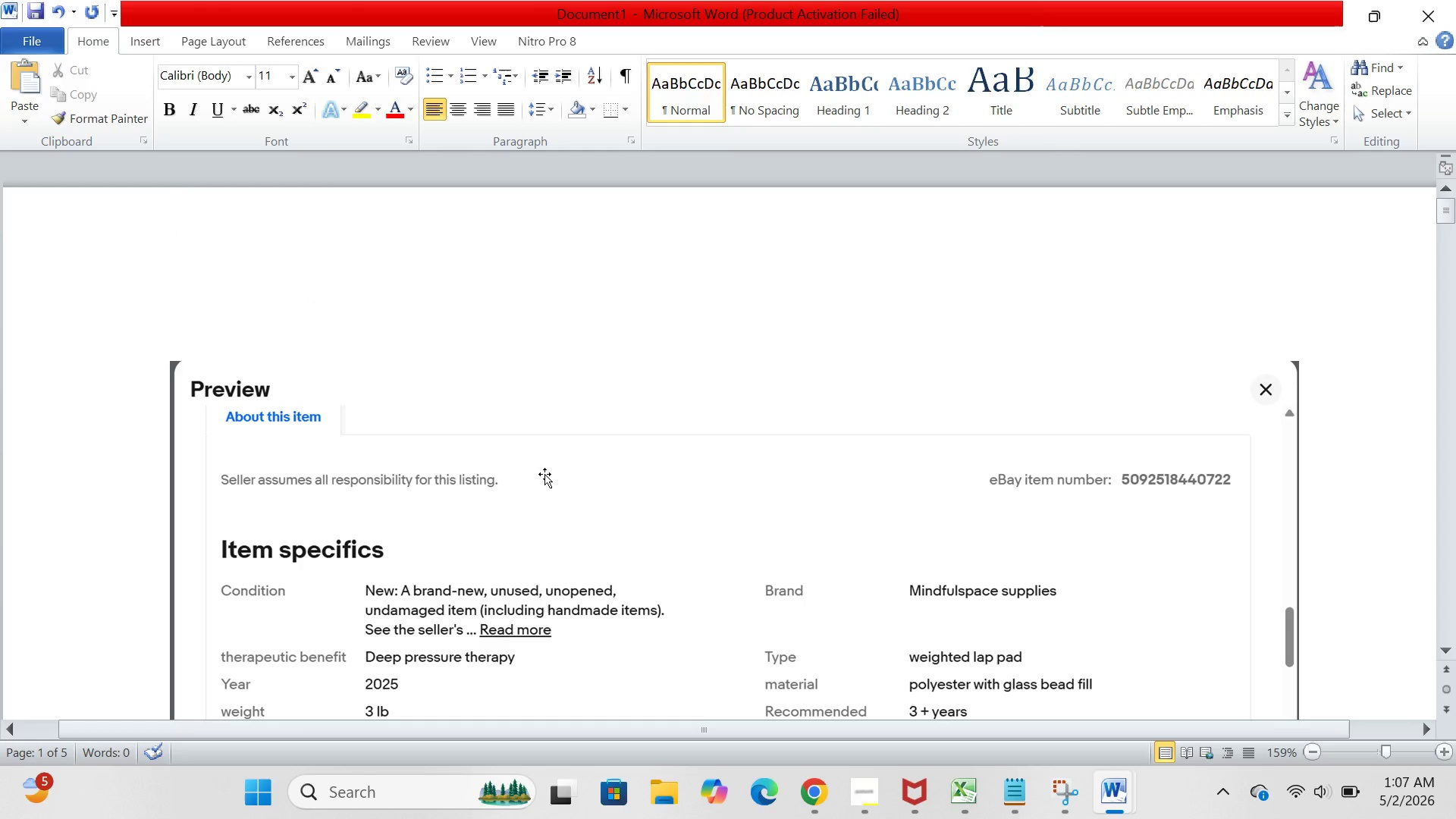 
scroll: coordinate [544, 474], scroll_direction: down, amount: 18.0
 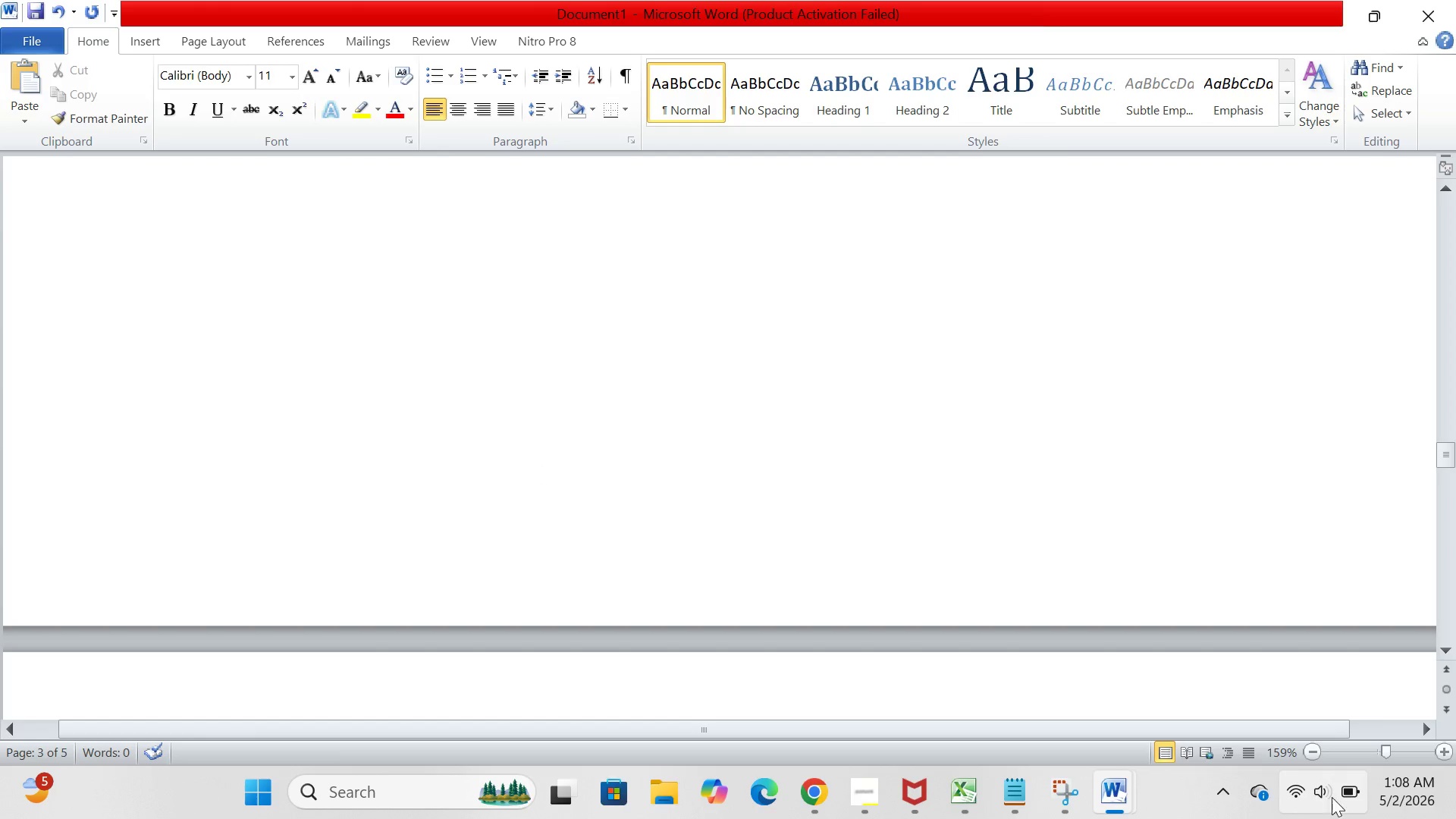 
left_click([1340, 793])
 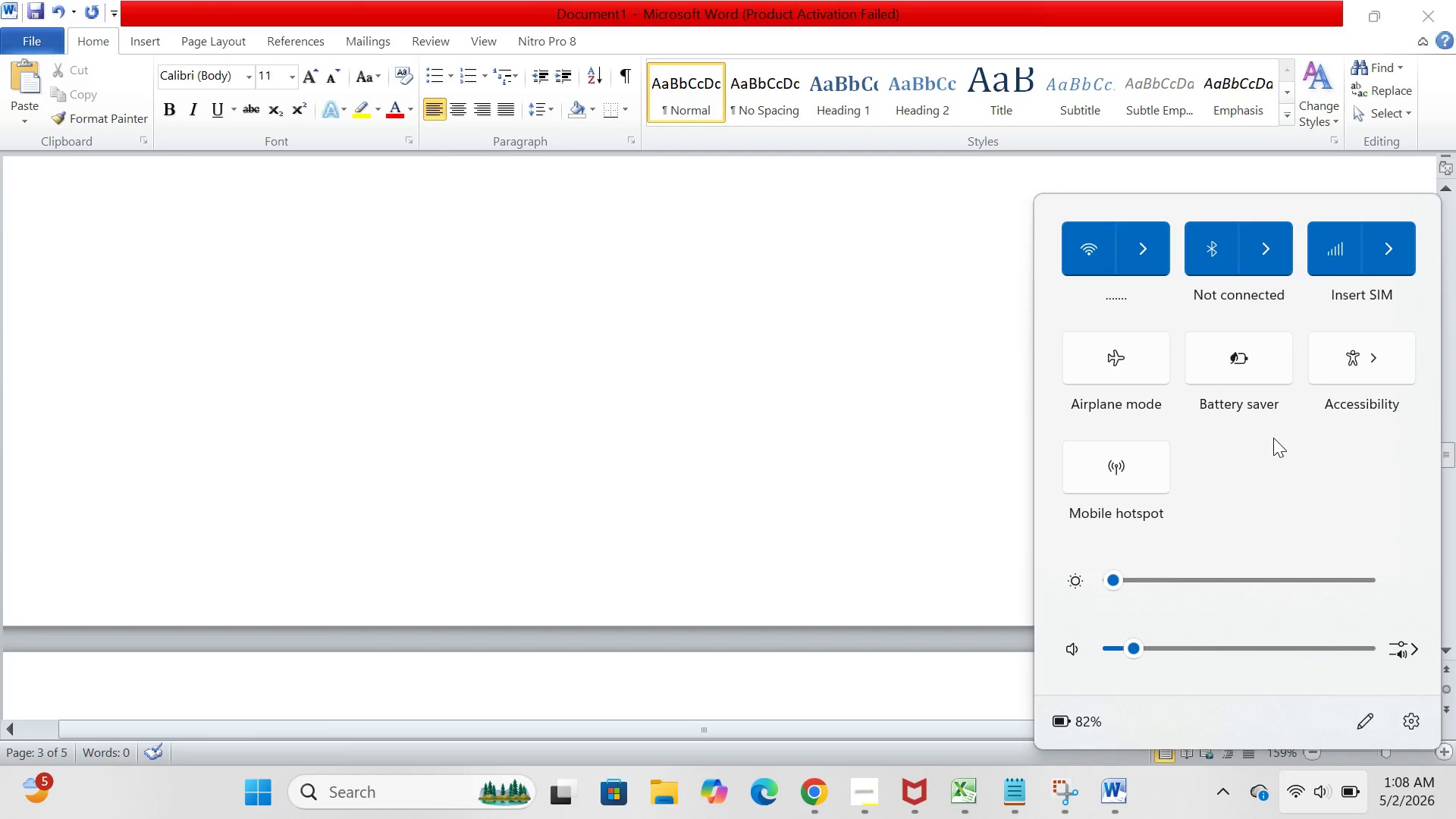 
left_click([1263, 382])
 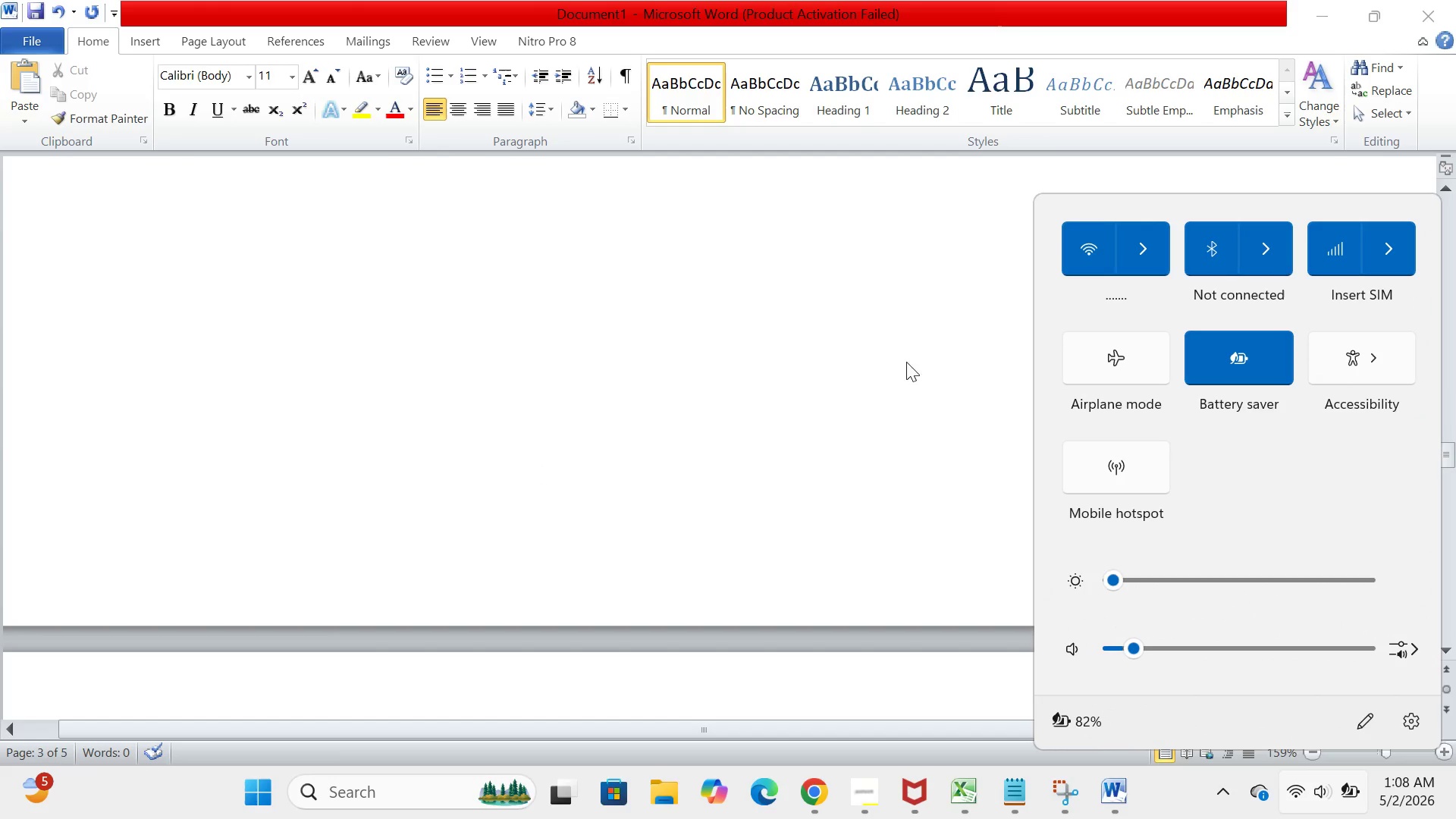 
left_click([891, 369])
 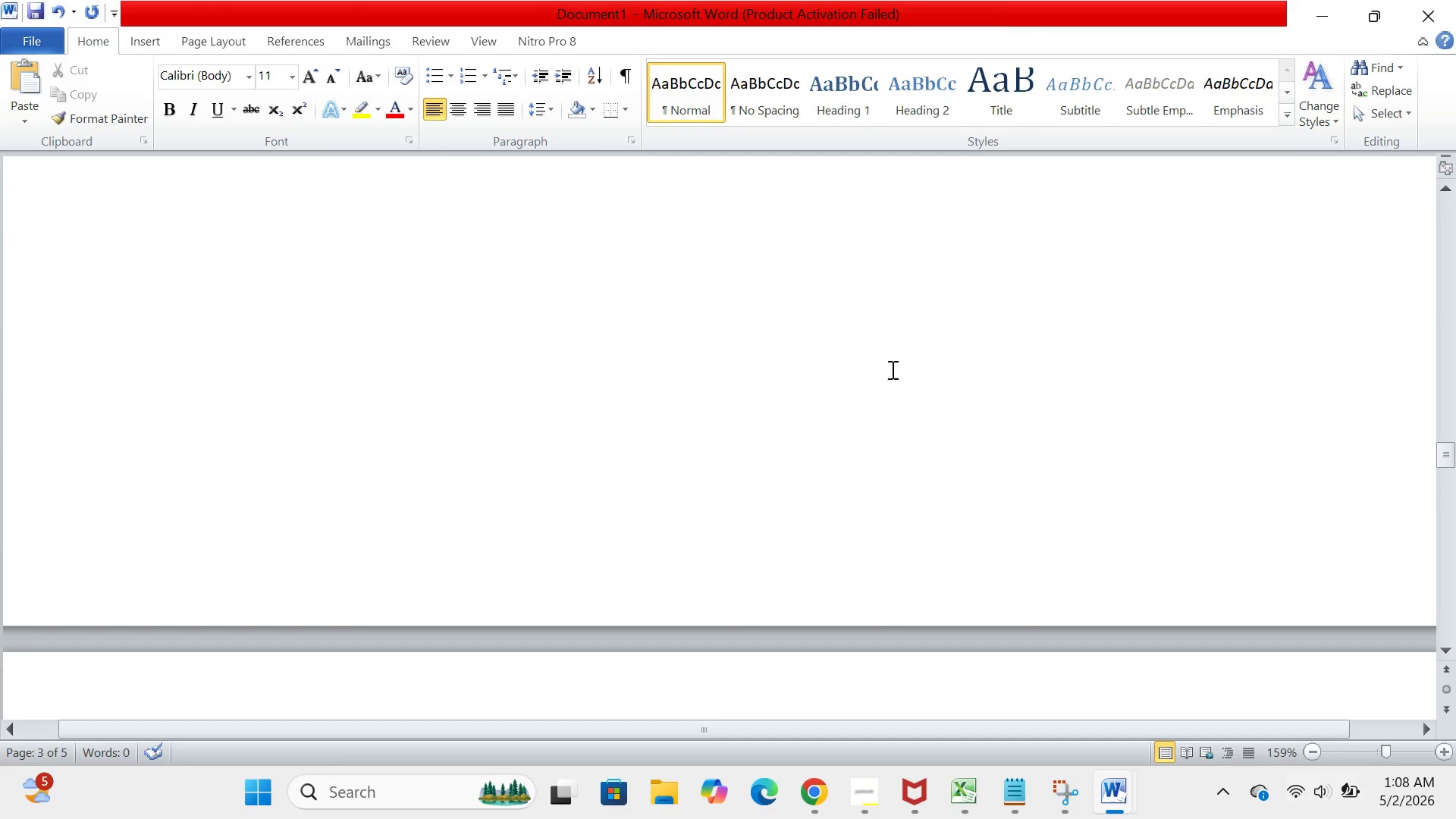 
scroll: coordinate [891, 369], scroll_direction: up, amount: 5.0
 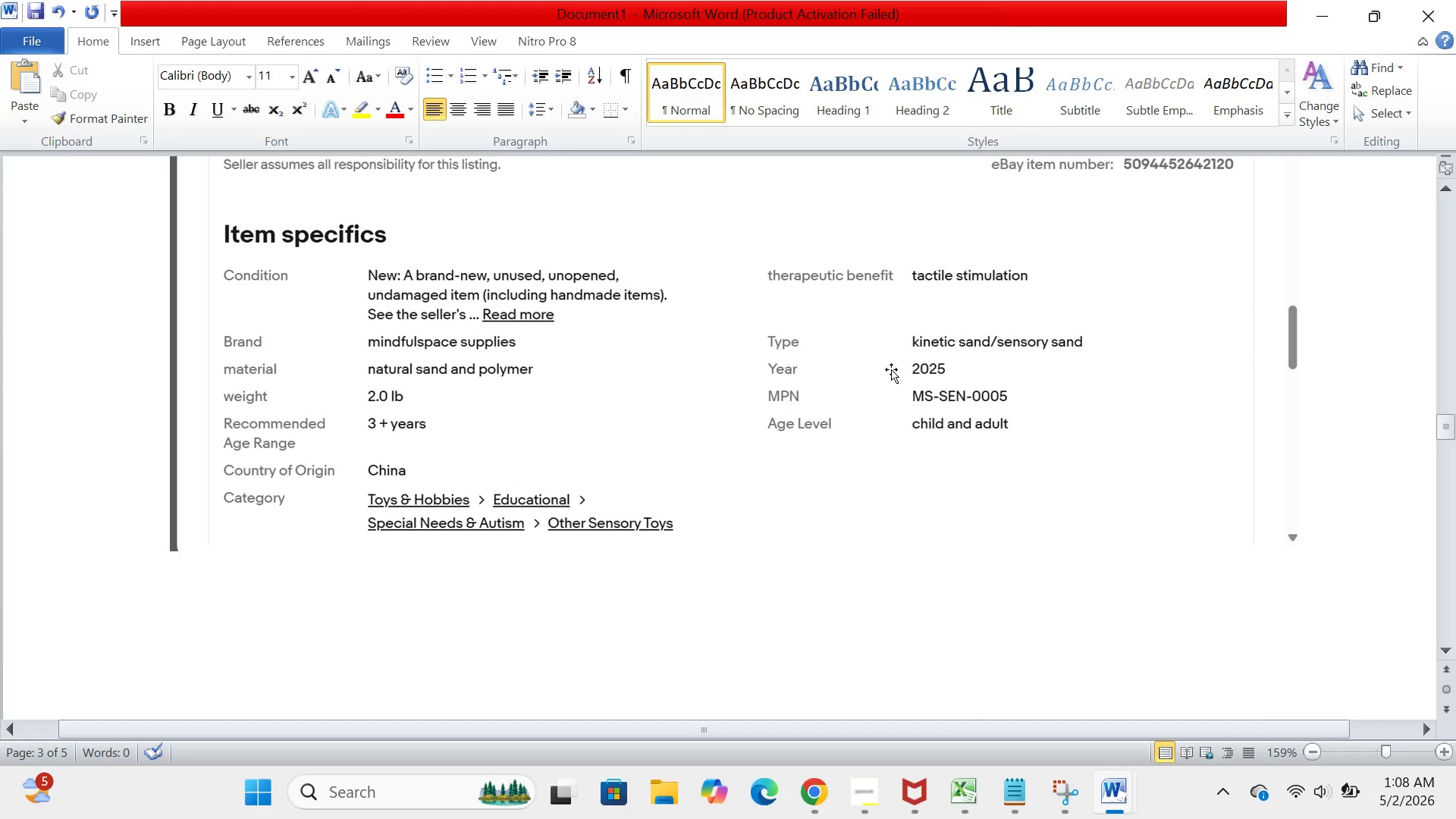 
scroll: coordinate [891, 369], scroll_direction: none, amount: 0.0
 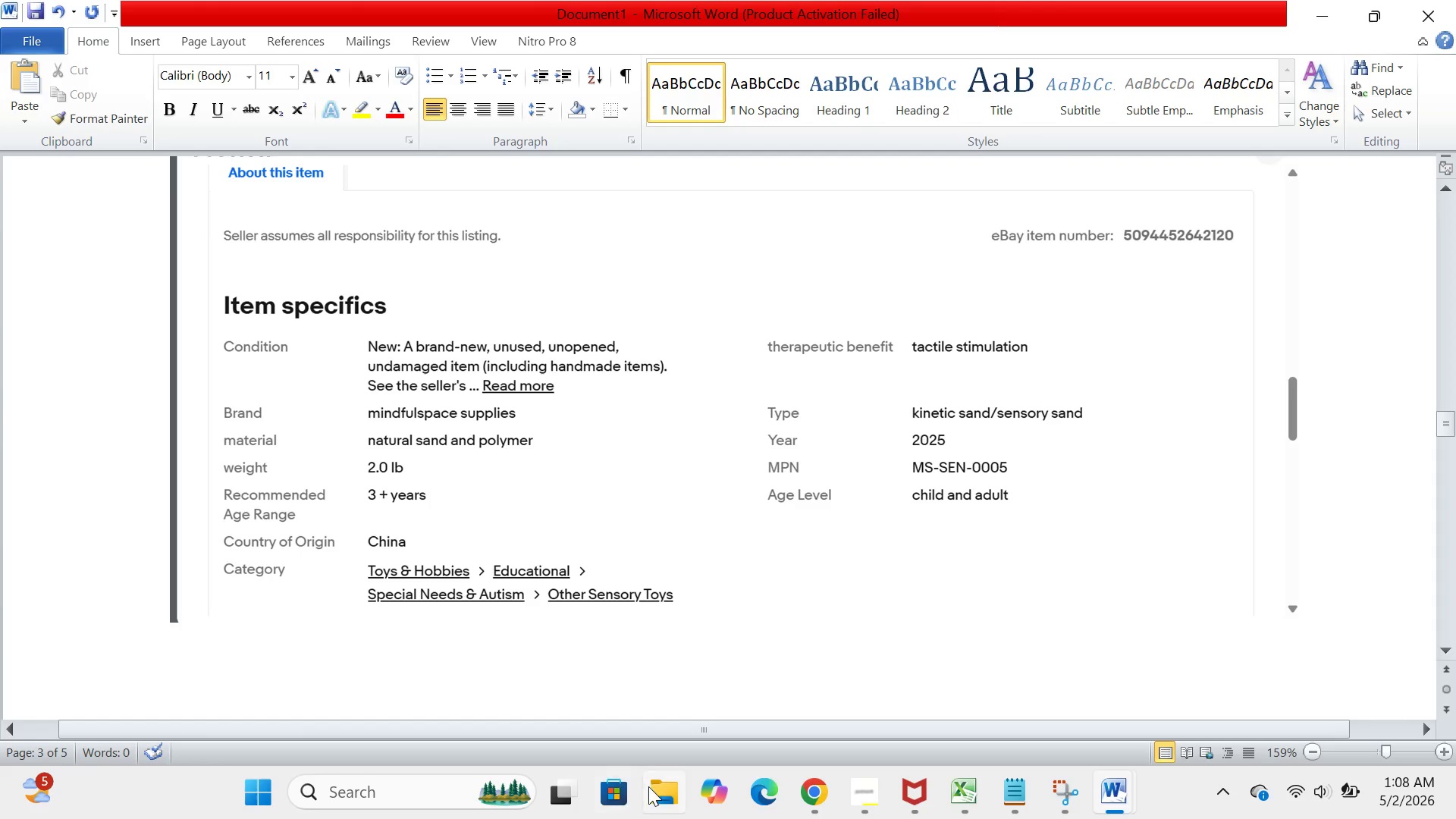 
left_click([649, 786])
 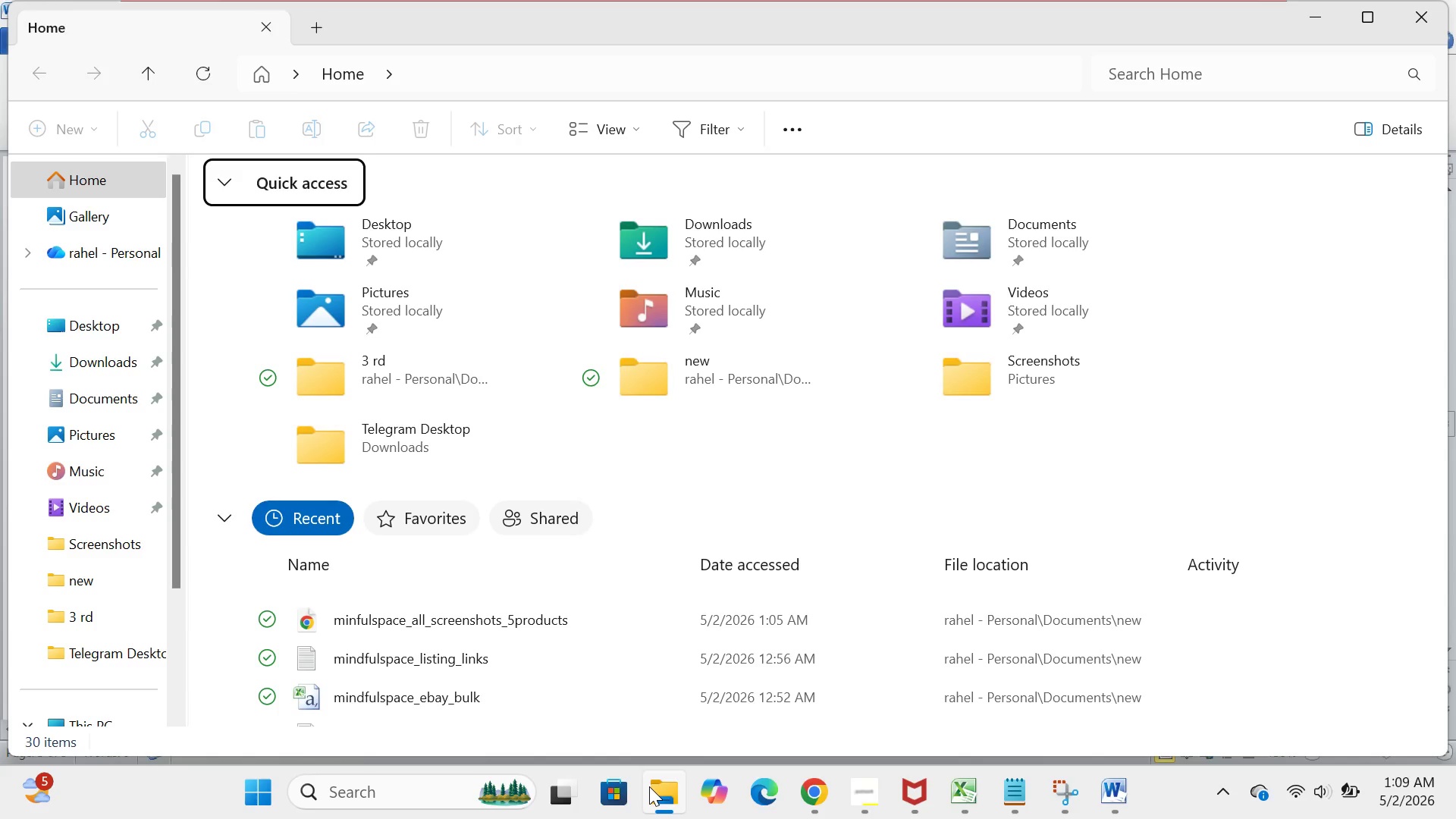 
wait(45.62)
 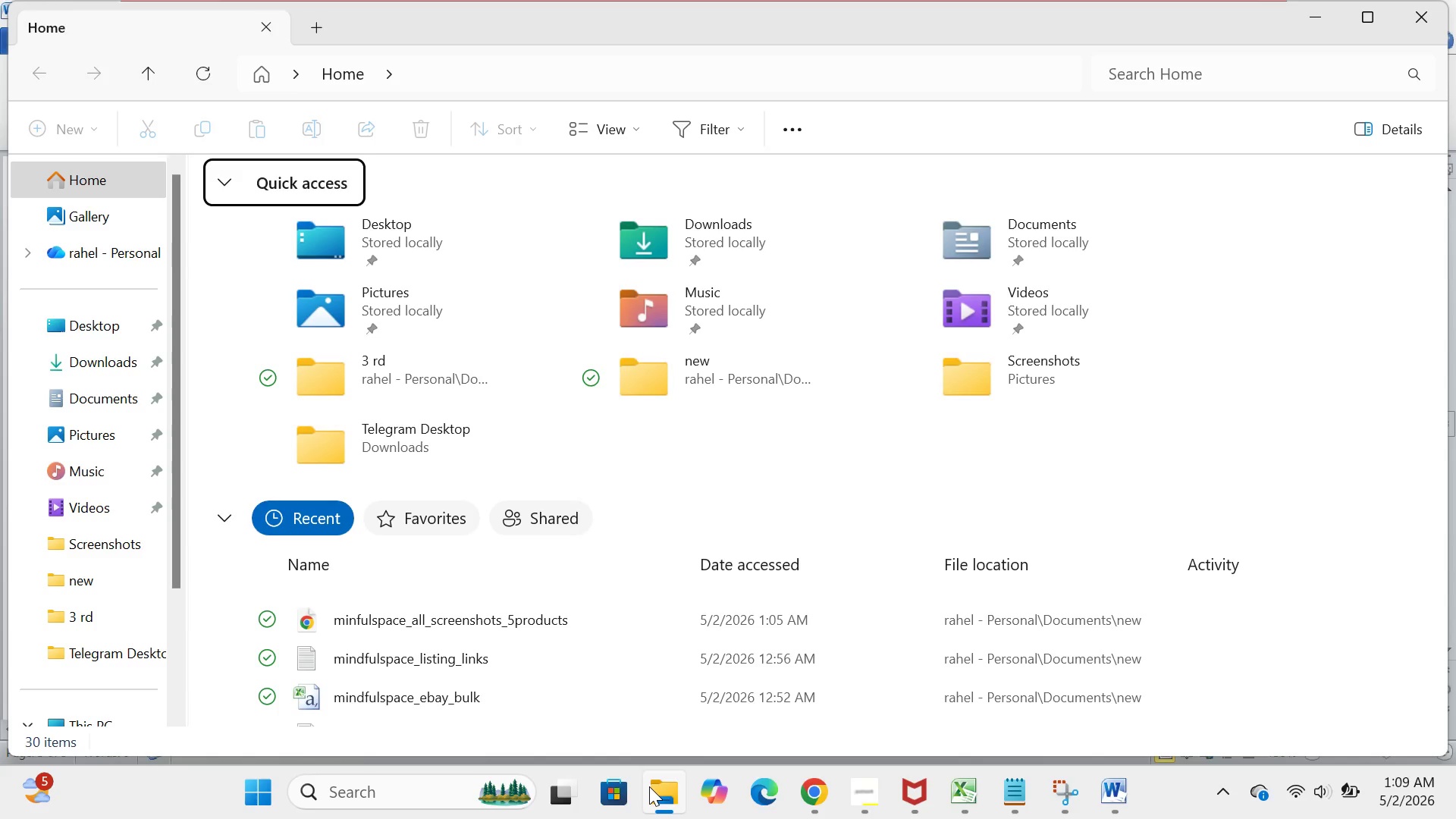 
double_click([130, 589])
 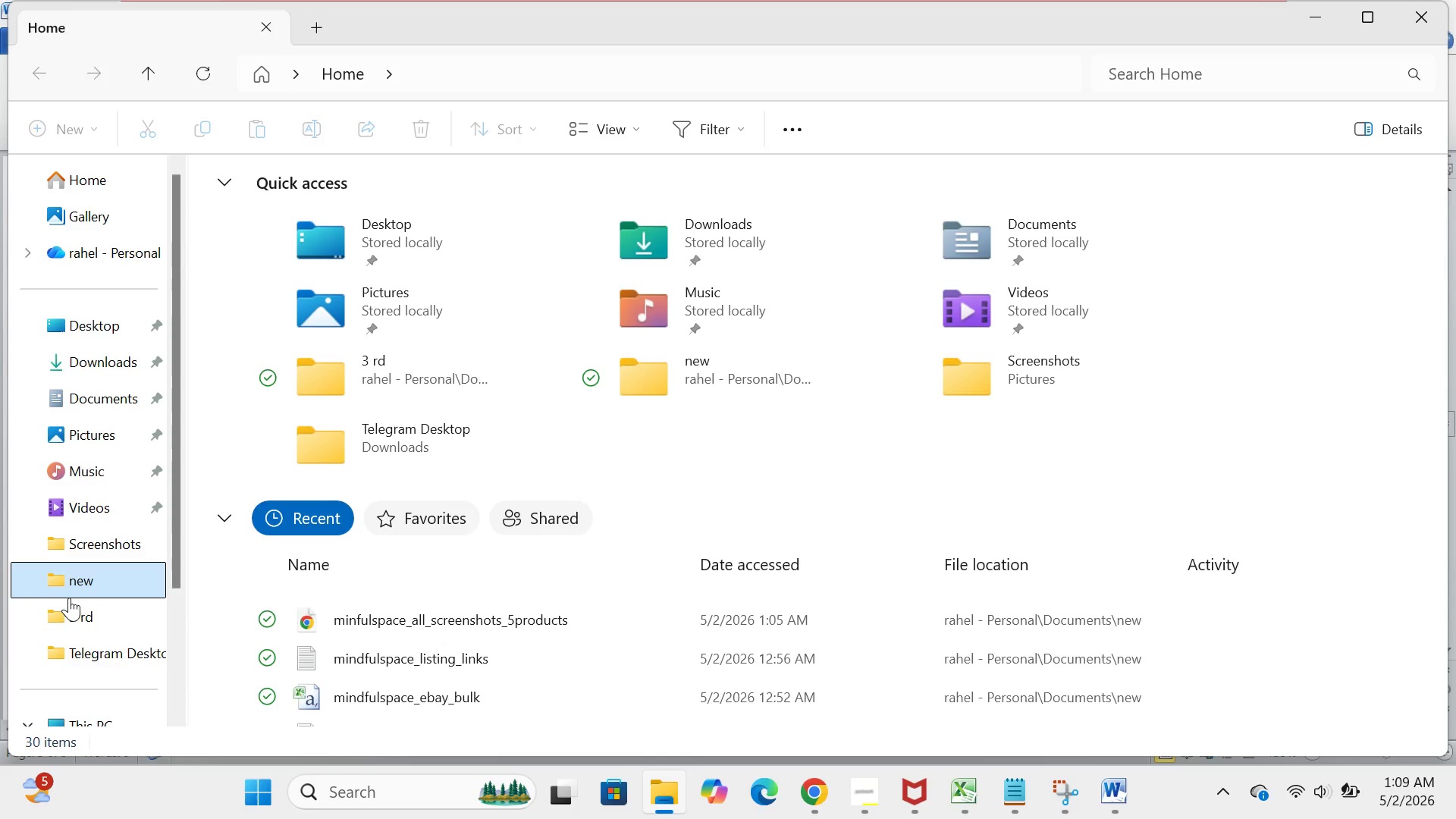 
double_click([64, 597])
 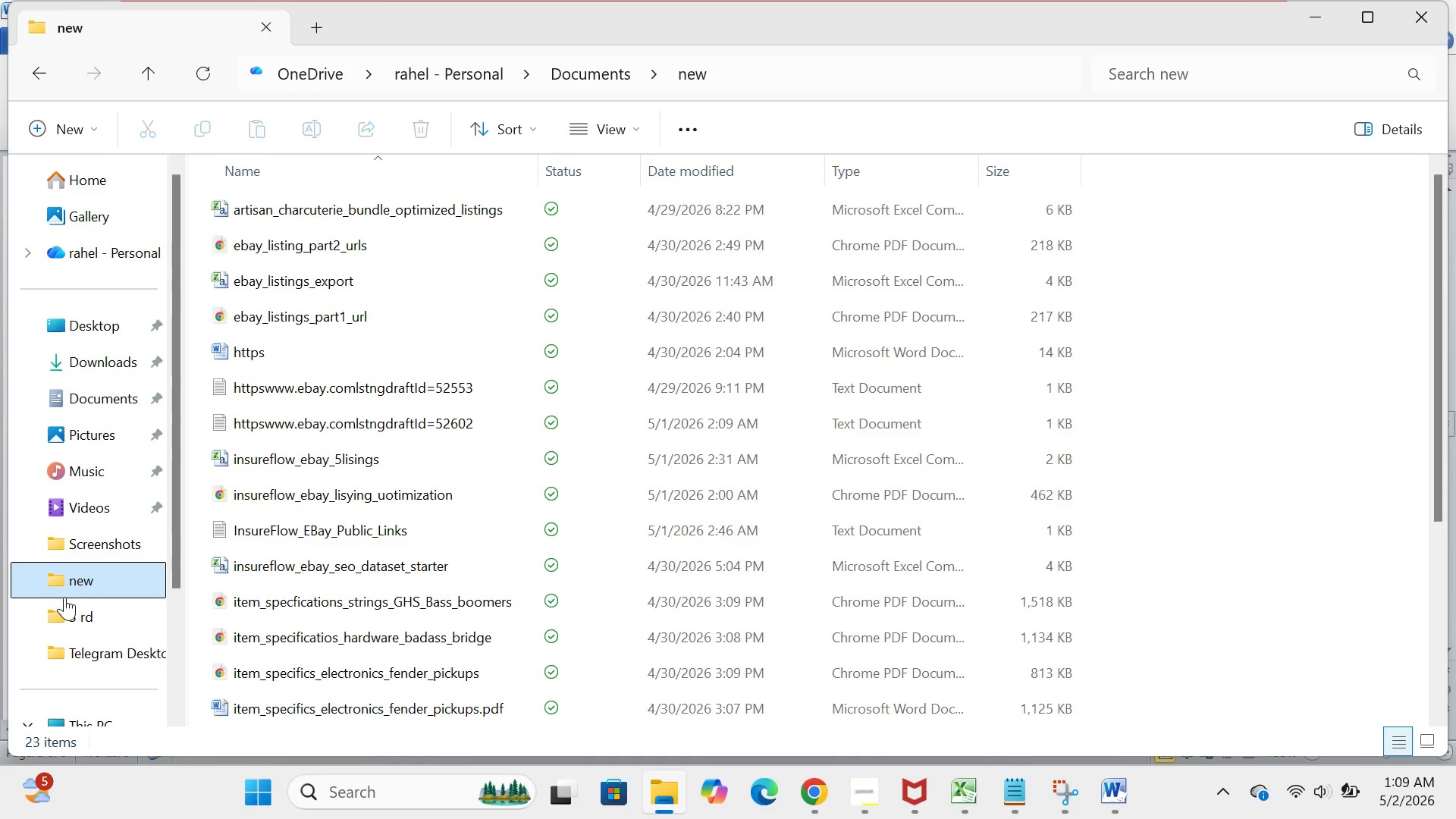 
mouse_move([346, 576])
 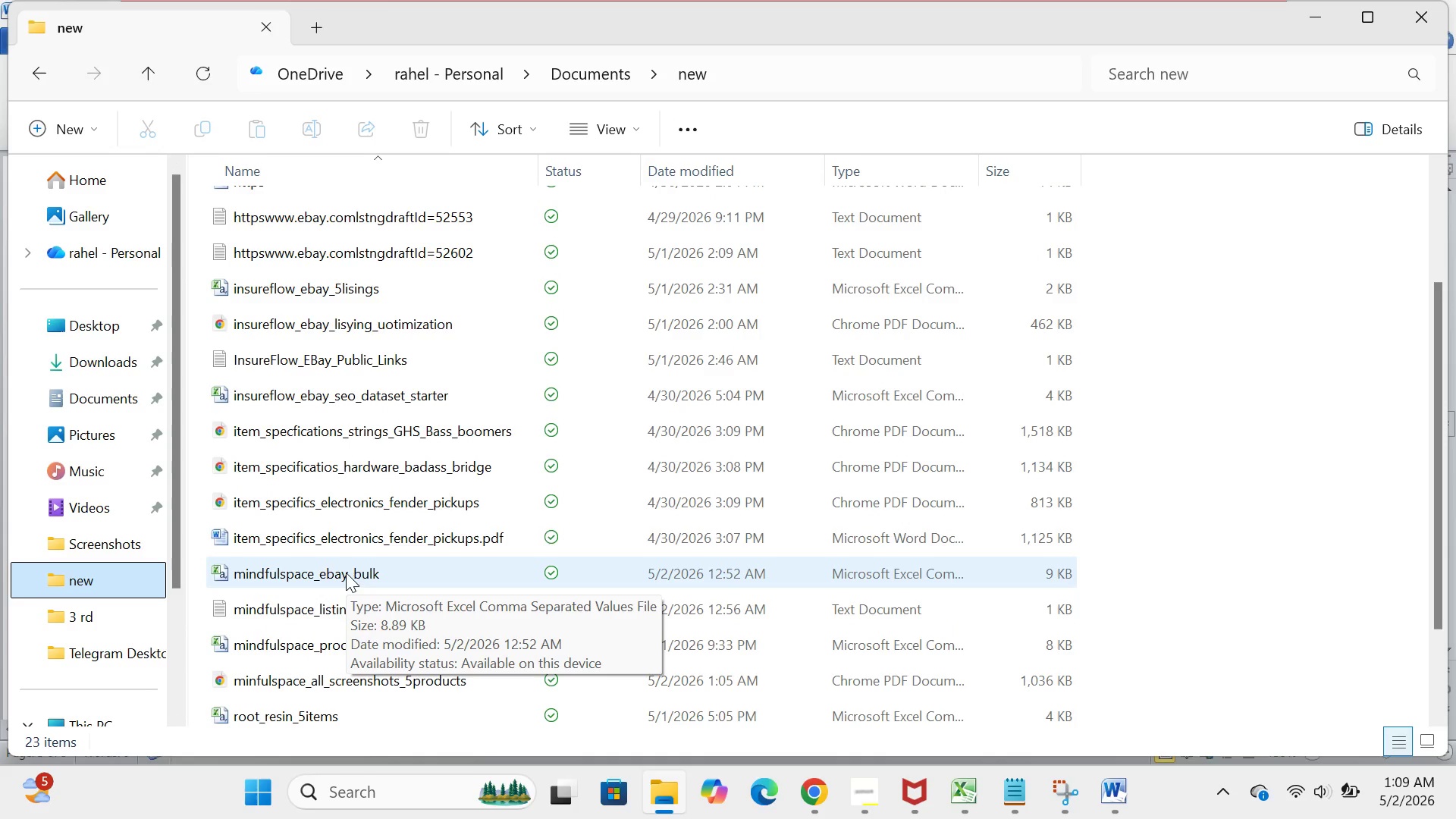 
right_click([346, 573])
 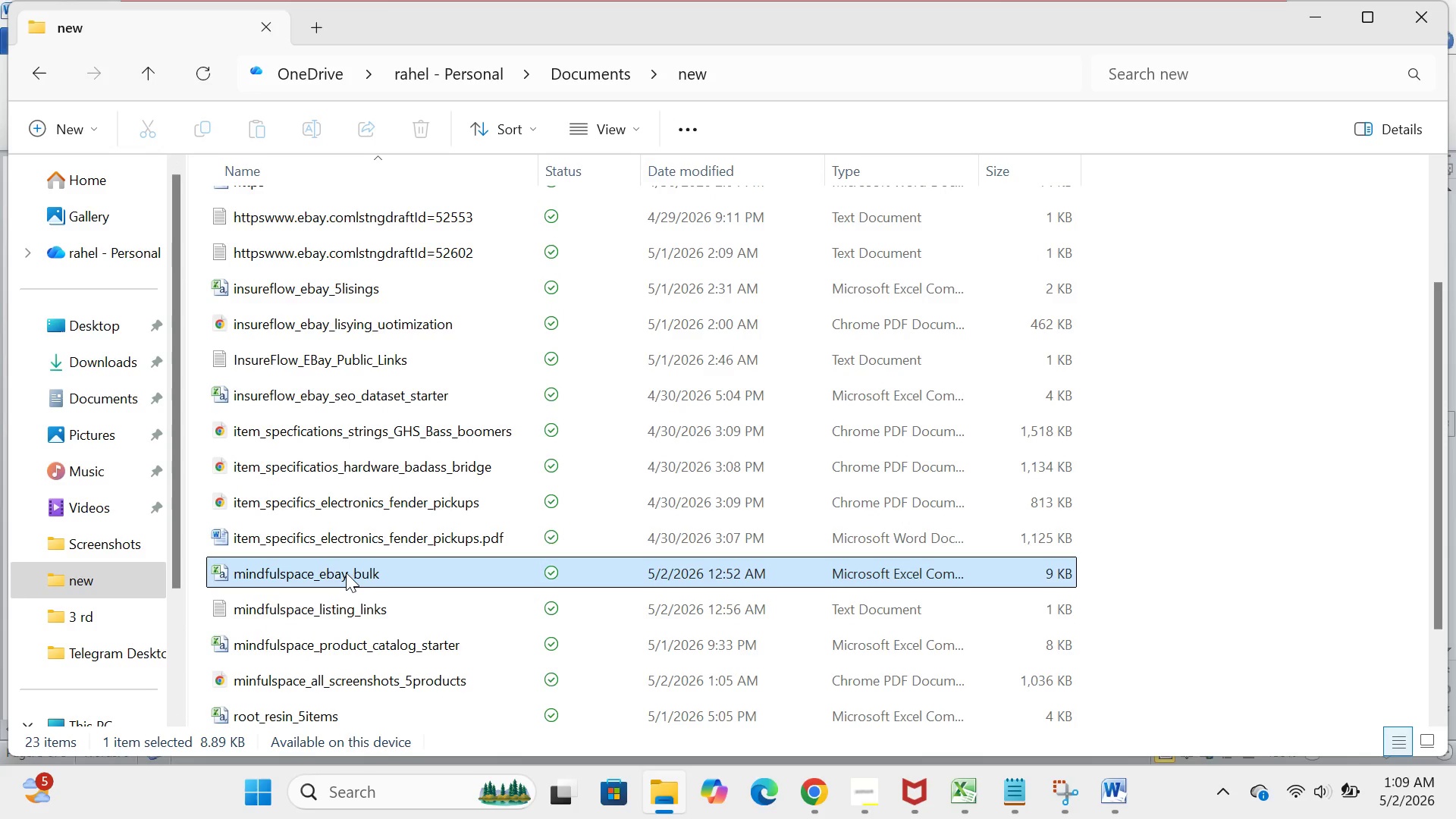 
right_click([346, 573])
 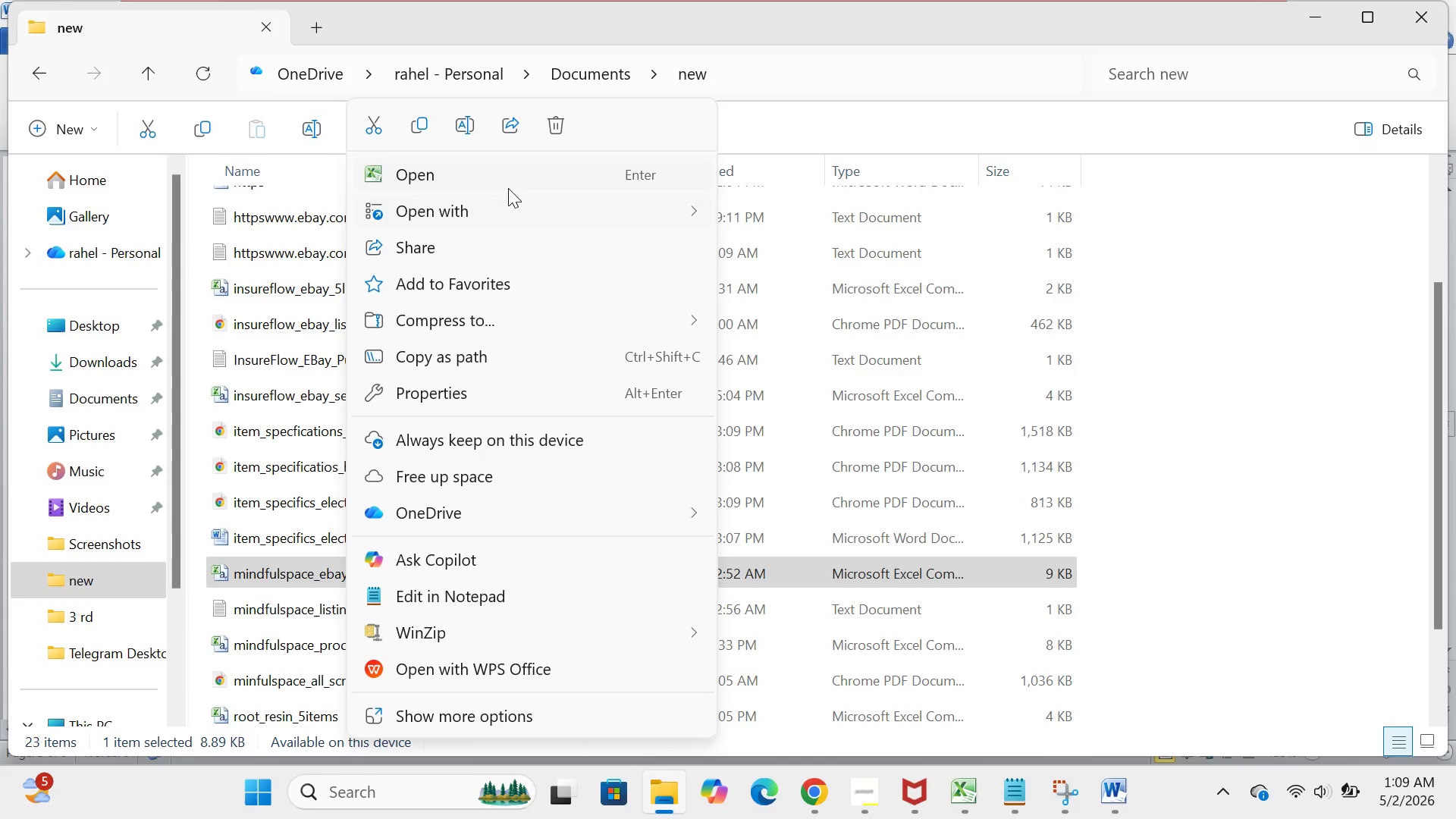 
left_click([518, 185])
 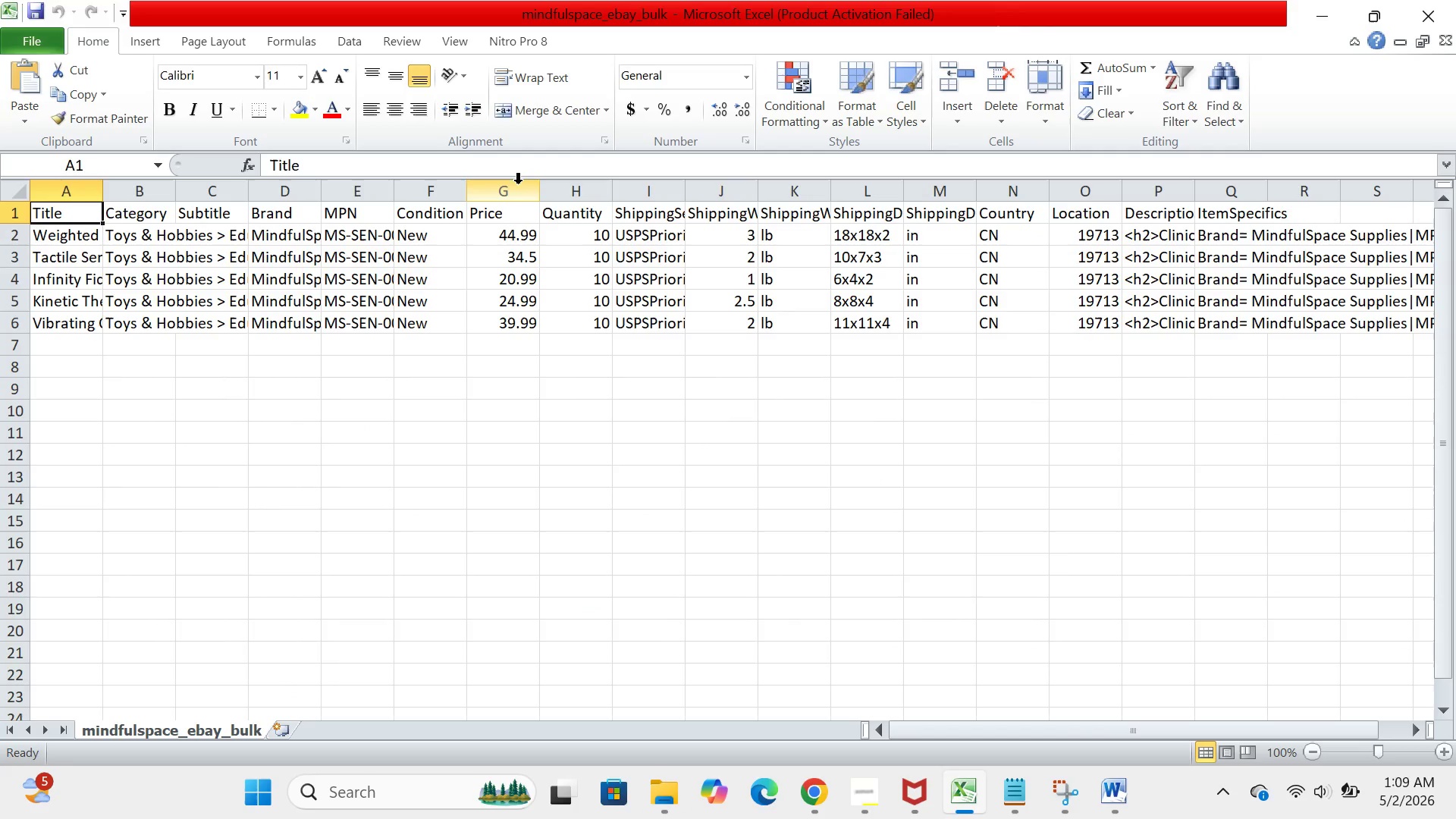 
left_click([407, 269])
 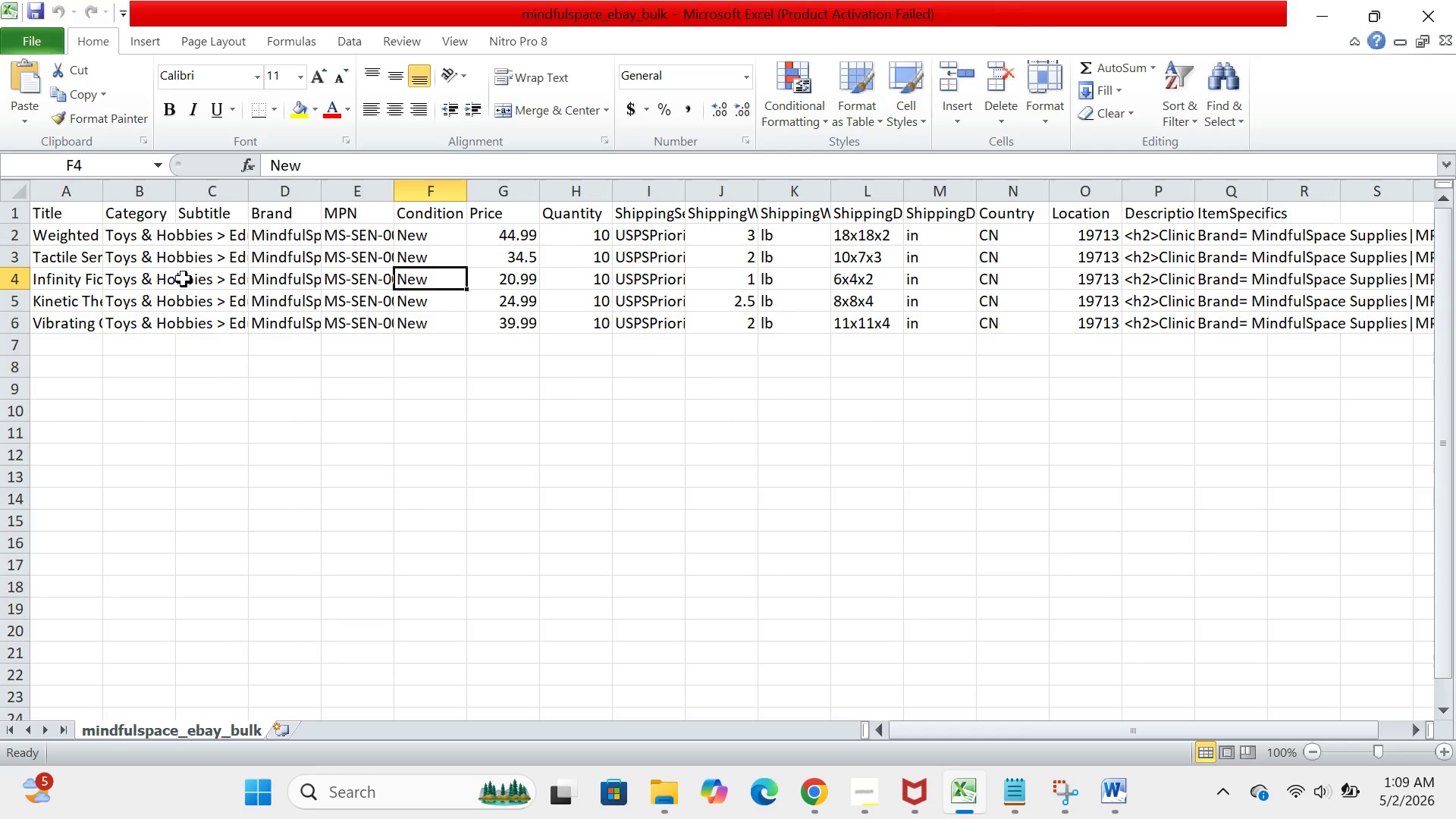 
left_click([184, 279])
 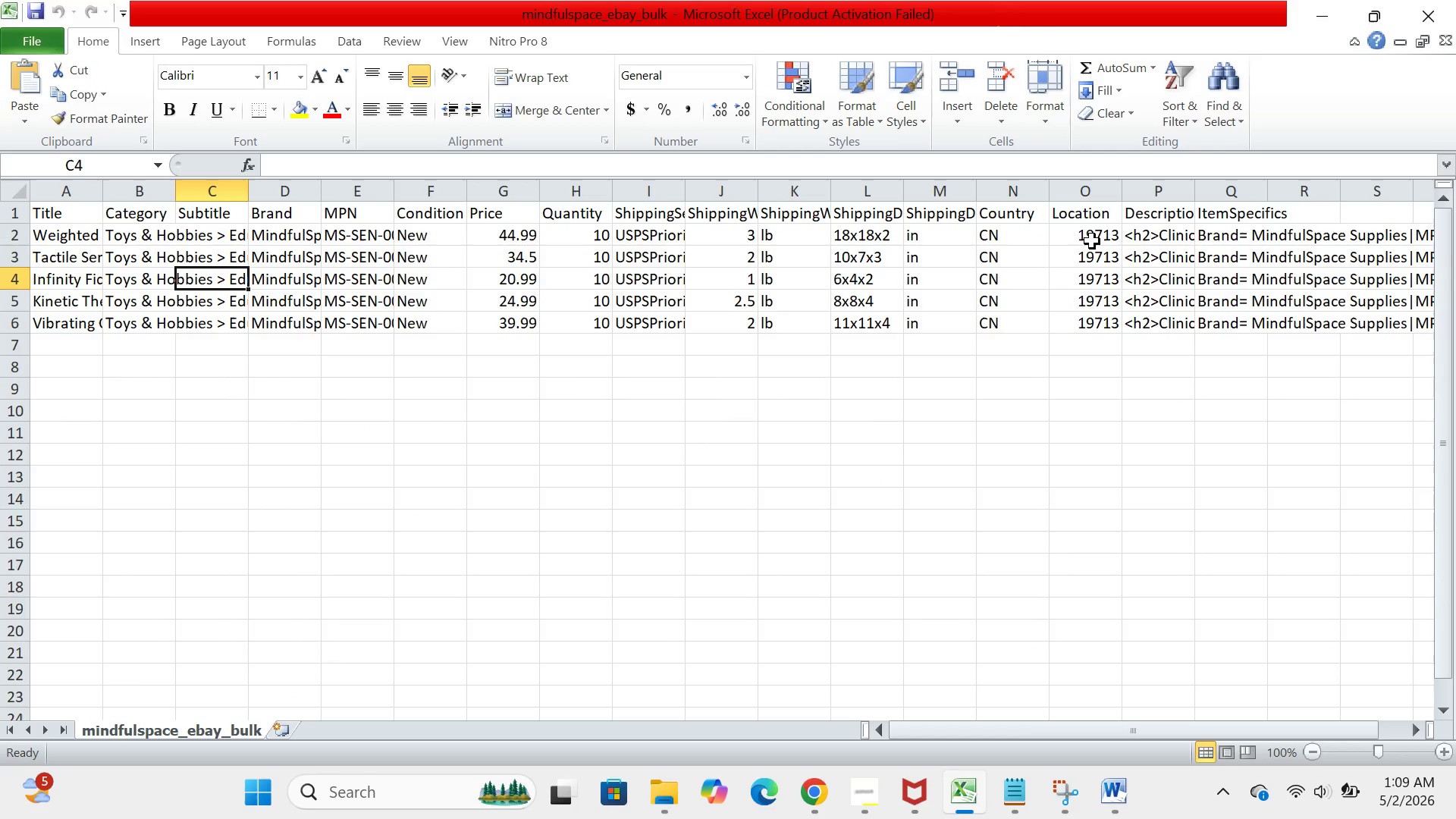 
left_click([1092, 241])
 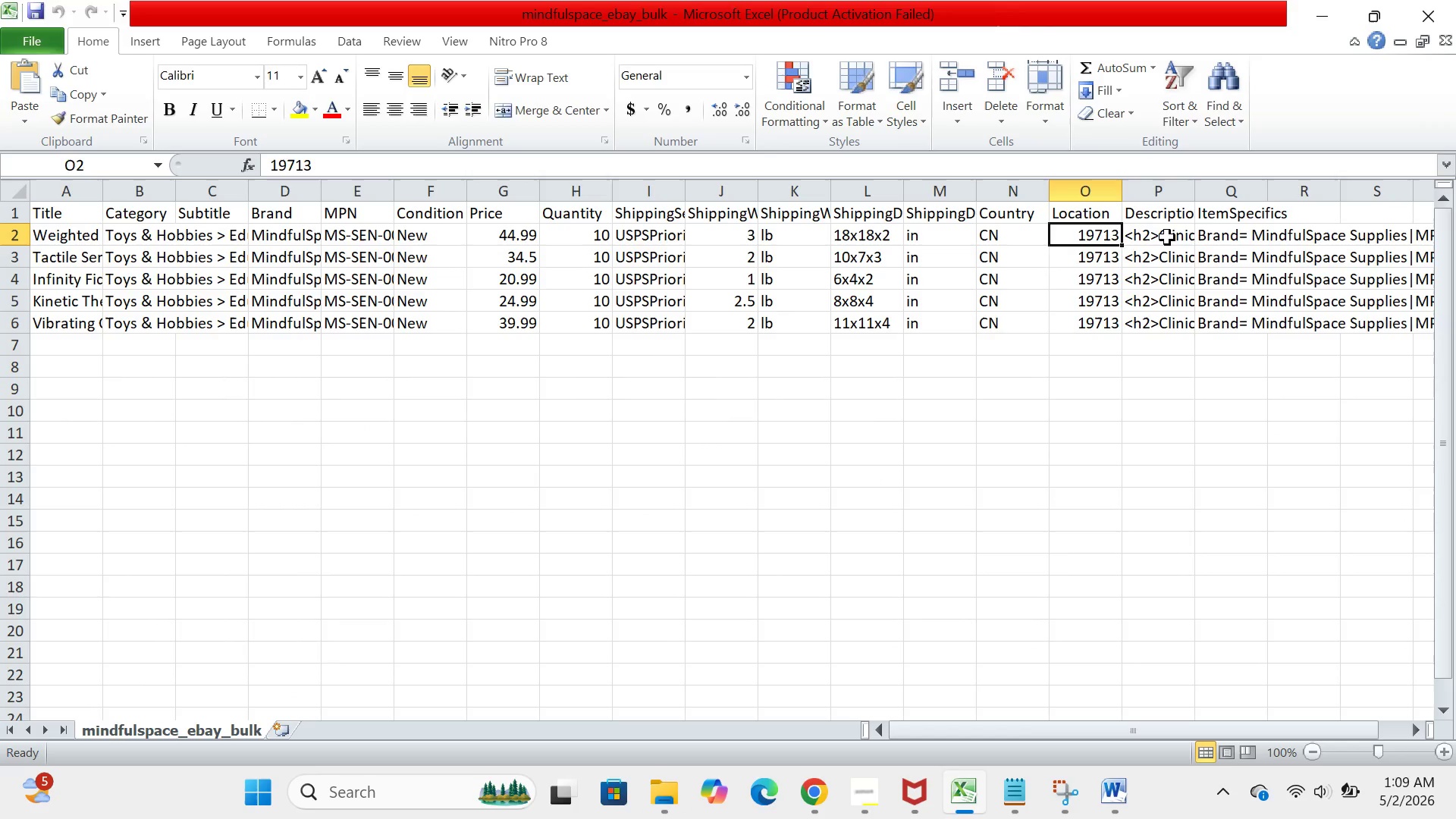 
left_click([1167, 237])
 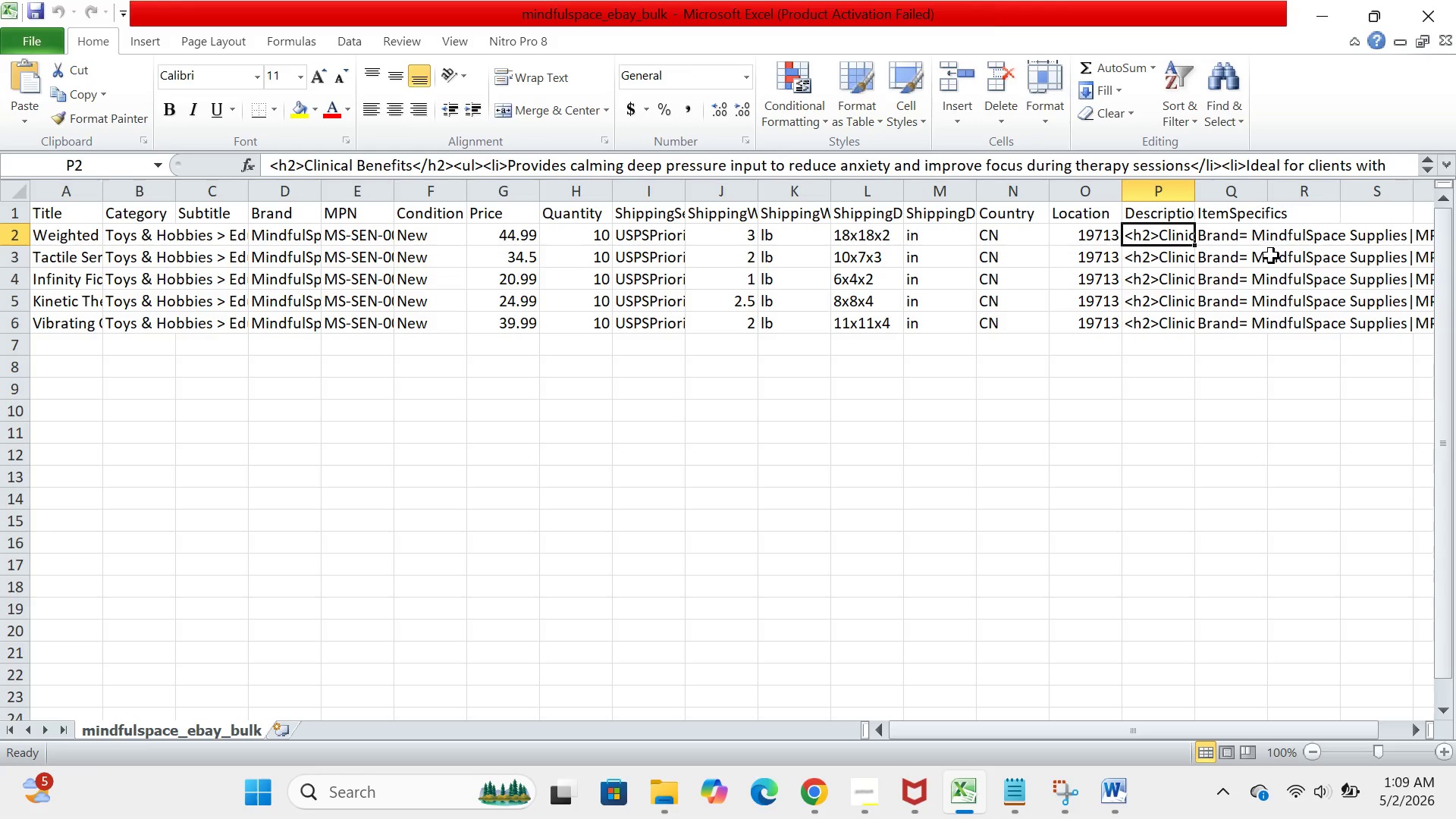 
left_click([1321, 238])
 